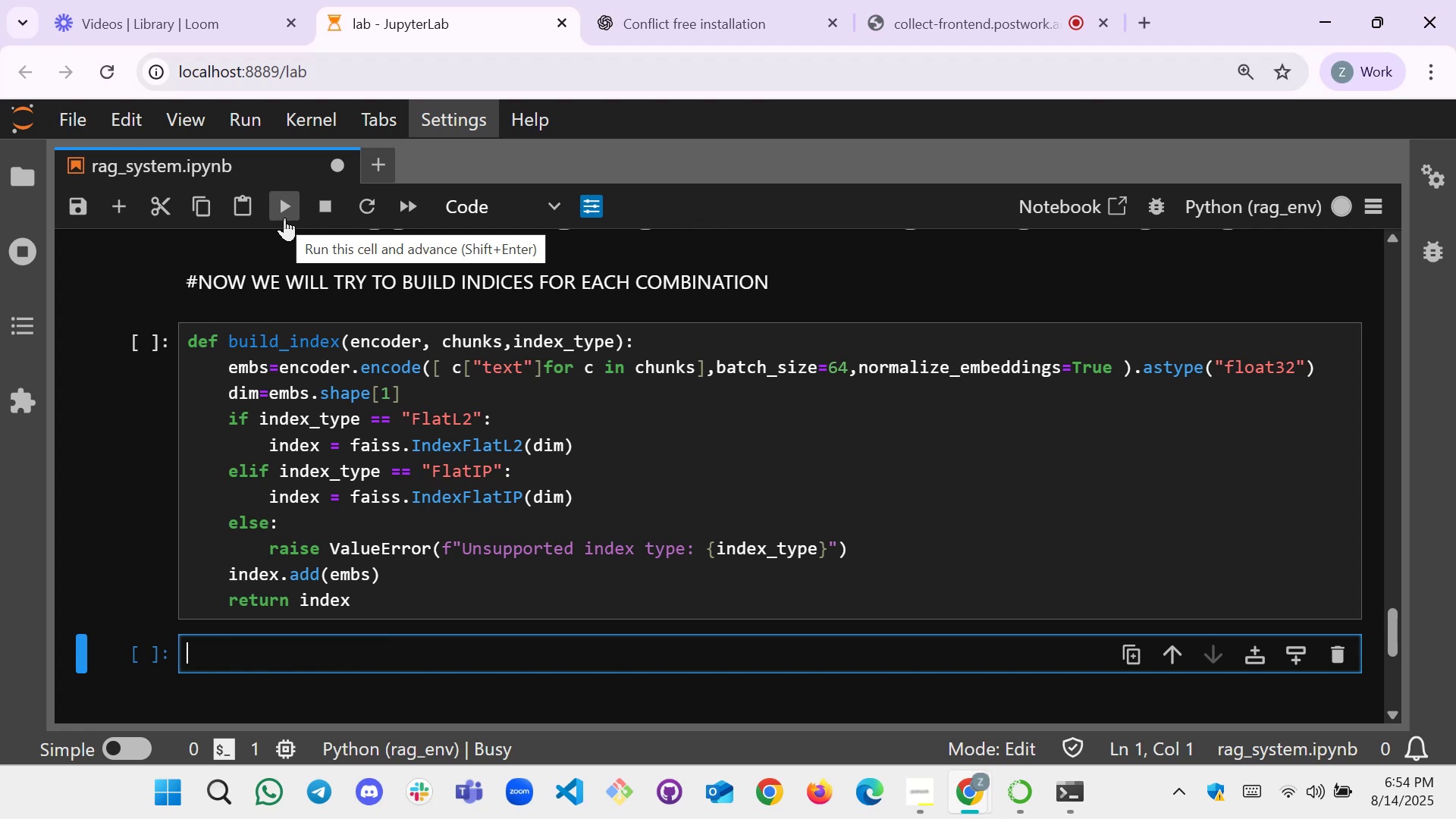 
wait(14.81)
 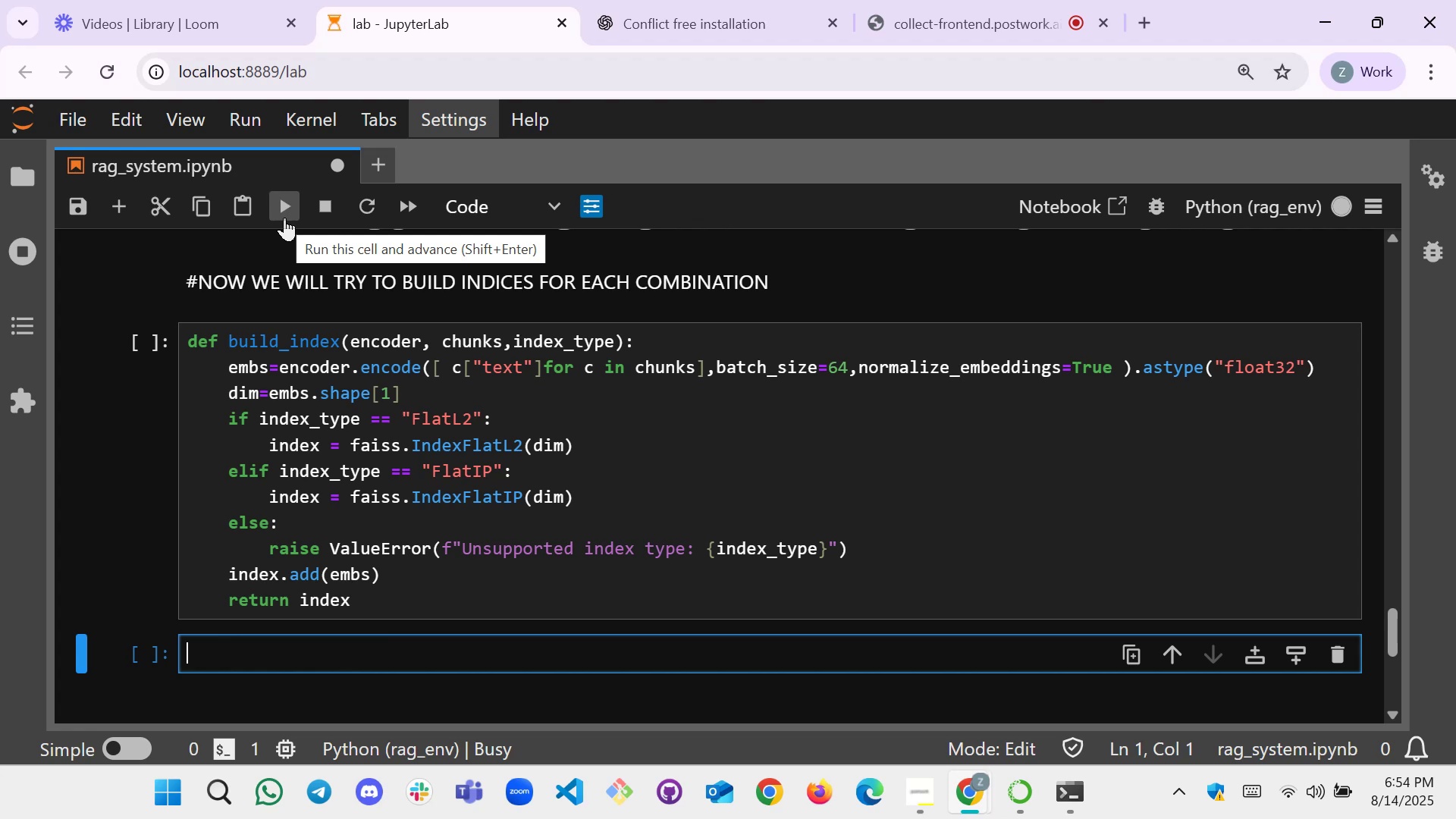 
scroll: coordinate [592, 436], scroll_direction: down, amount: 1.0
 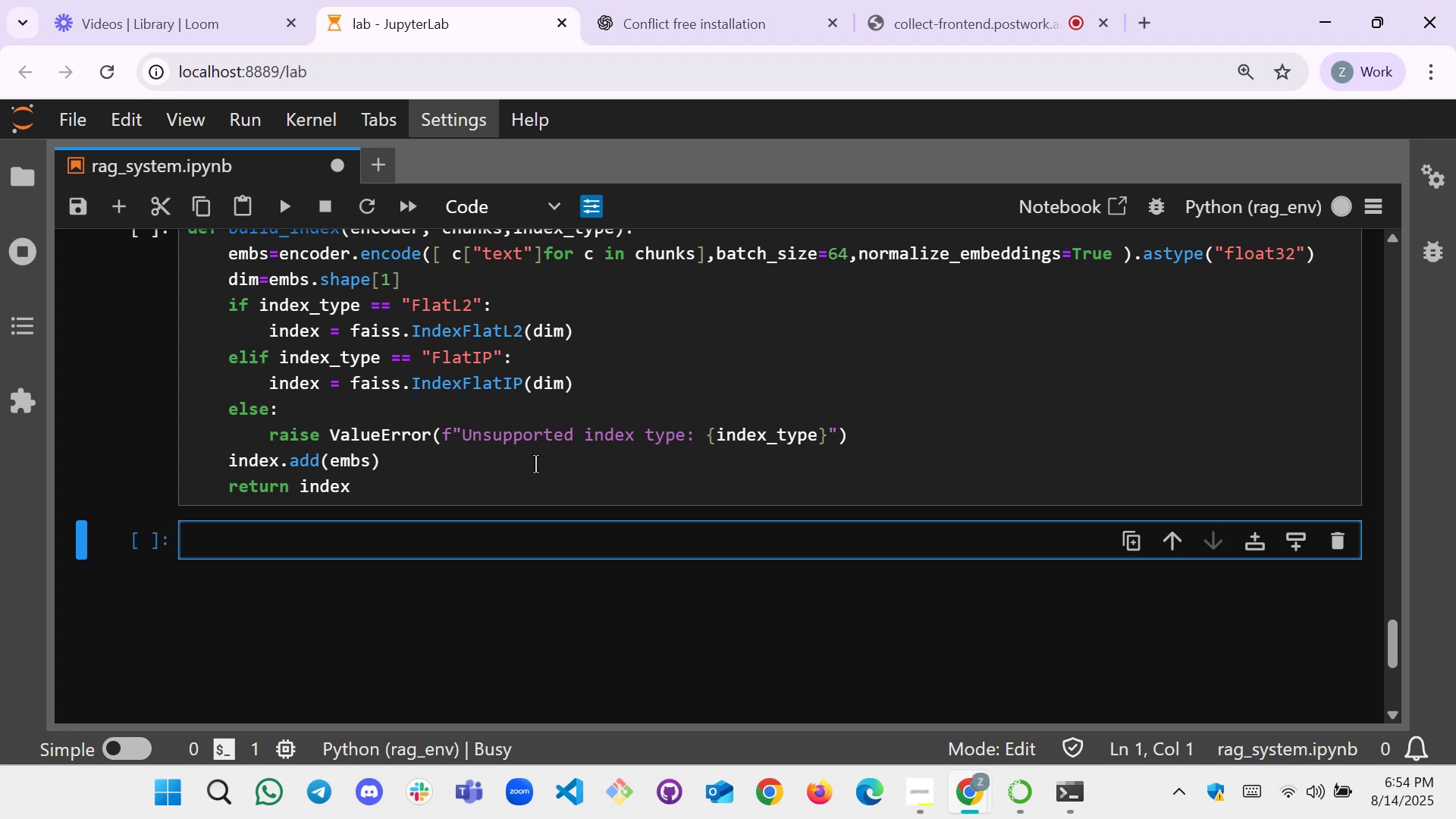 
wait(22.26)
 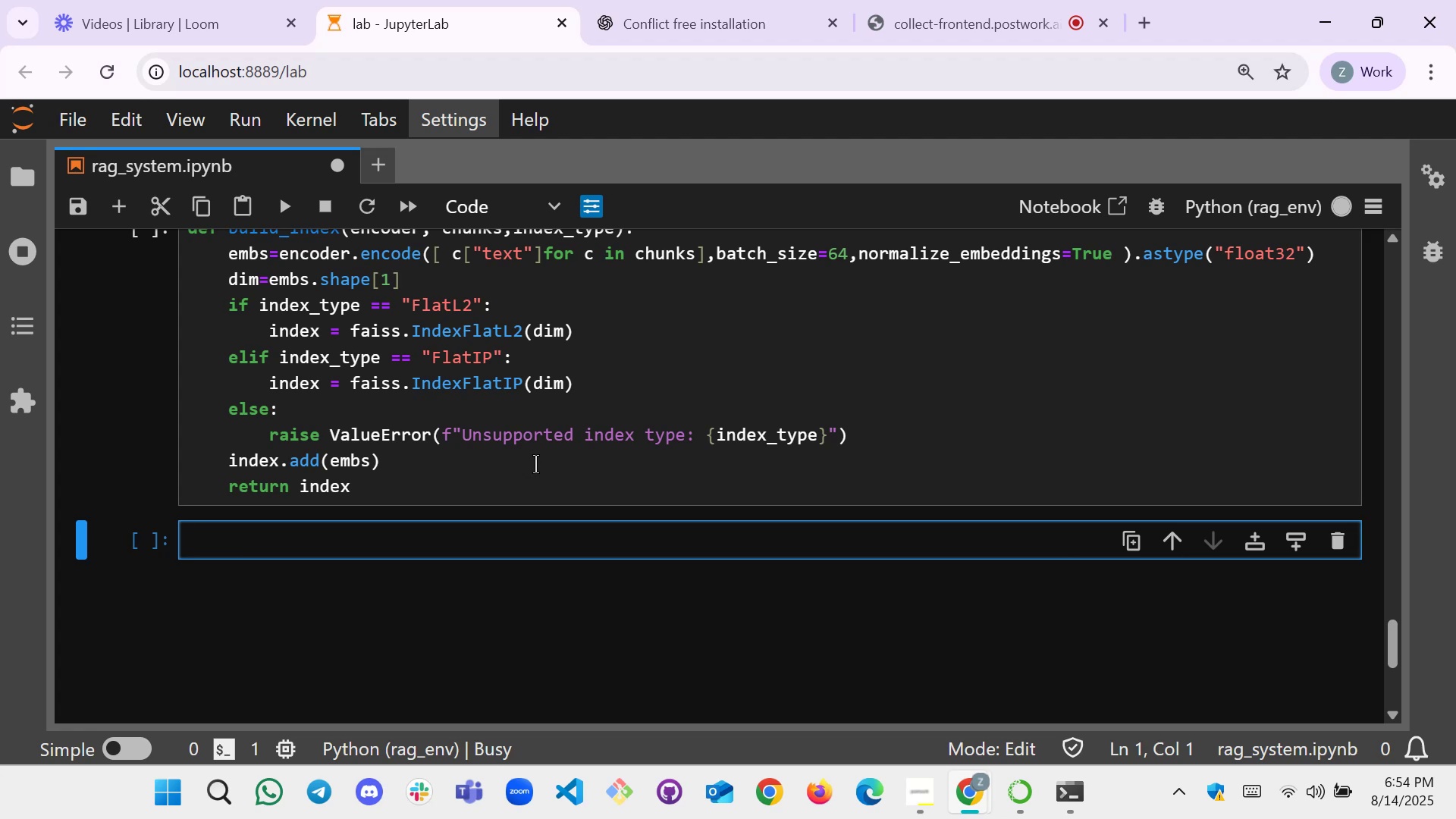 
type(for split_name, chunk_list in )
 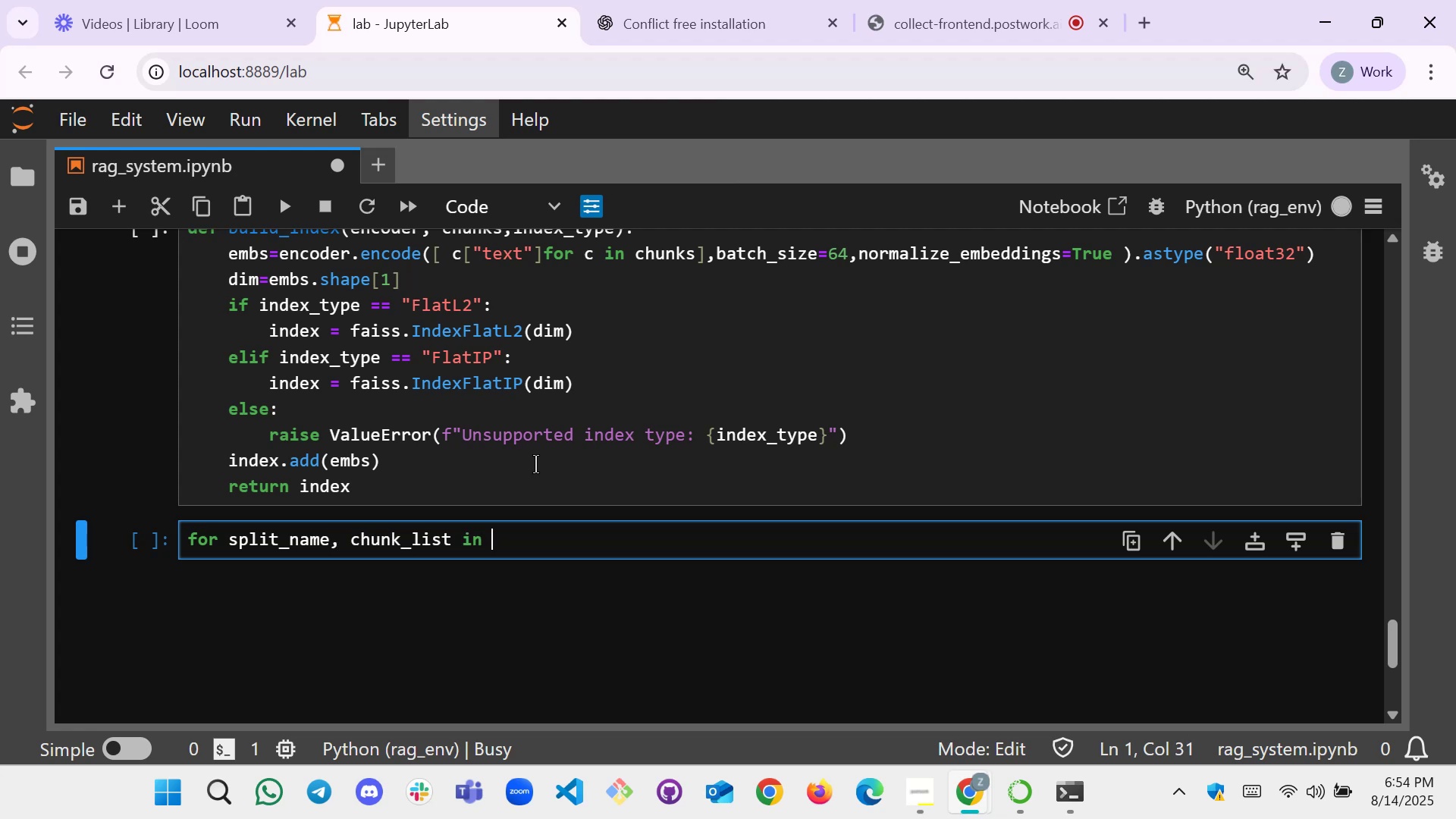 
key(BracketLeft)
 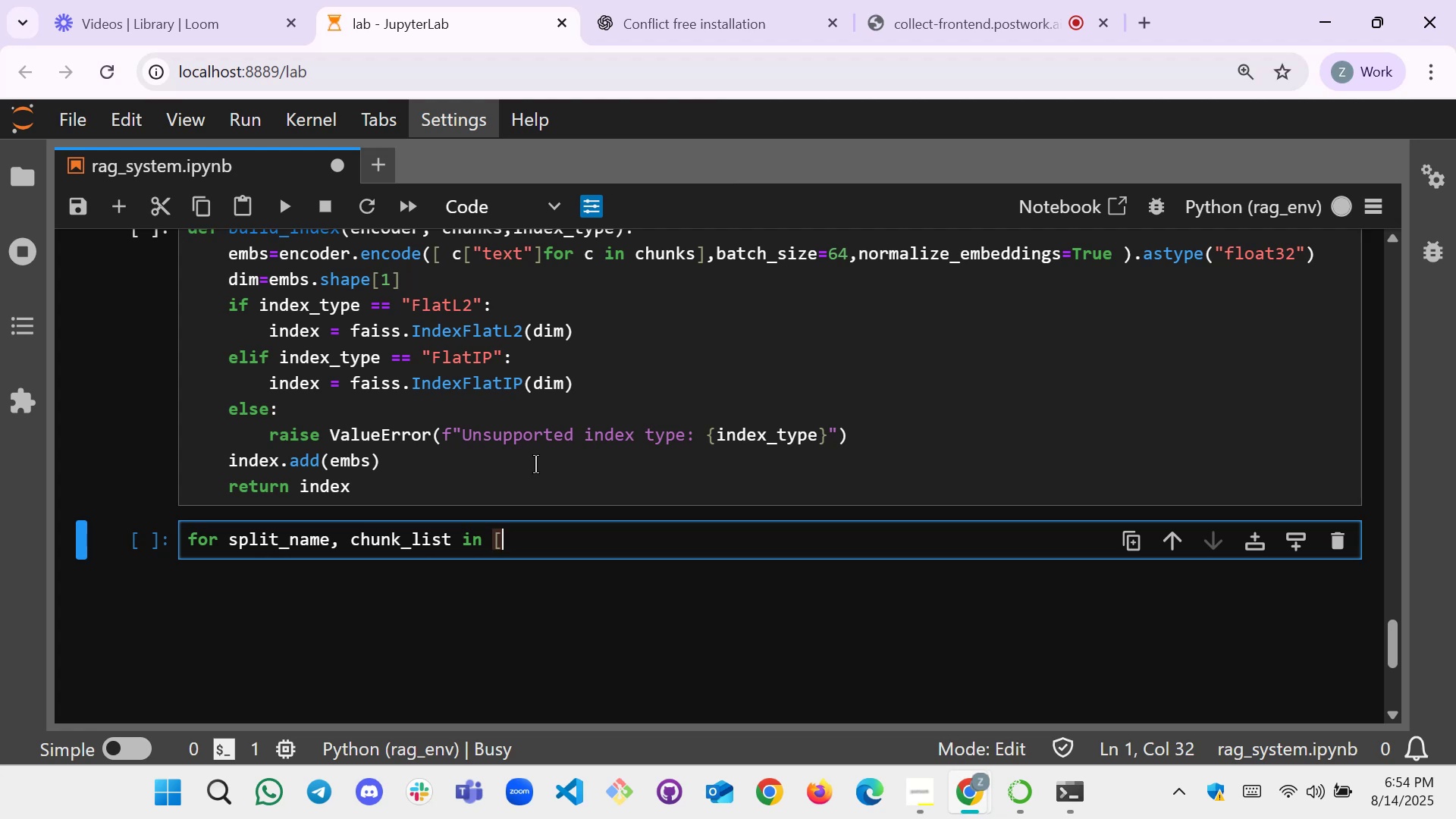 
key(BracketRight)
 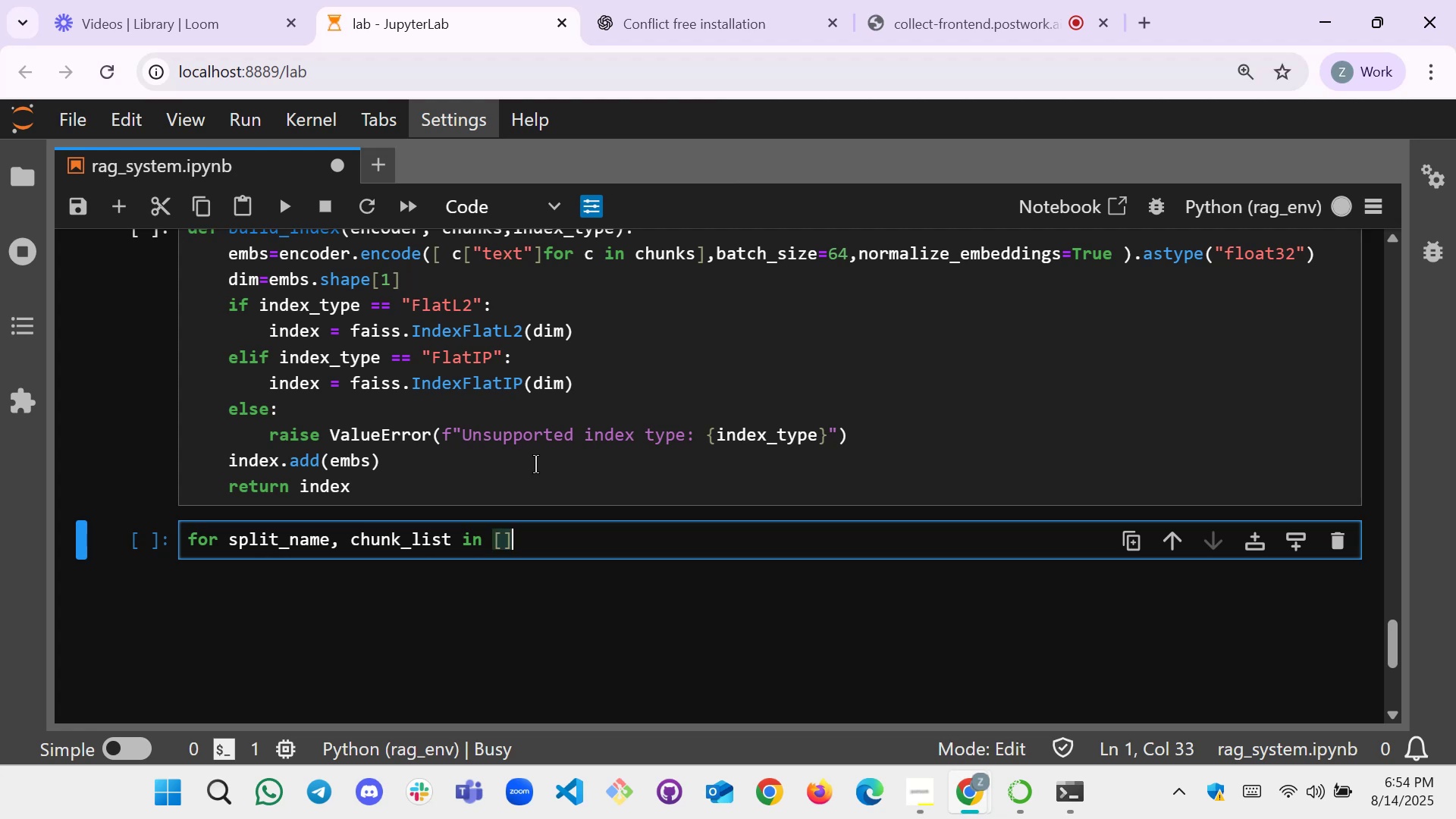 
key(ArrowLeft)
 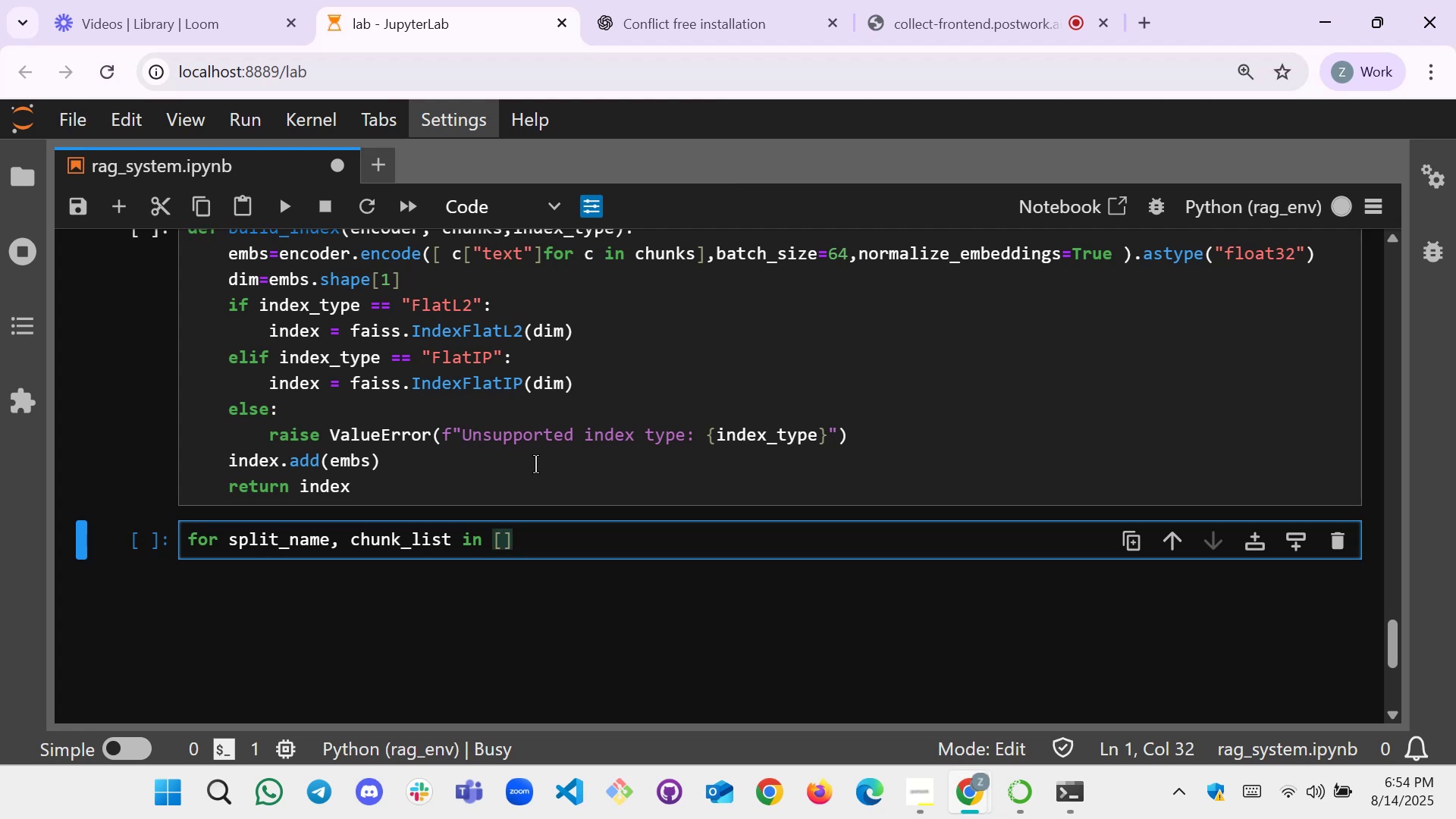 
type(())
 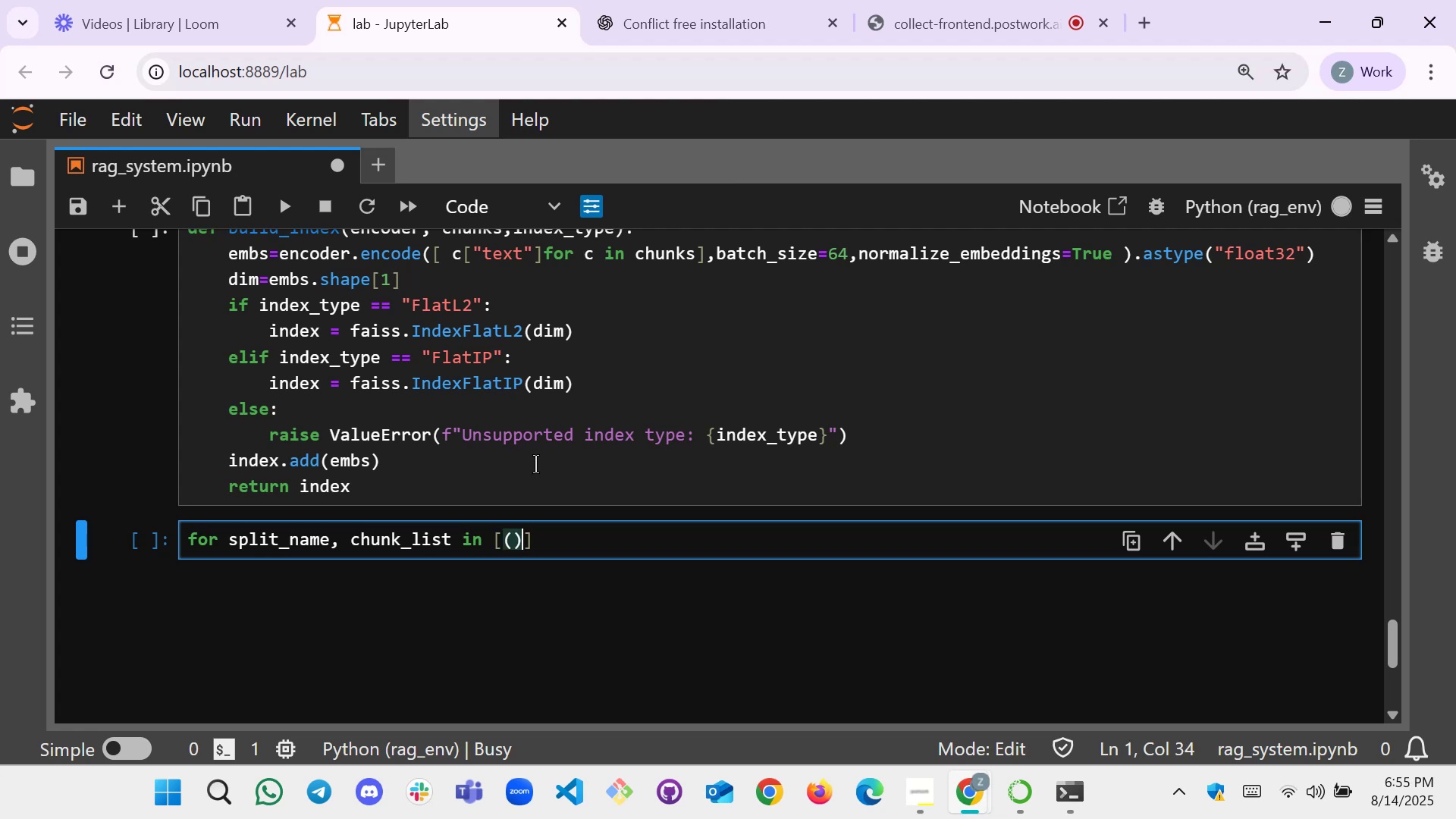 
key(ArrowLeft)
 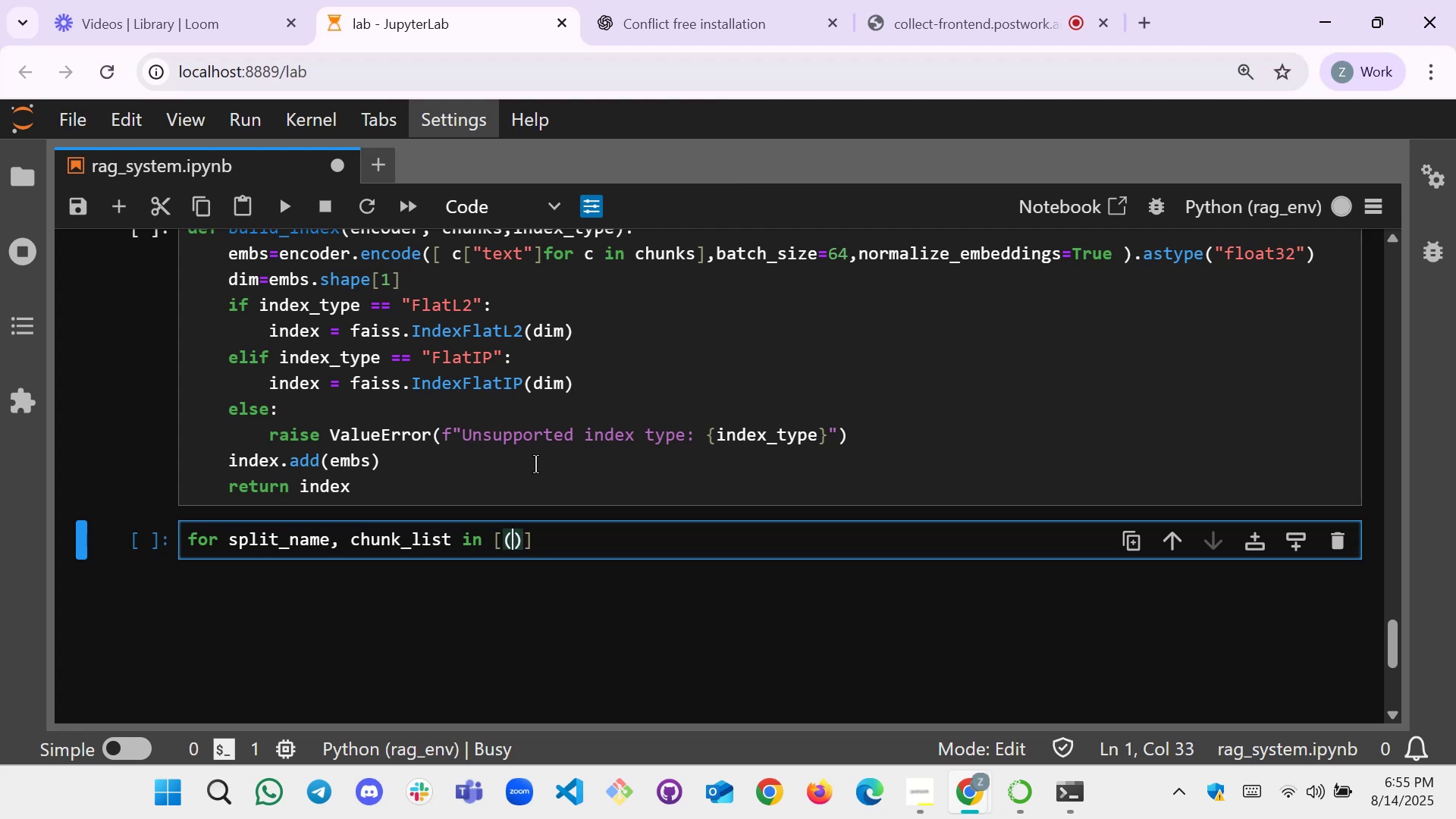 
key(Enter)
 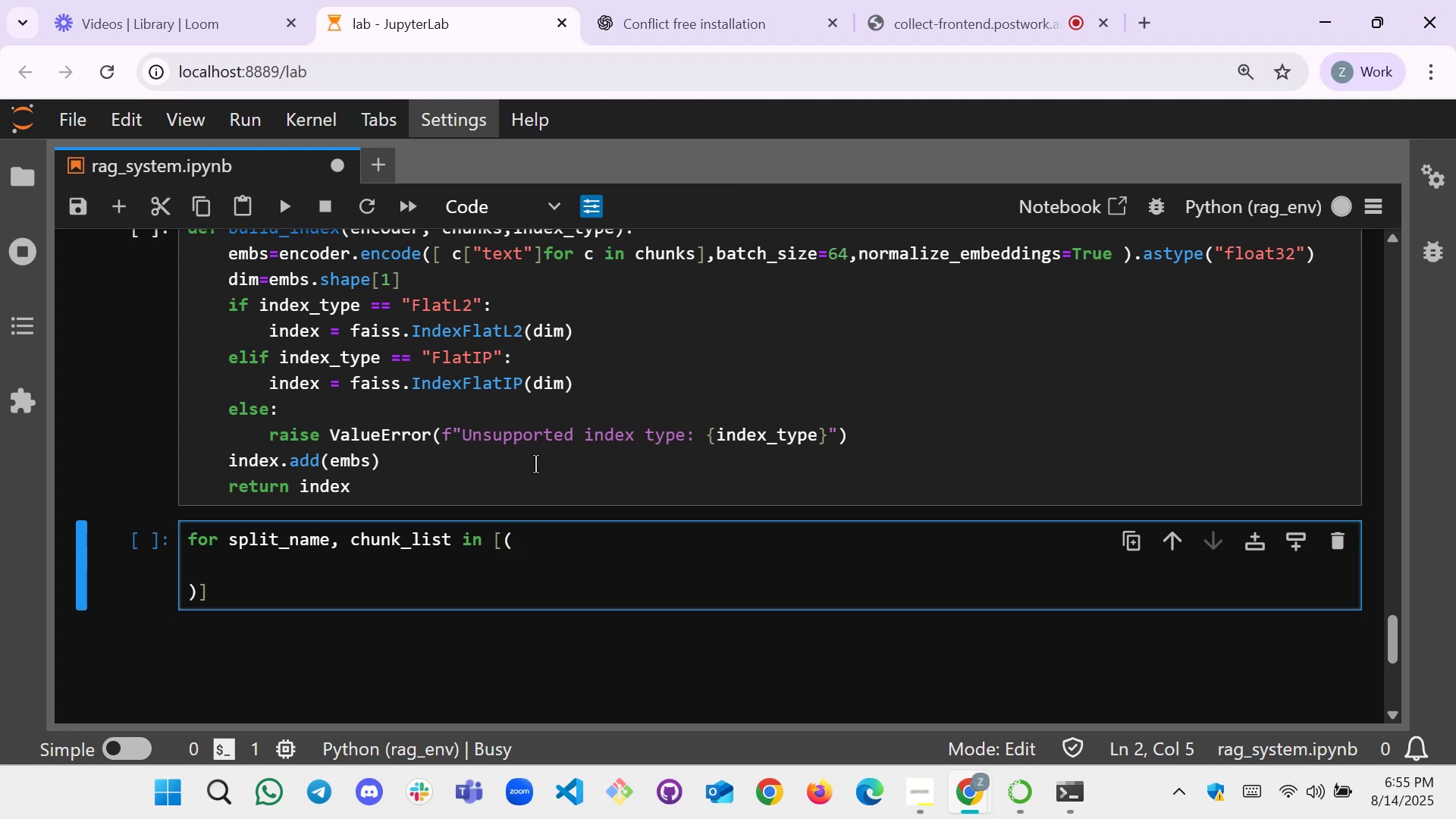 
type(para)
key(Backspace)
key(Backspace)
key(Backspace)
key(Backspace)
type(:)
key(Backspace)
type("a)
key(Backspace)
type(paragprah)
key(Backspace)
type(p)
key(Backspace)
key(Backspace)
key(Backspace)
key(Backspace)
type(raph:)
key(Backspace)
type("L)
key(Backspace)
type(:parahr)
key(Backspace)
key(Backspace)
type(graph.)
key(Backspace)
type(_chunks),)
 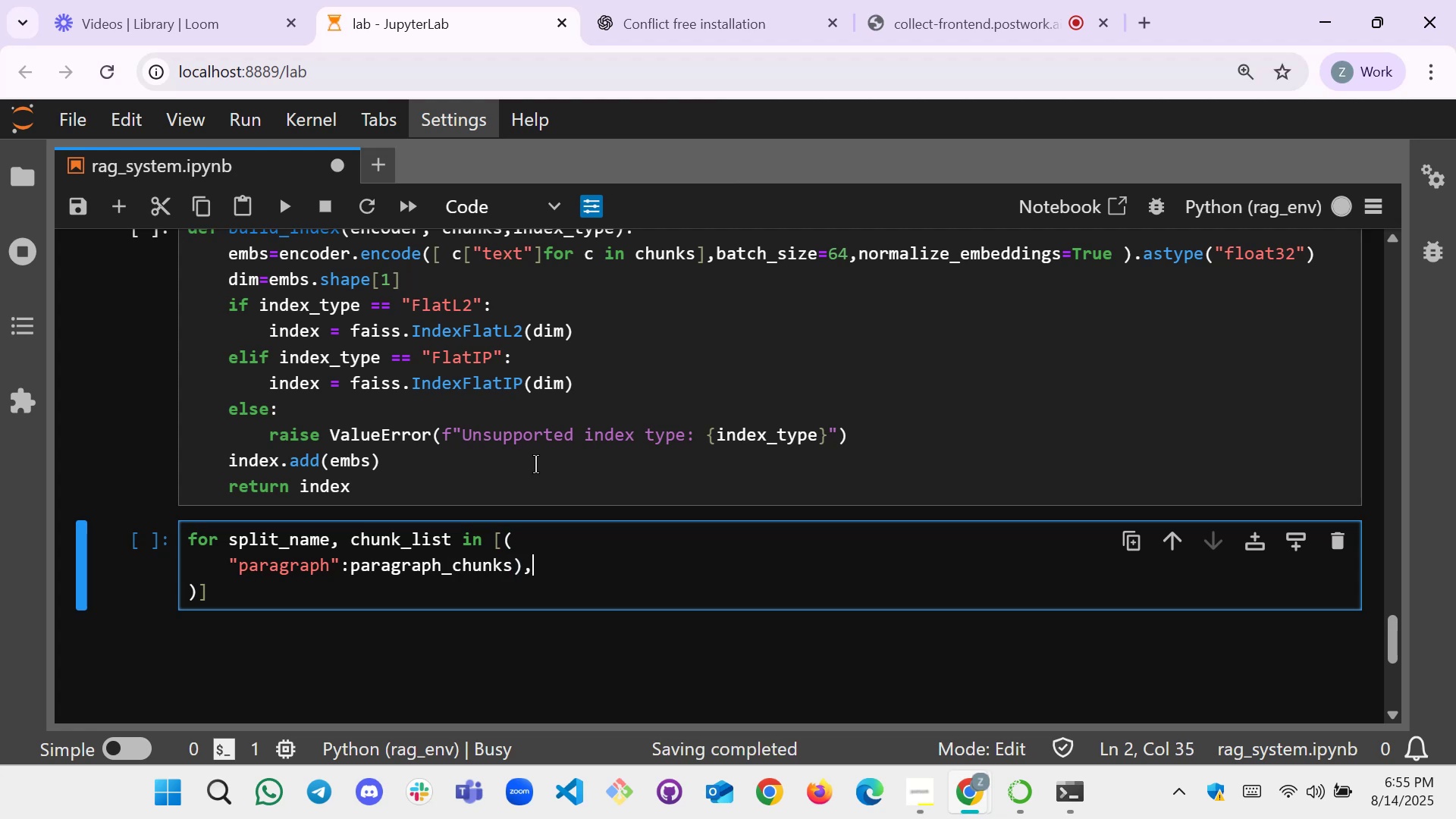 
key(Enter)
 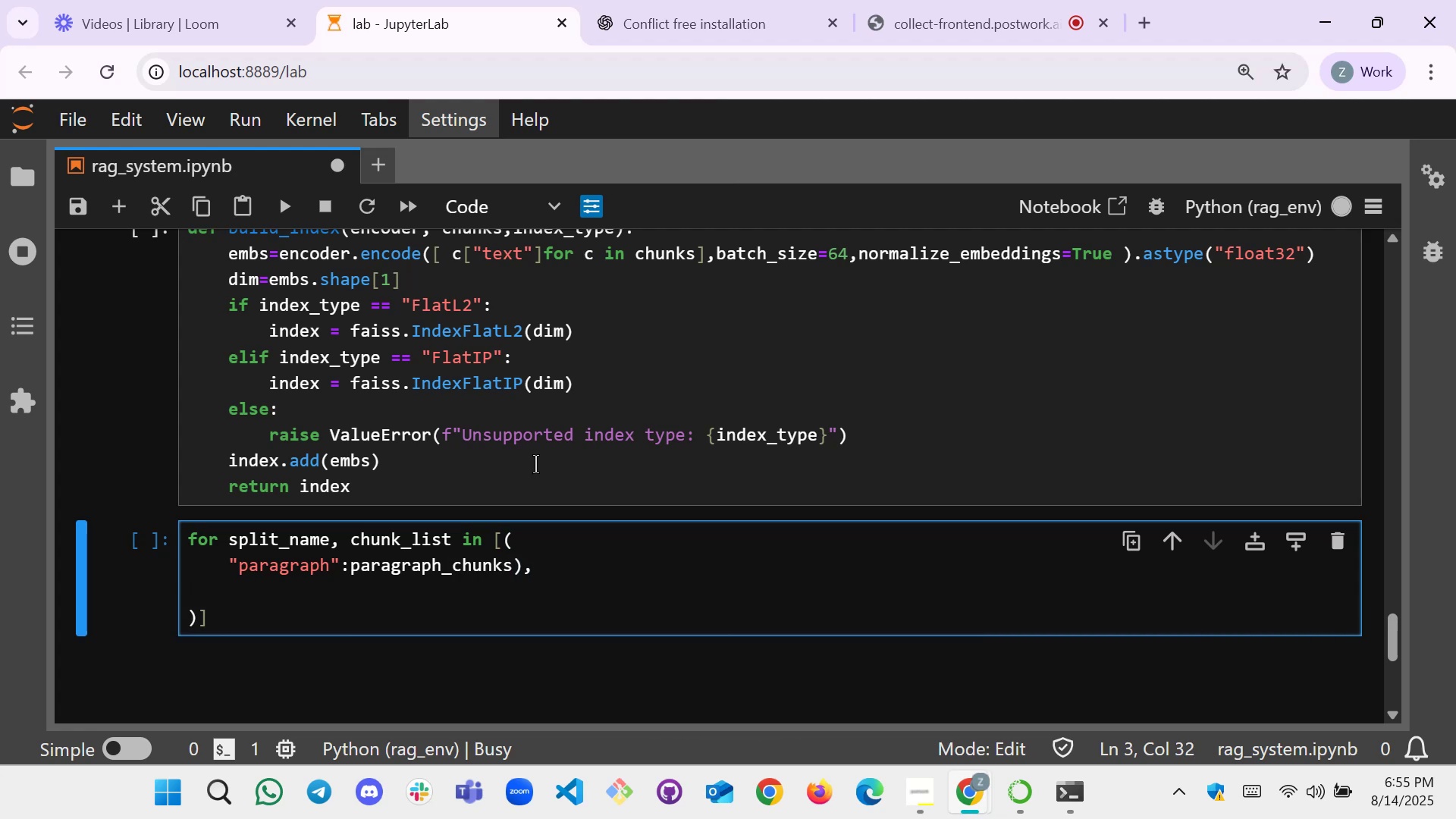 
key(Backspace)
 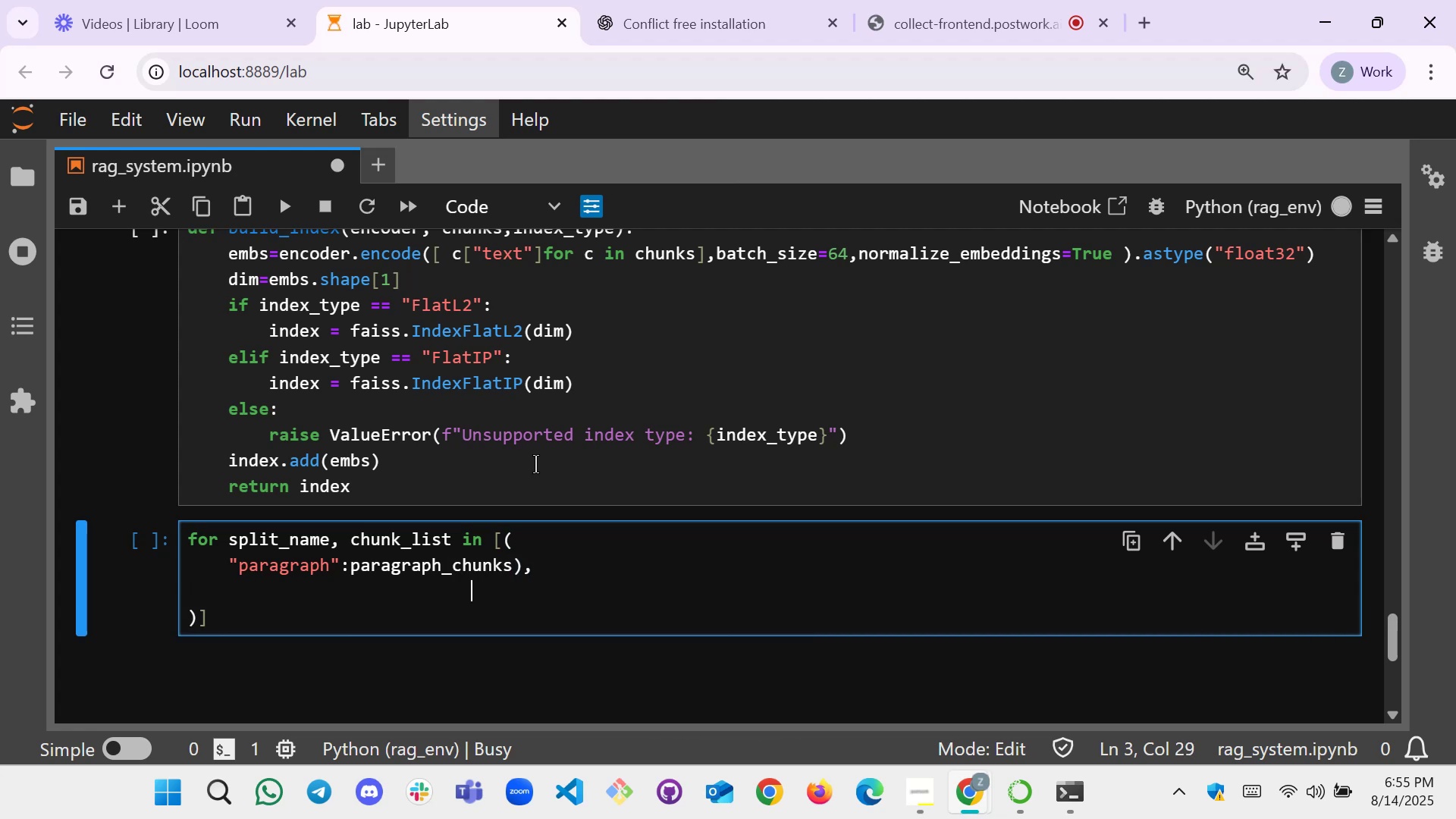 
key(Backspace)
 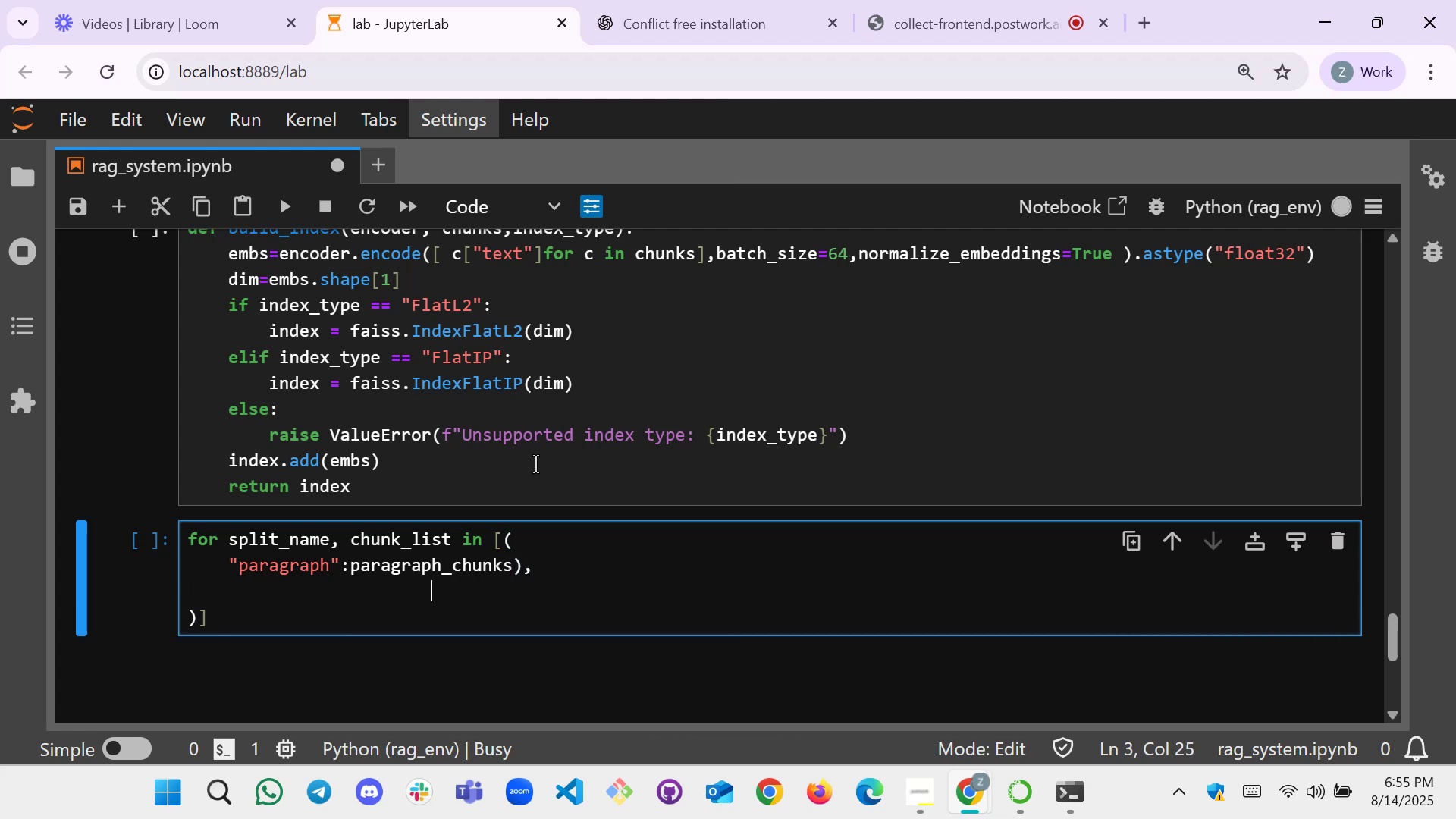 
key(Backspace)
 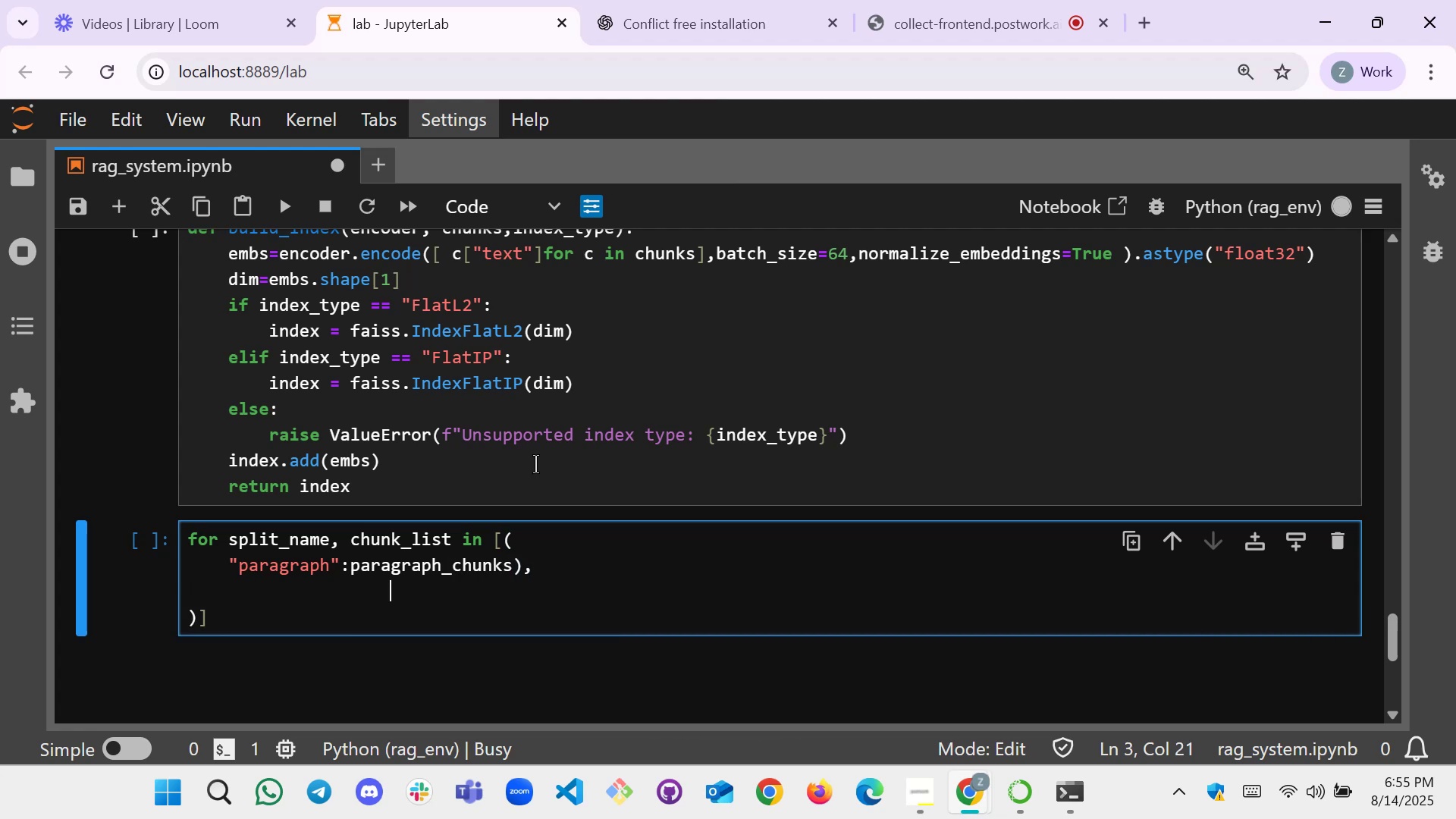 
key(Backspace)
 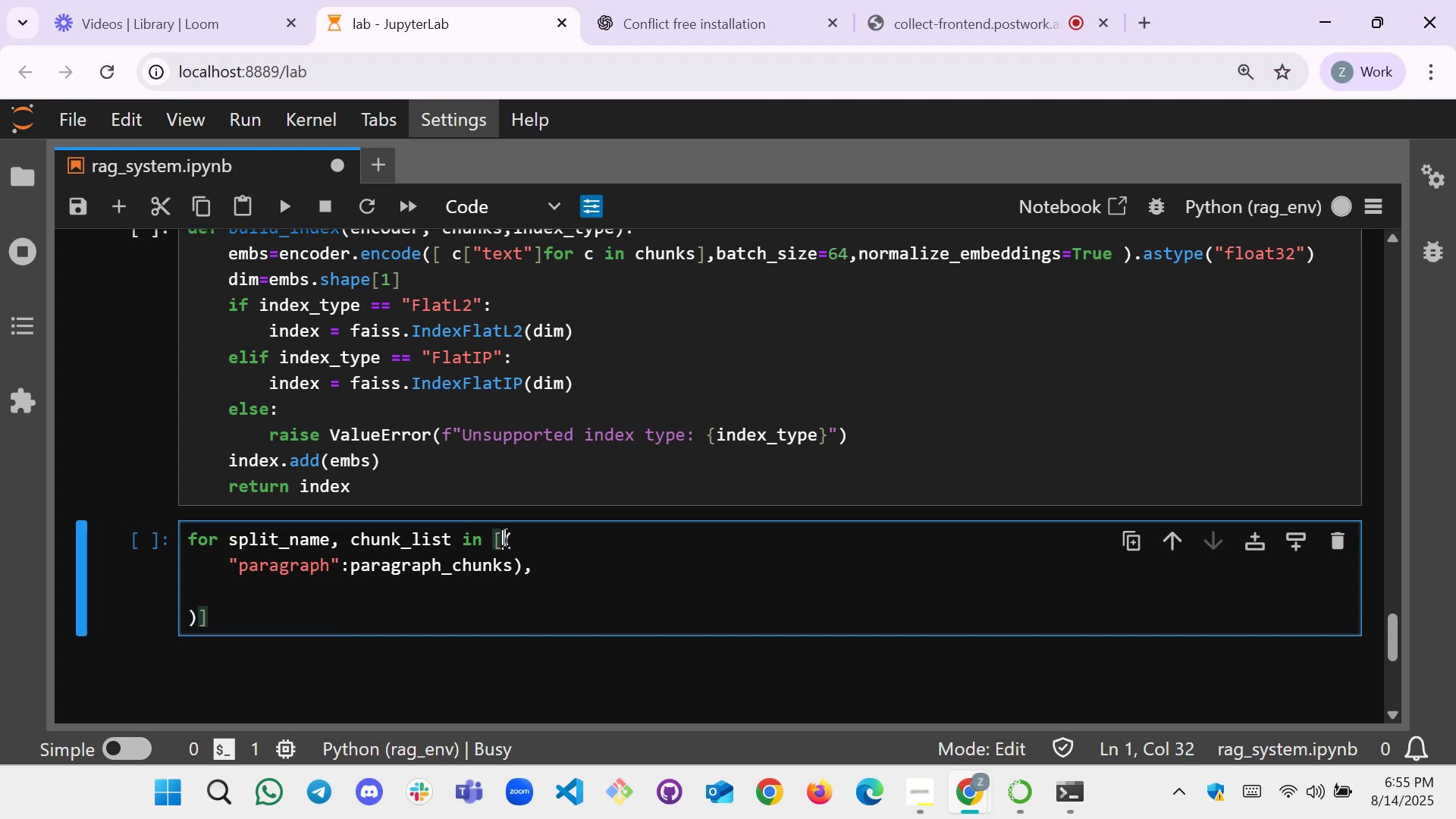 
key(Enter)
 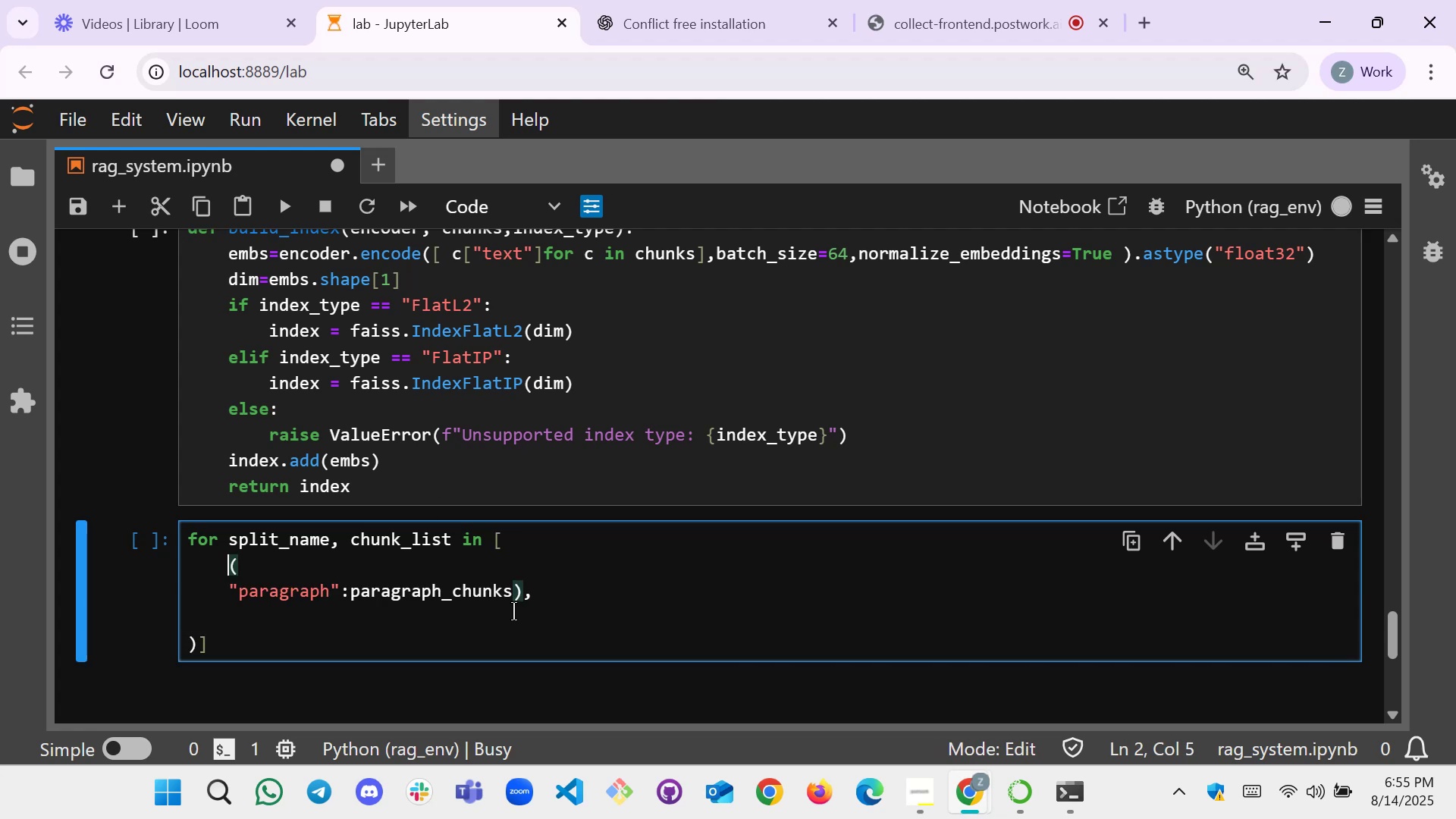 
key(ArrowDown)
 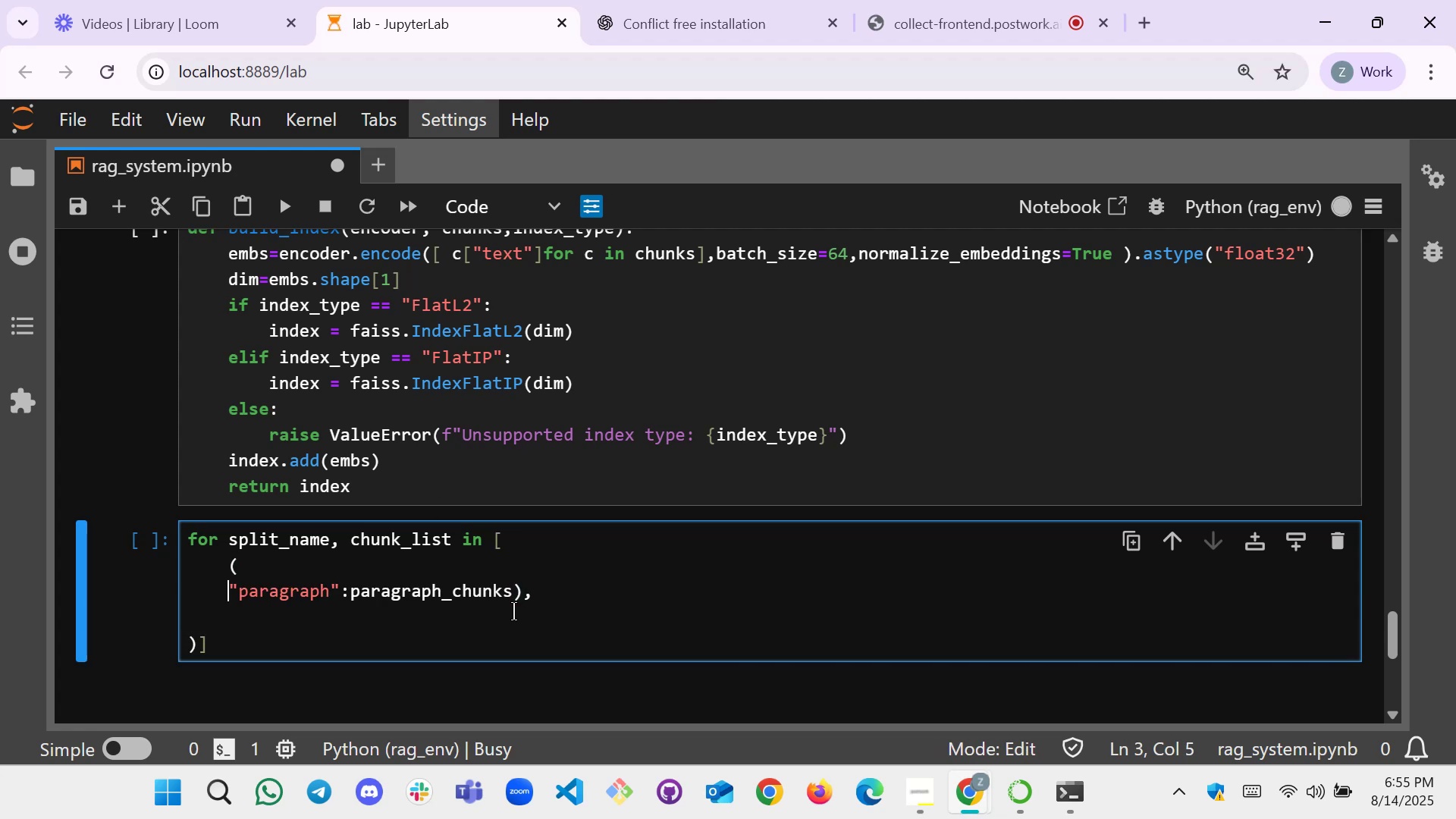 
key(Backspace)
 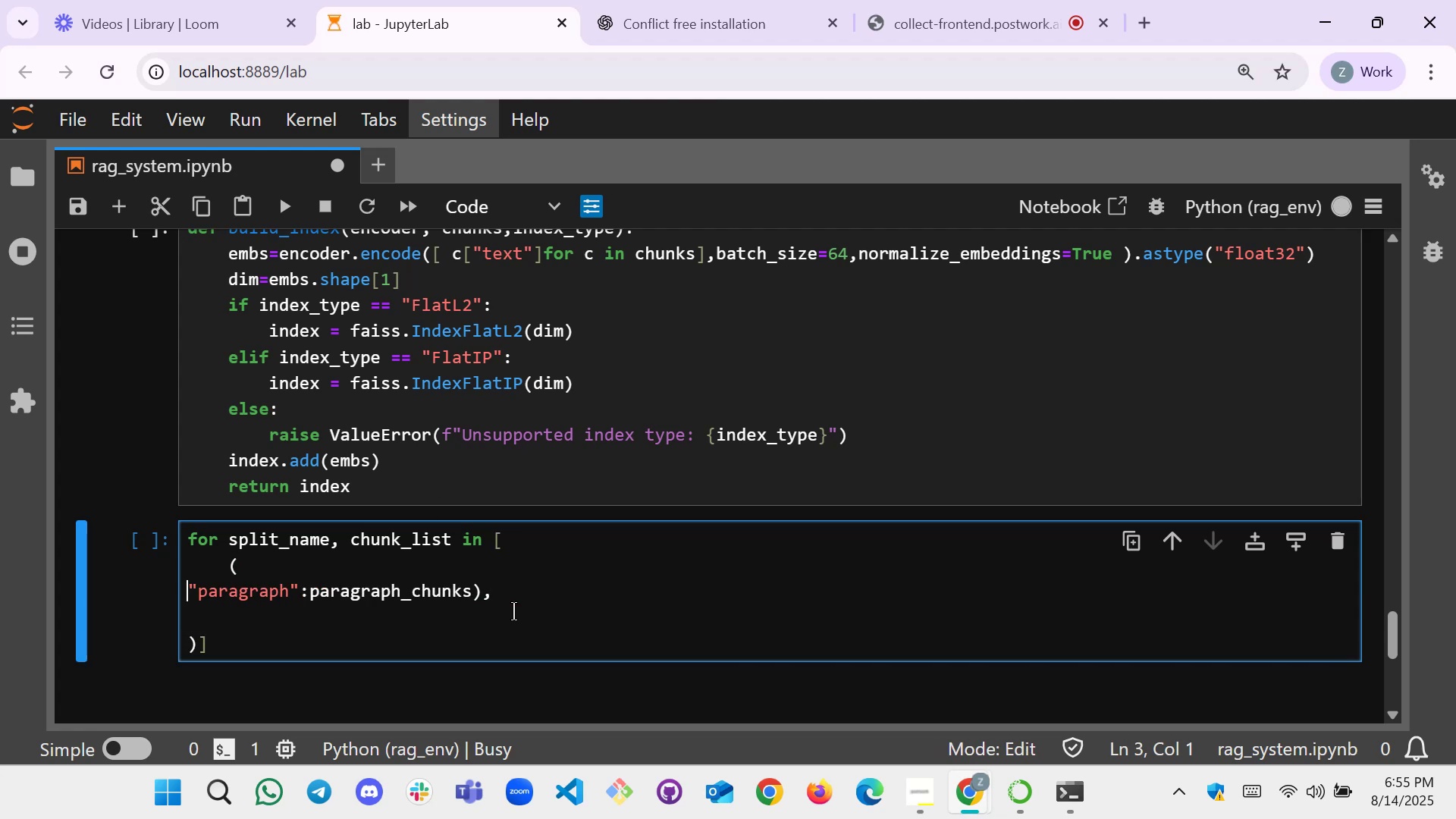 
key(Backspace)
 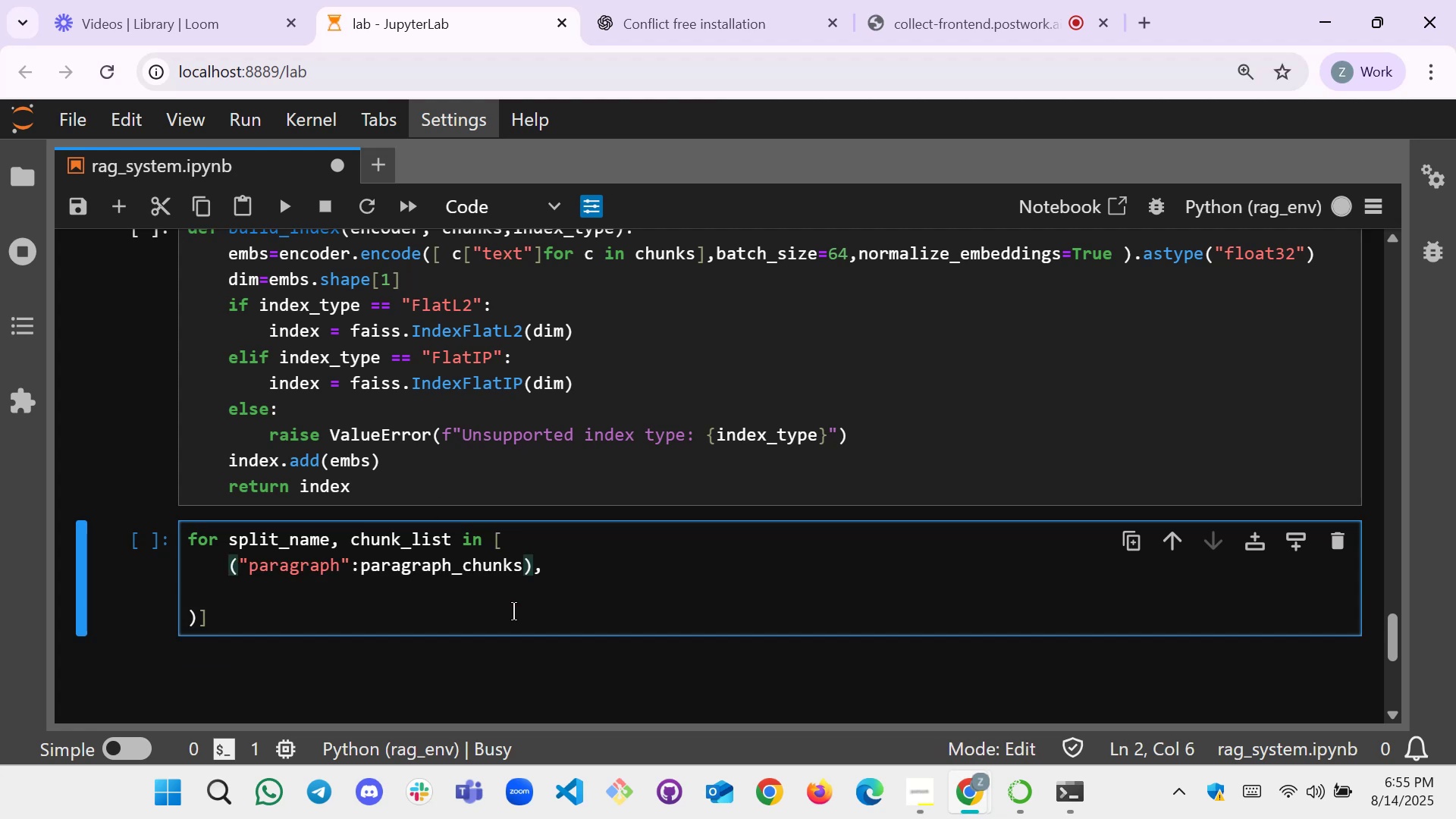 
key(End)
 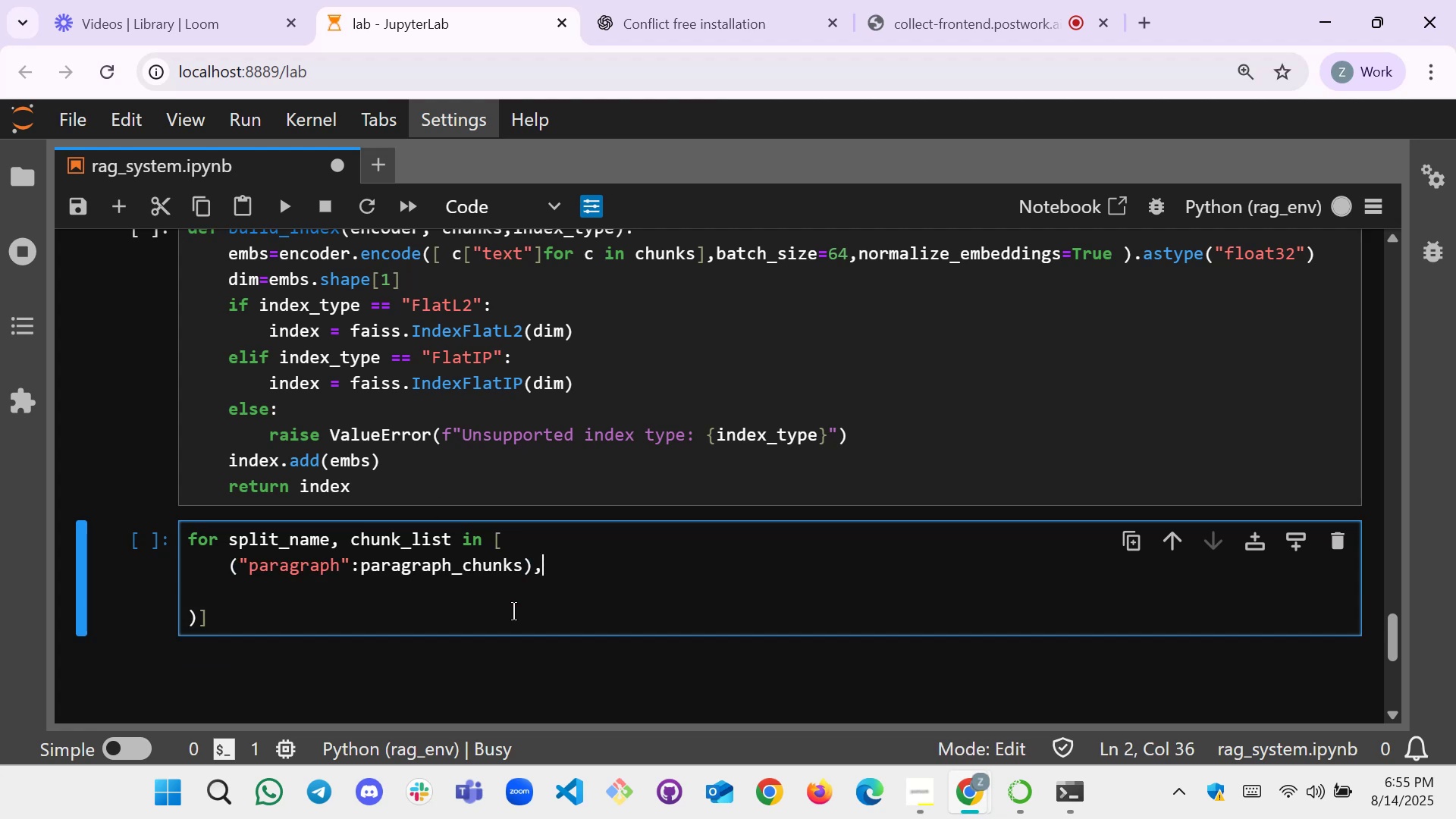 
key(Enter)
 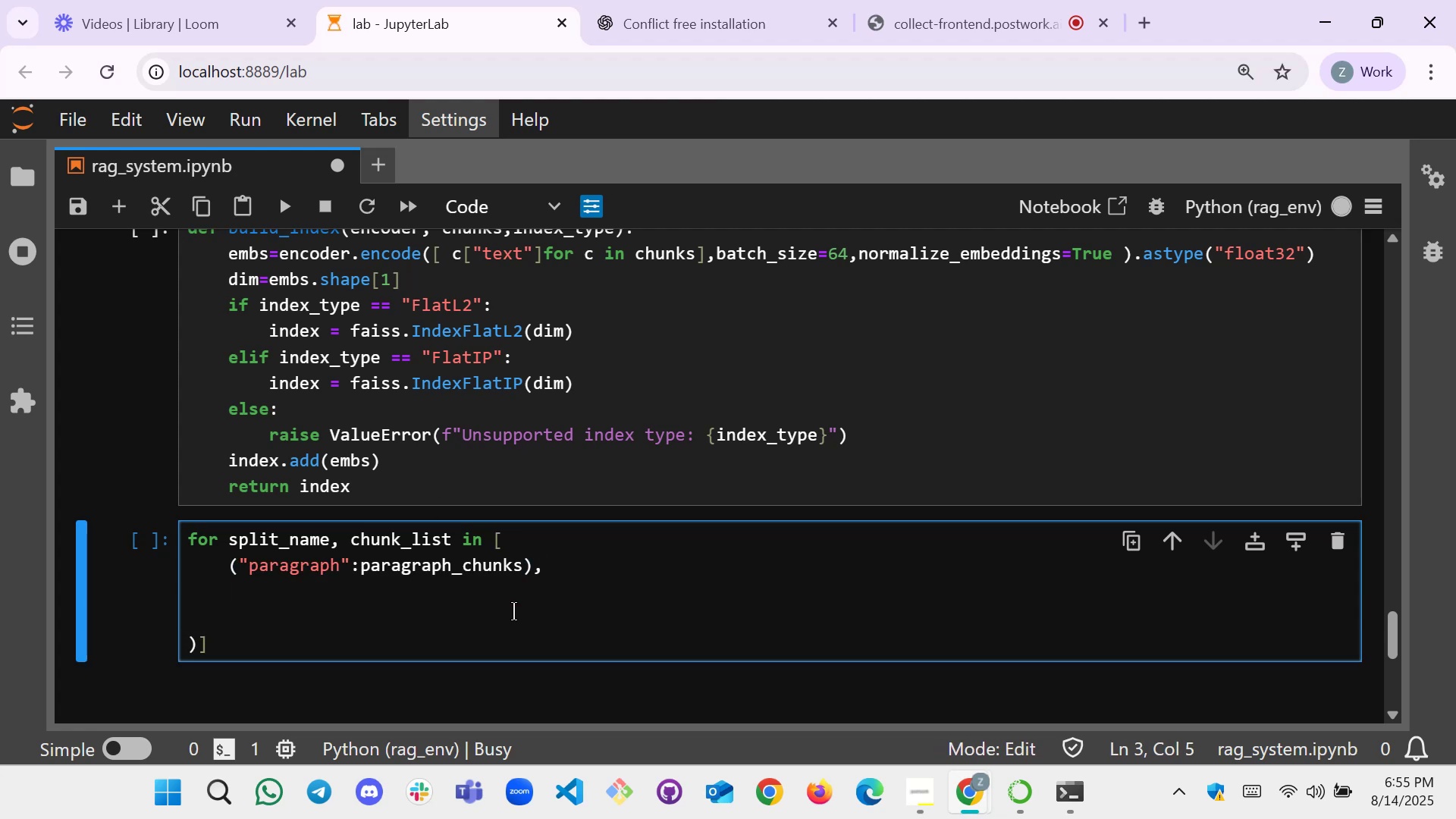 
type(())
 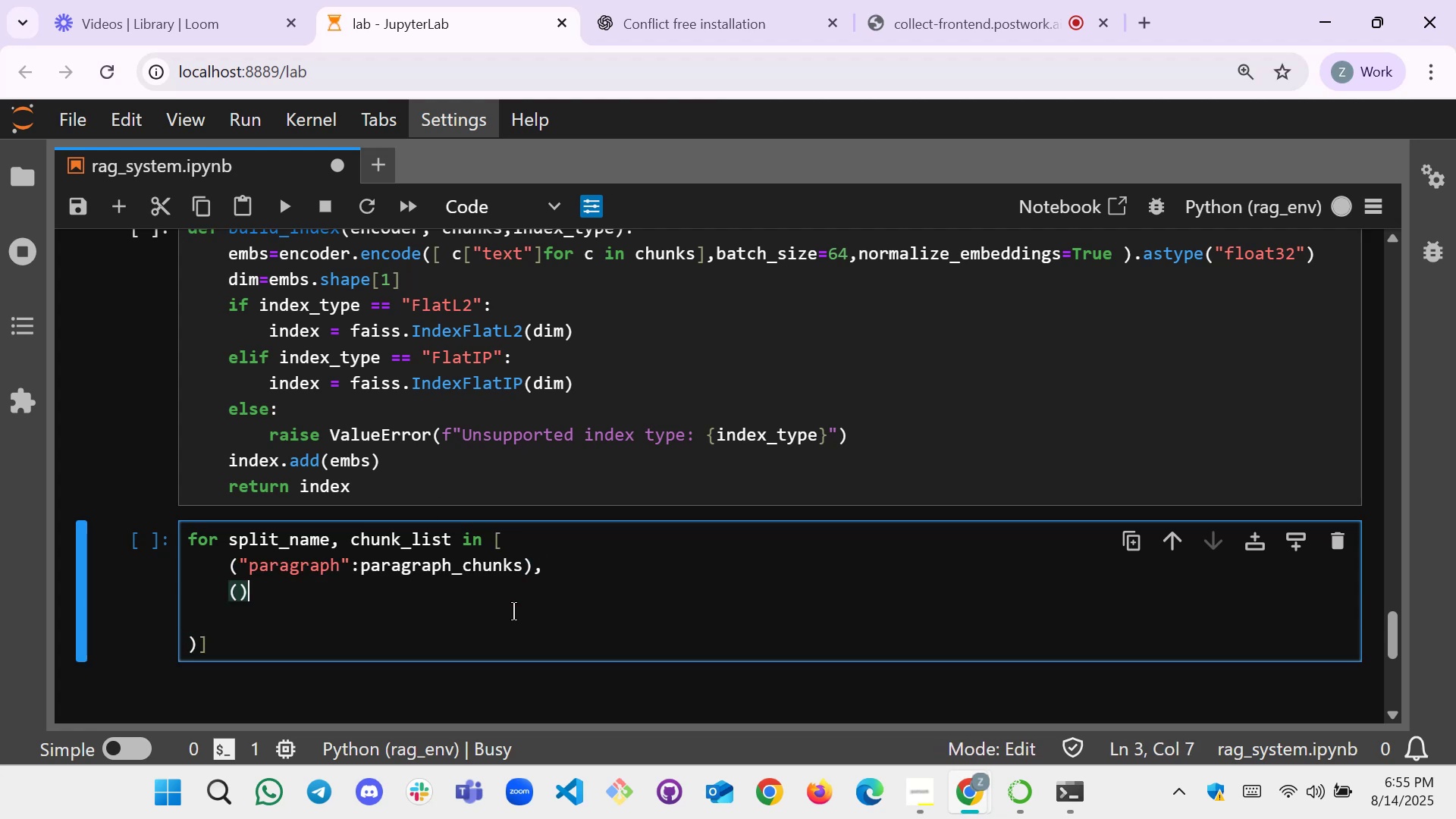 
key(ArrowLeft)
 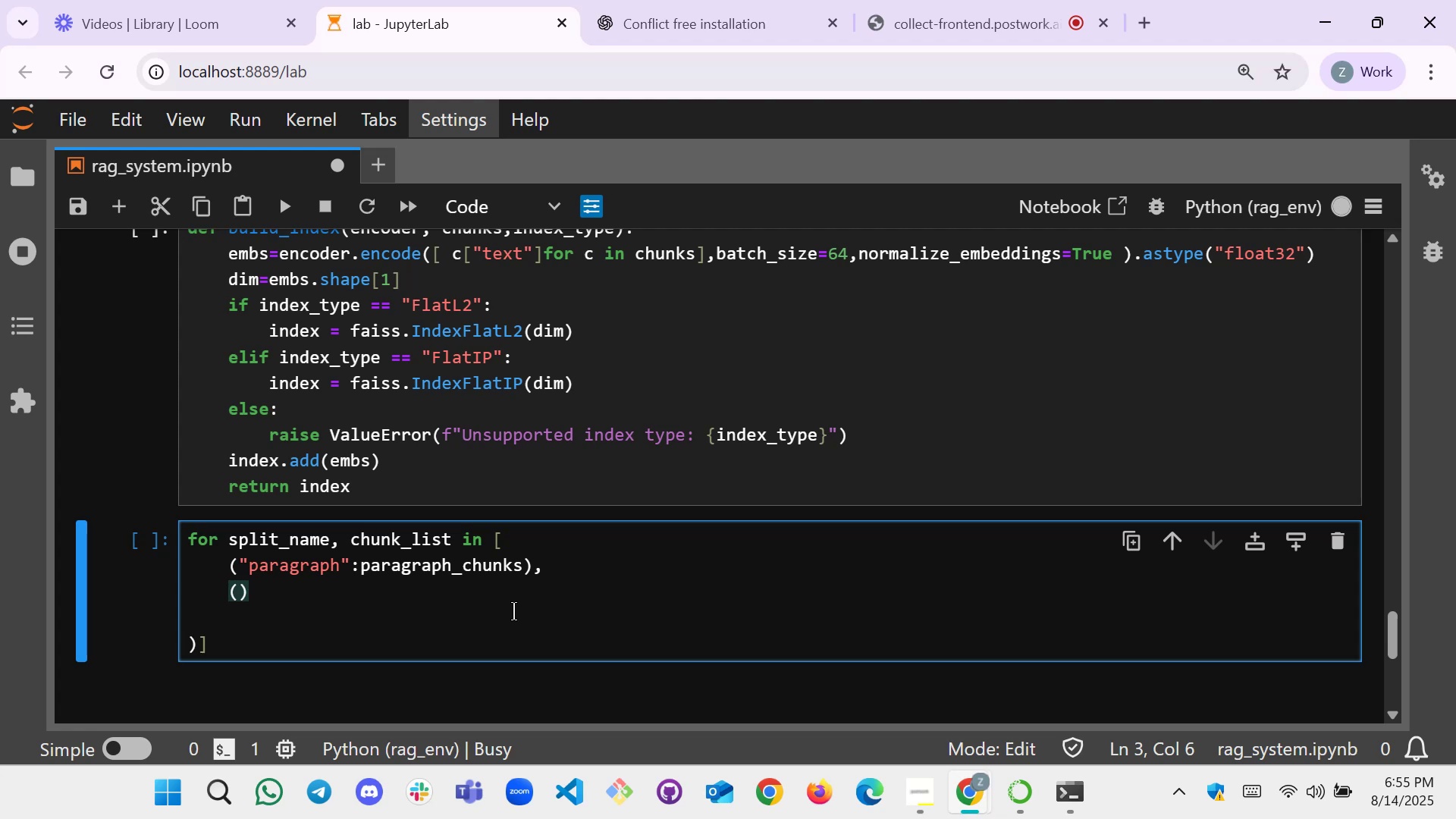 
wait(7.53)
 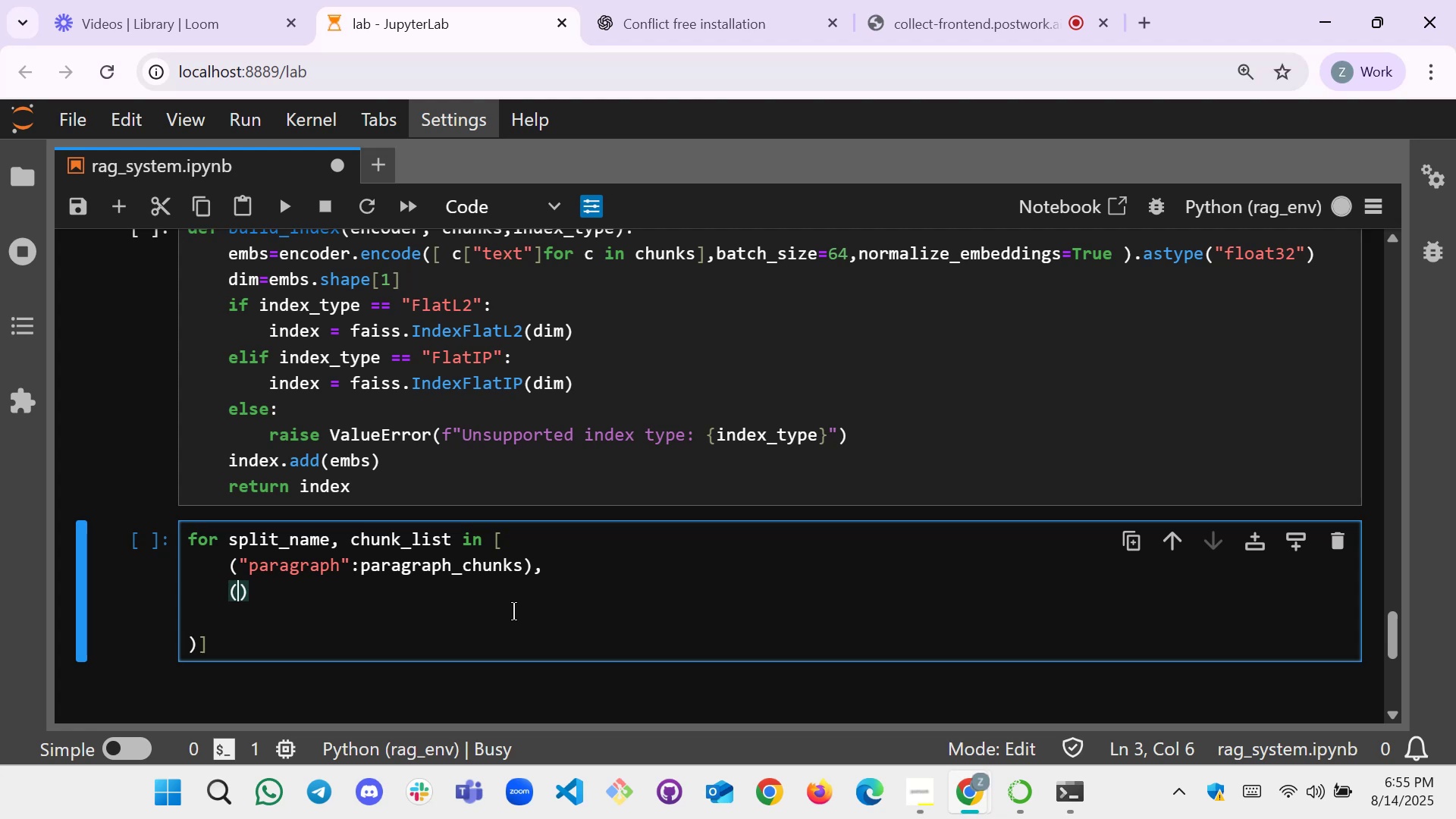 
key(Shift+Quote)
 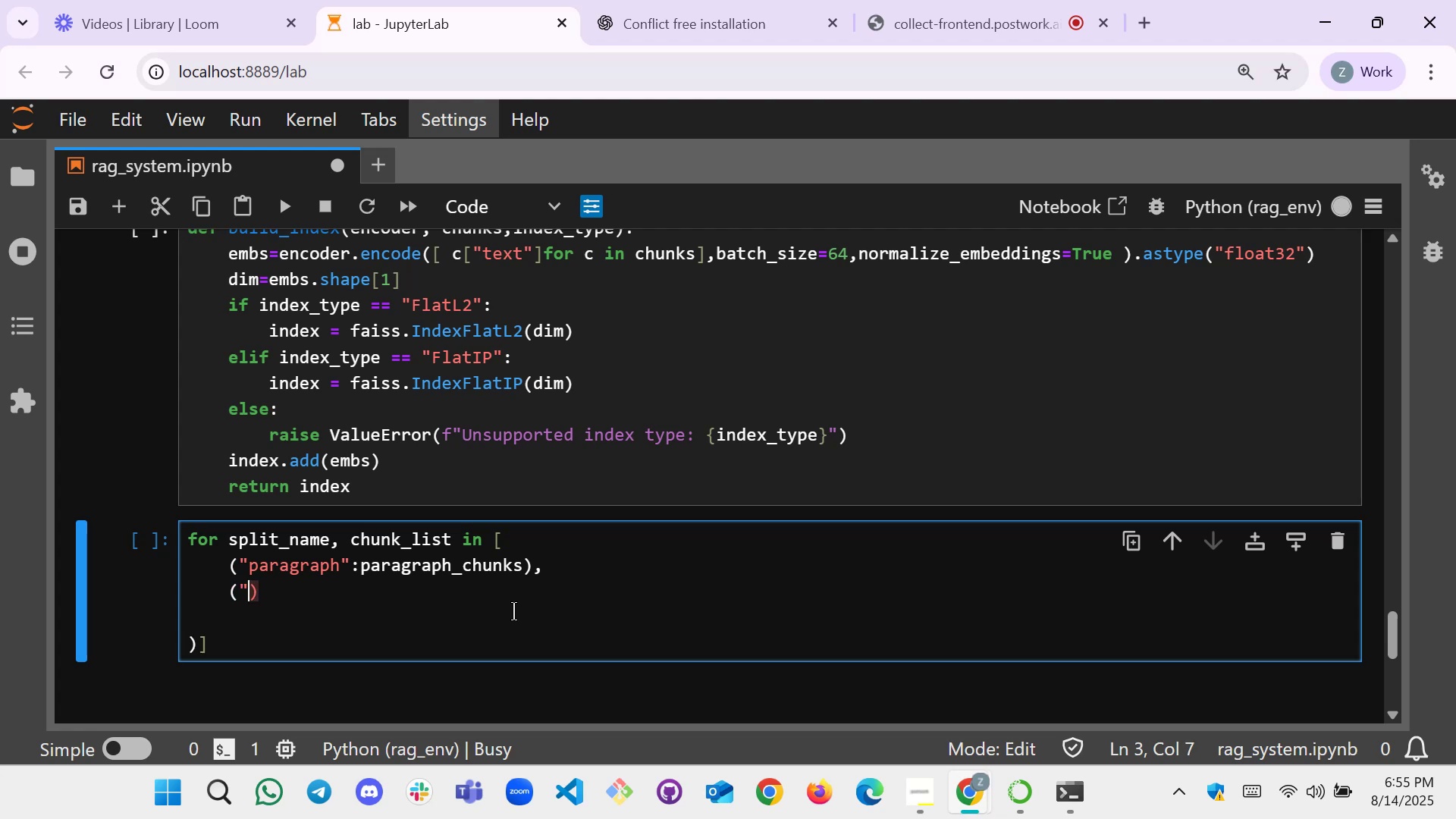 
key(Shift+Quote)
 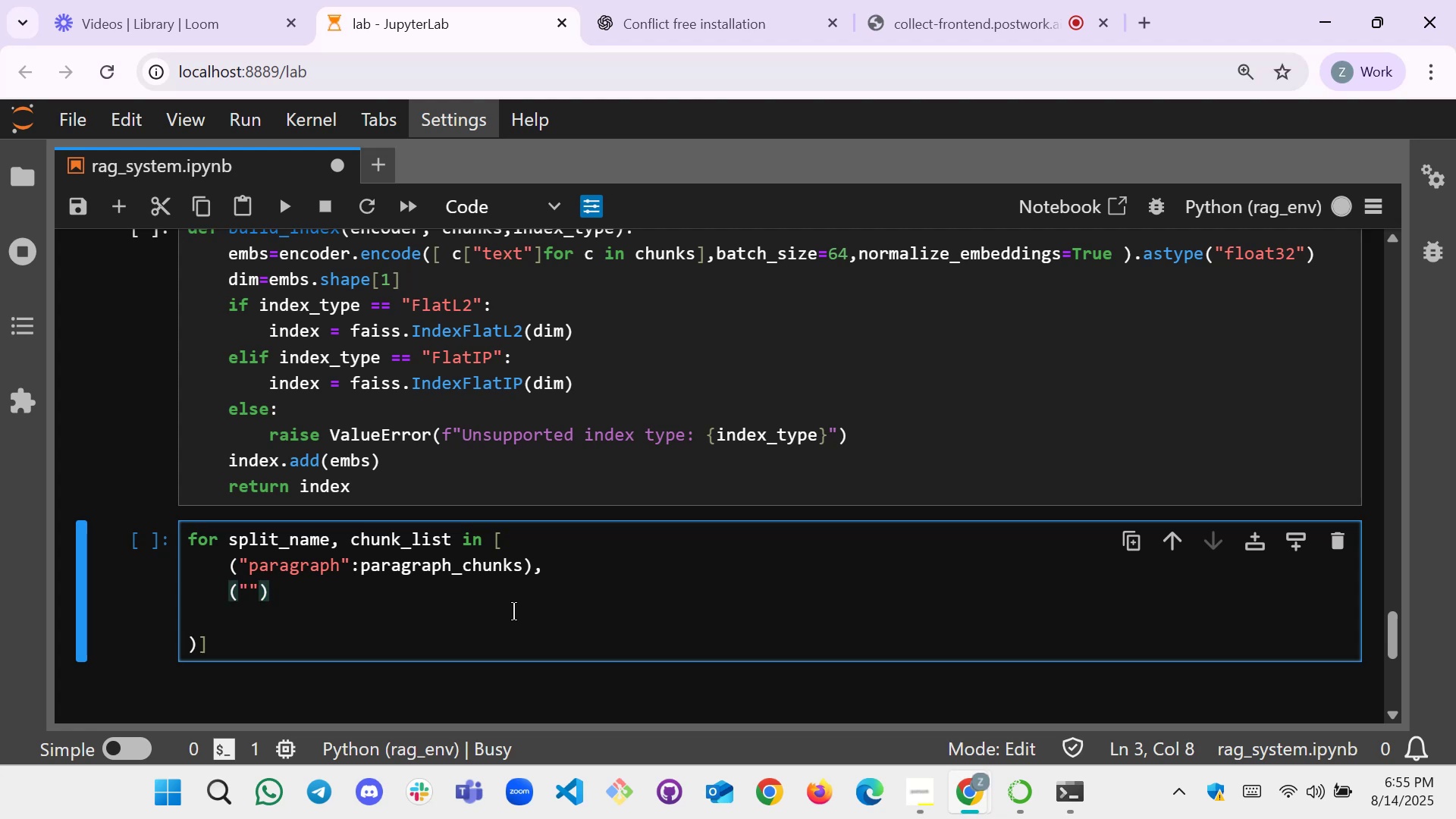 
key(ArrowLeft)
 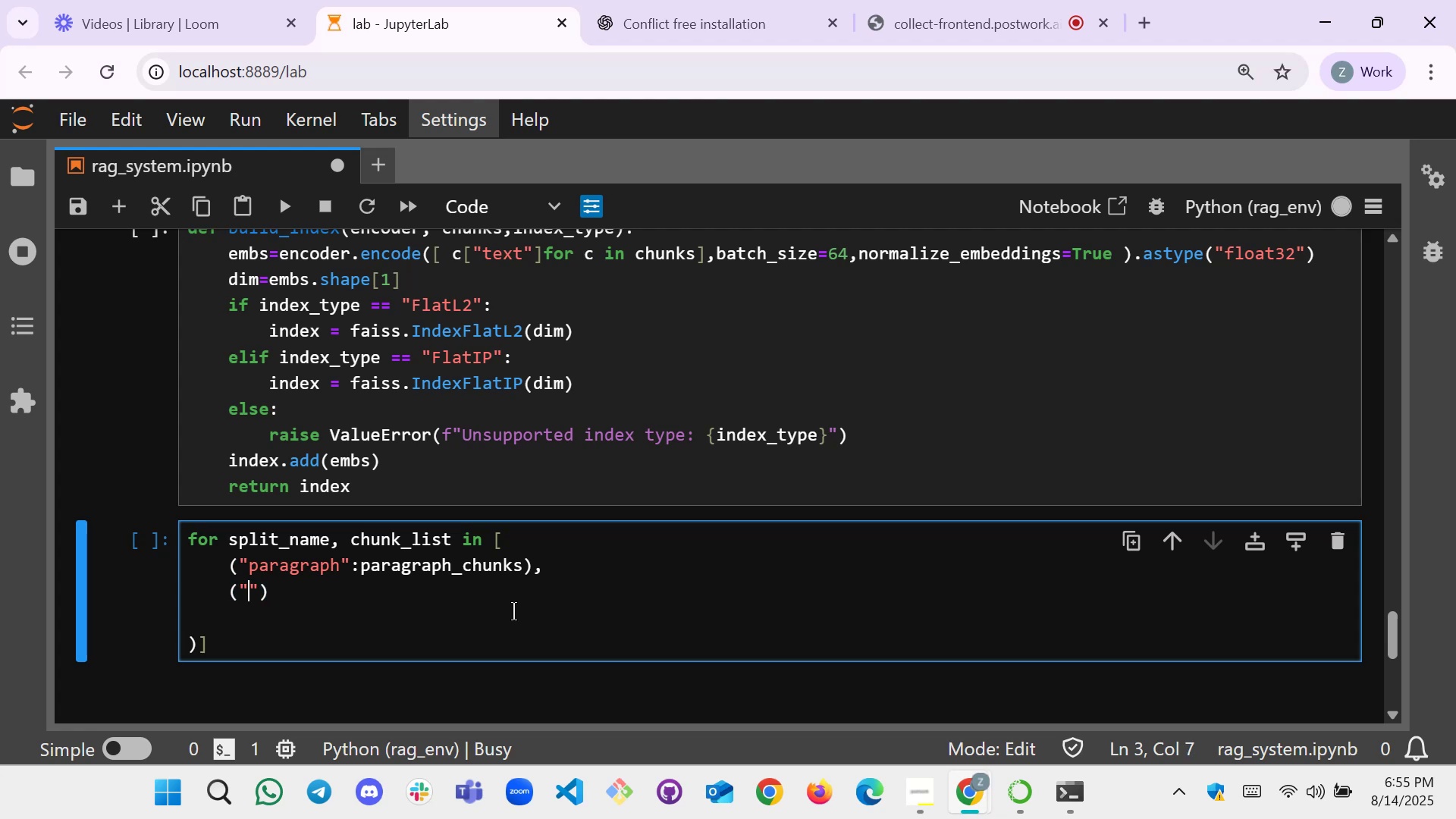 
type(sliding)
 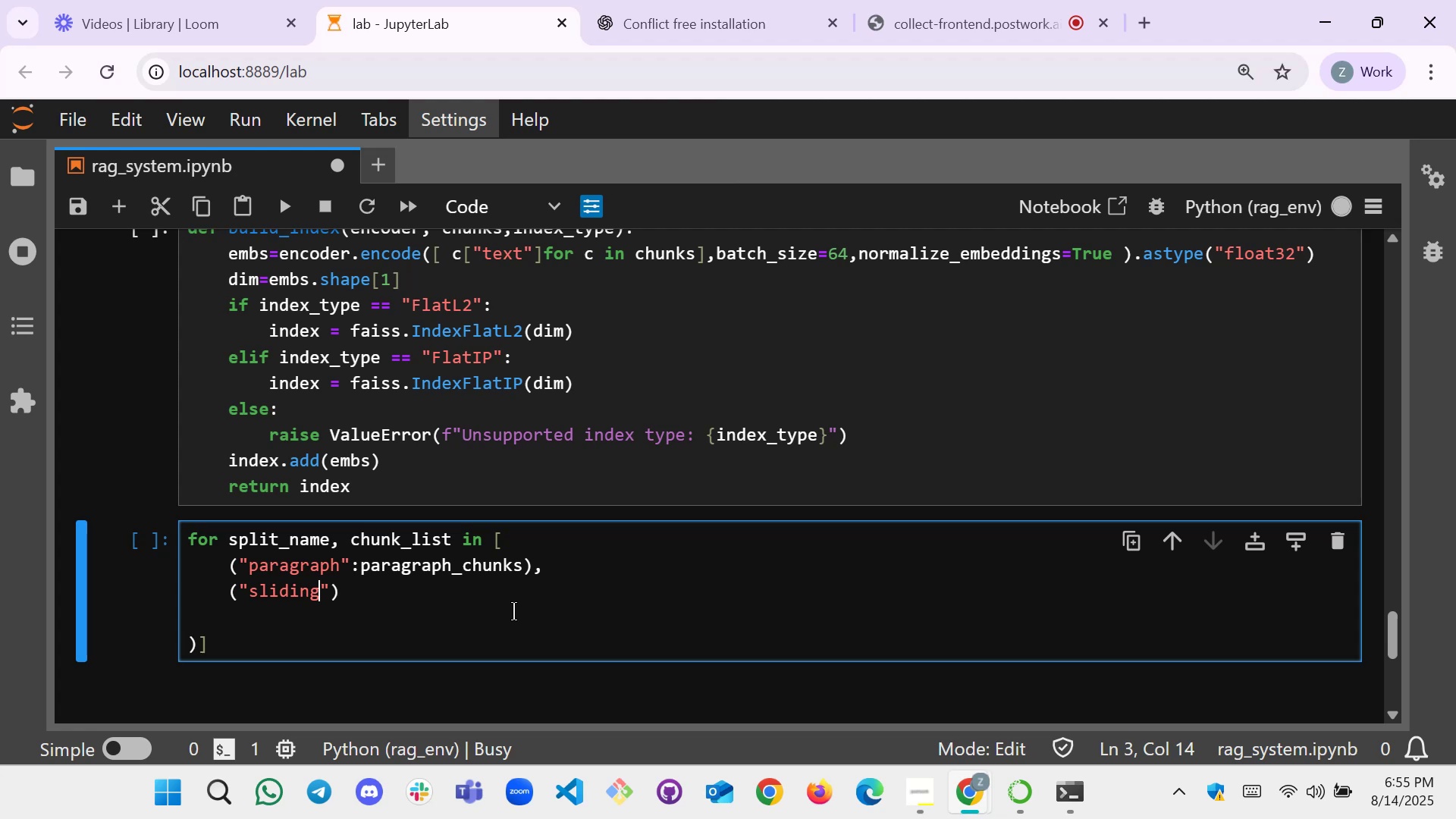 
key(ArrowRight)
 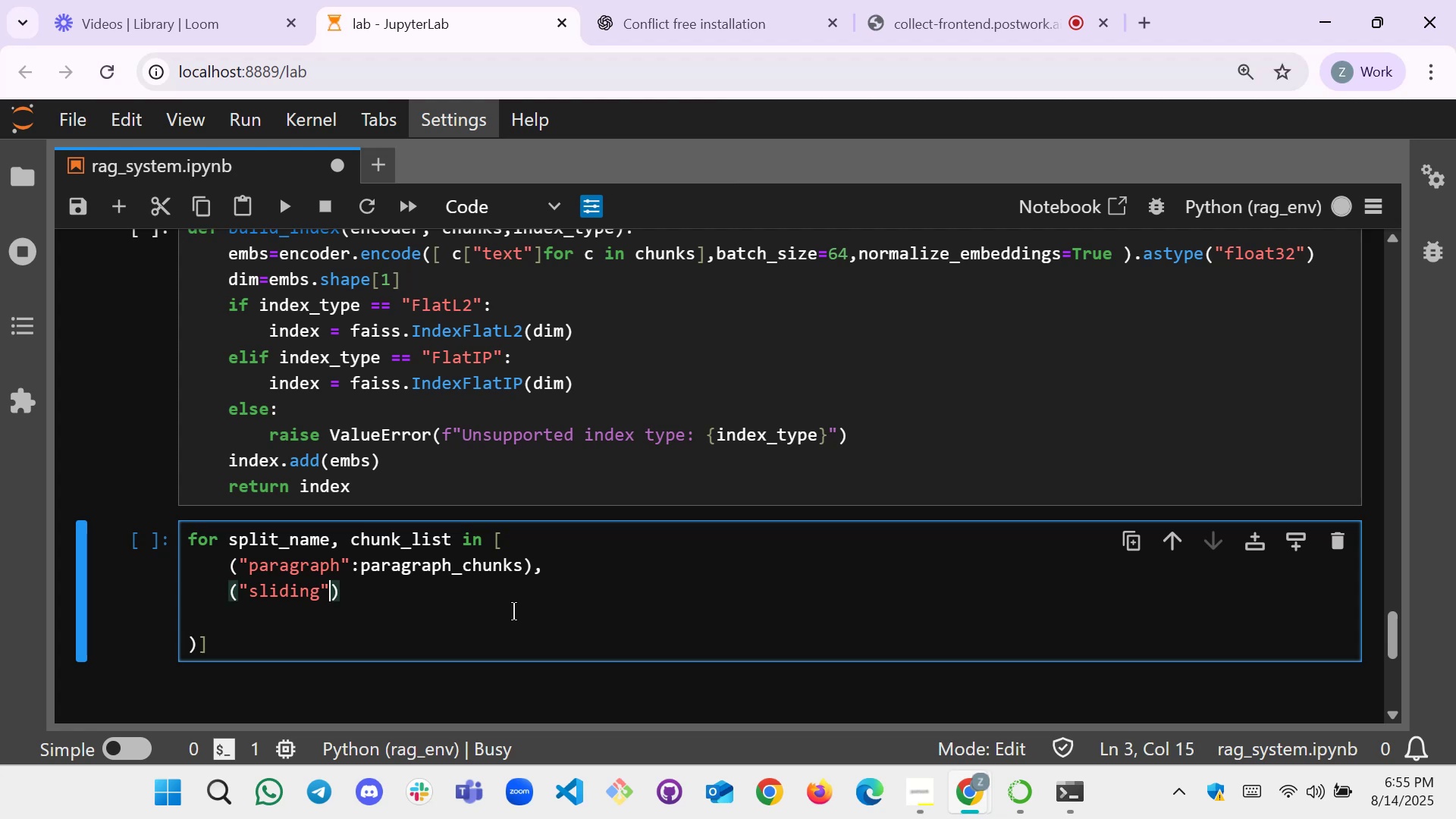 
type(: slng)
key(Backspace)
key(Backspace)
type(idings)
key(Backspace)
type()chu)
key(Backspace)
key(Backspace)
key(Backspace)
key(Backspace)
type(_chunks)
 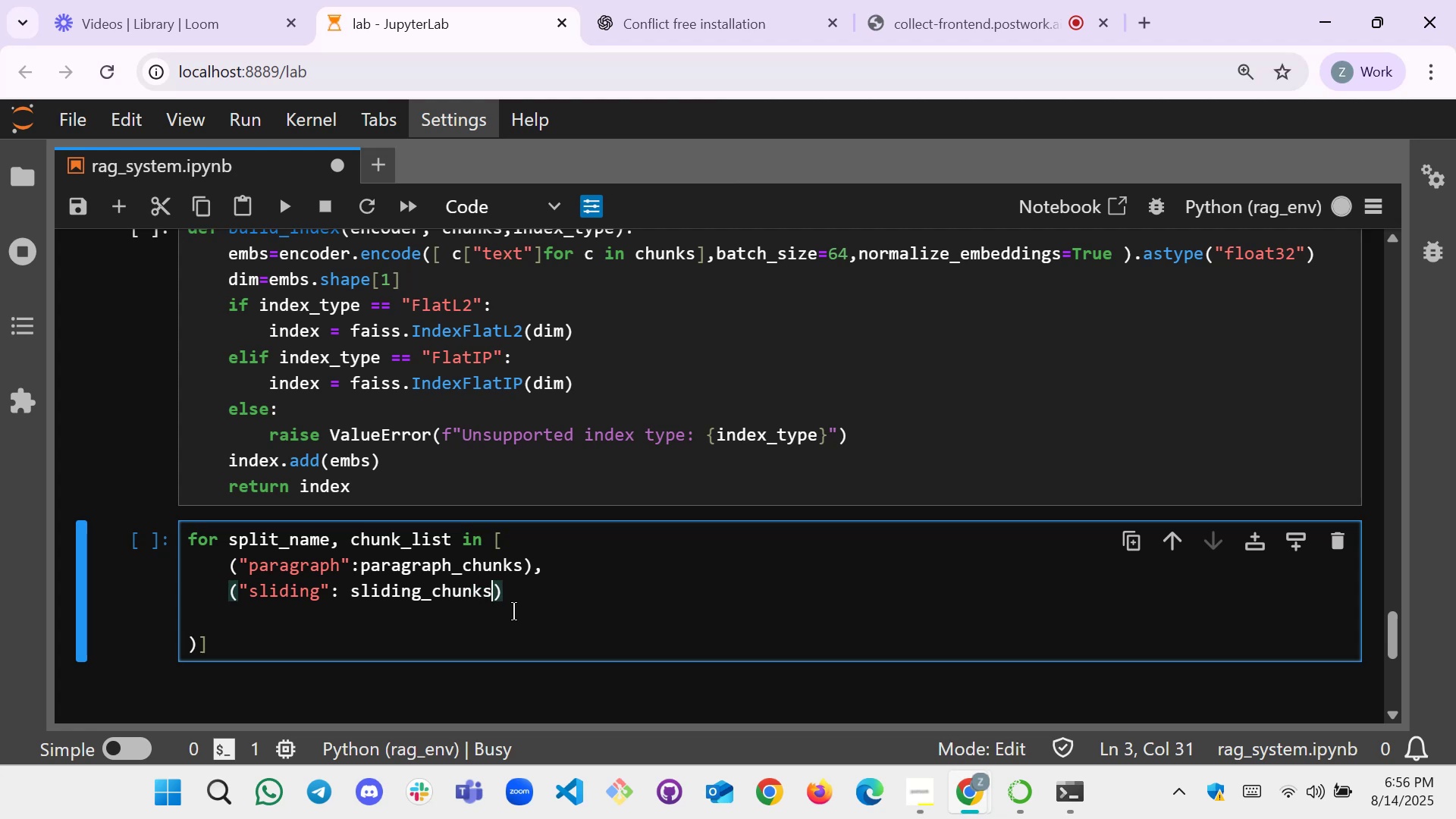 
key(ArrowRight)
 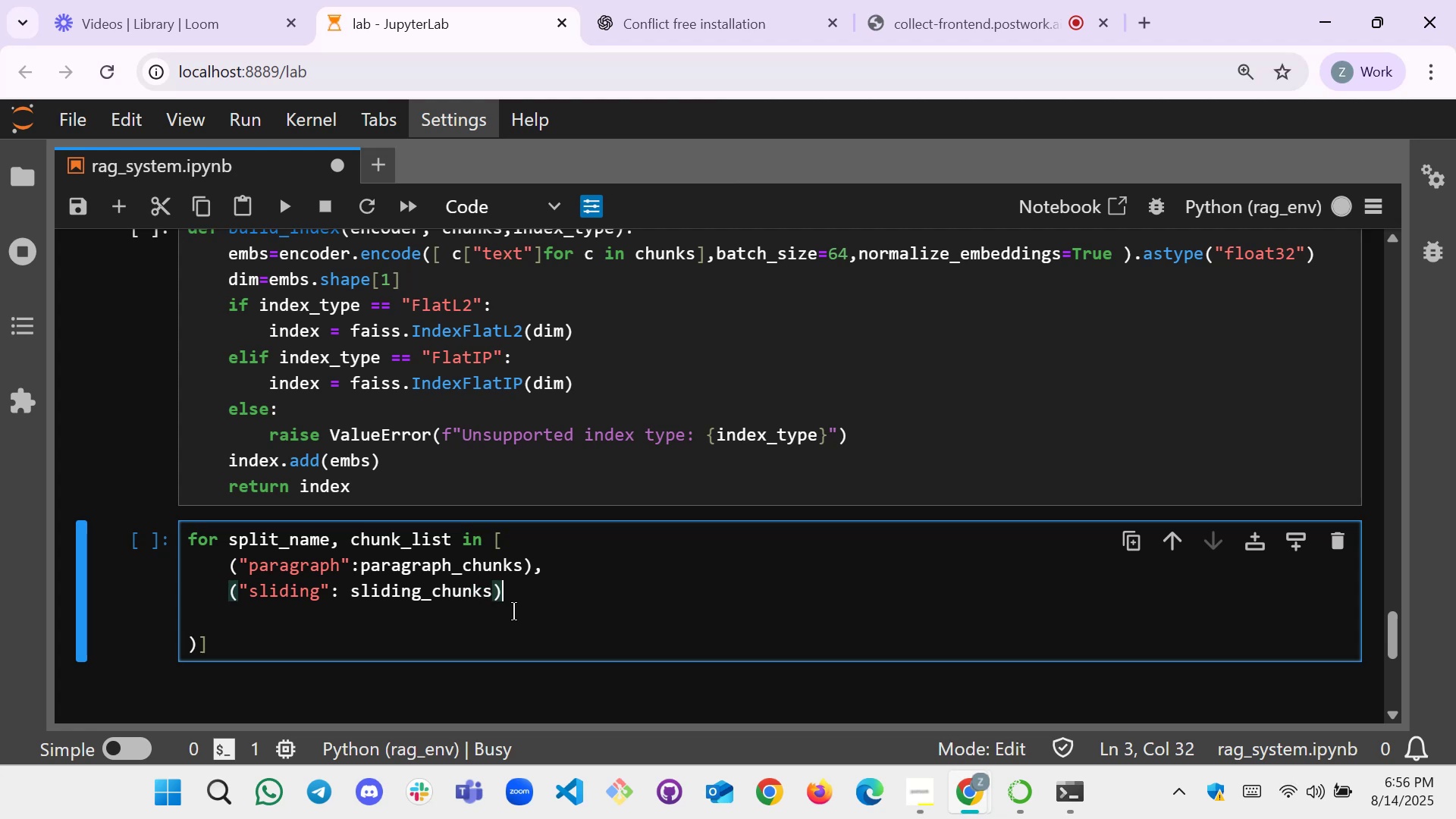 
key(Comma)
 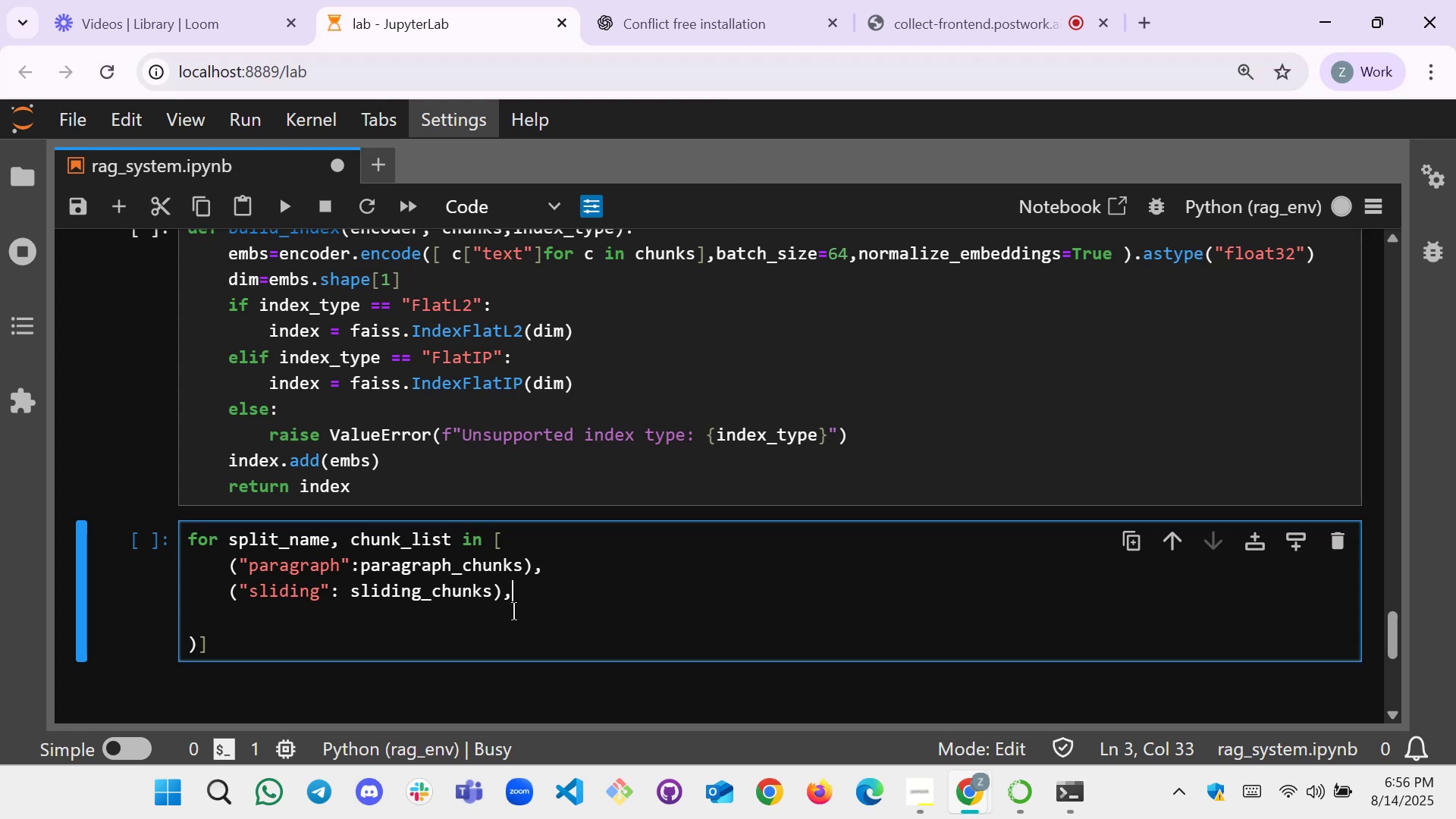 
wait(23.34)
 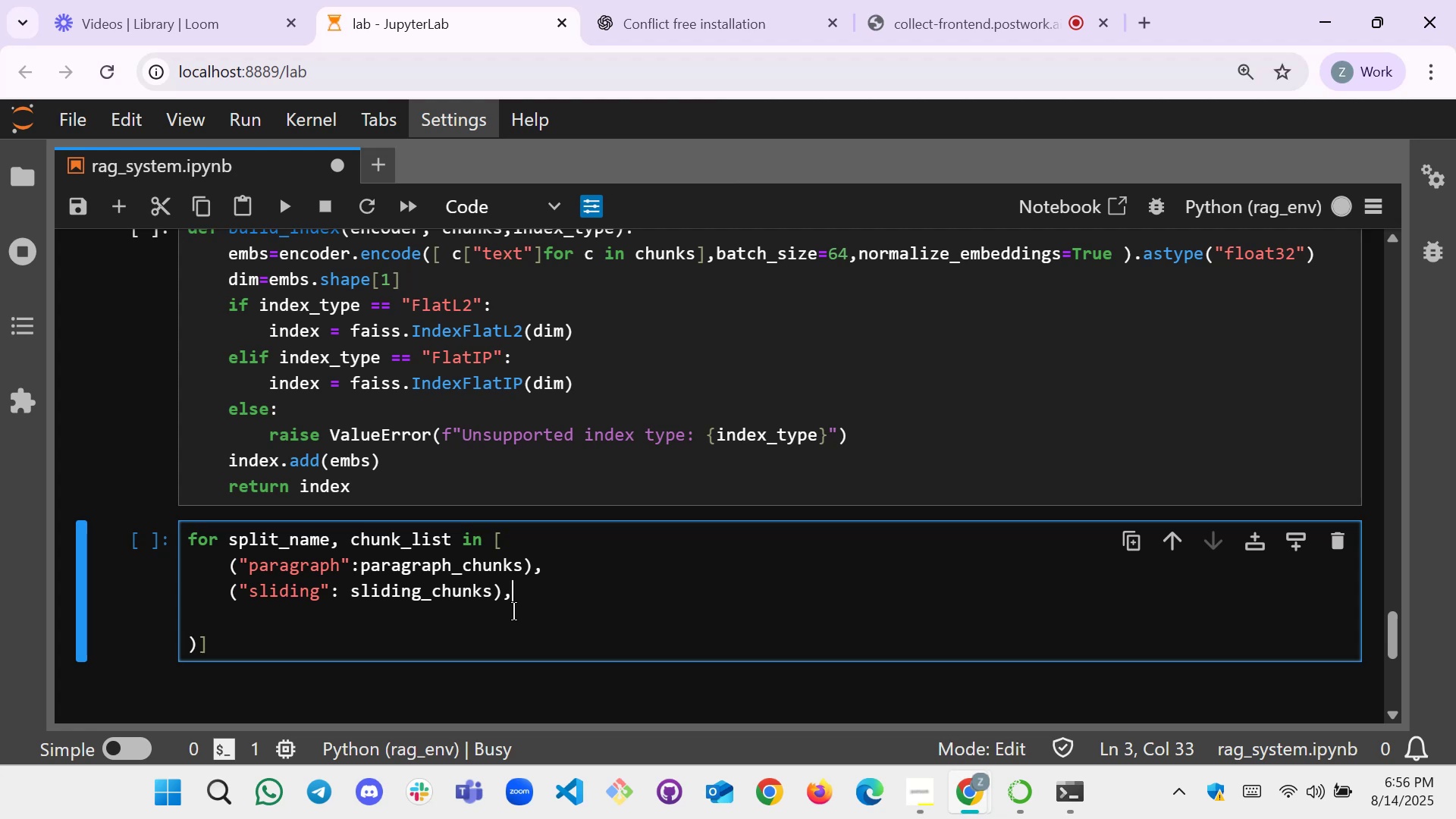 
key(ArrowDown)
 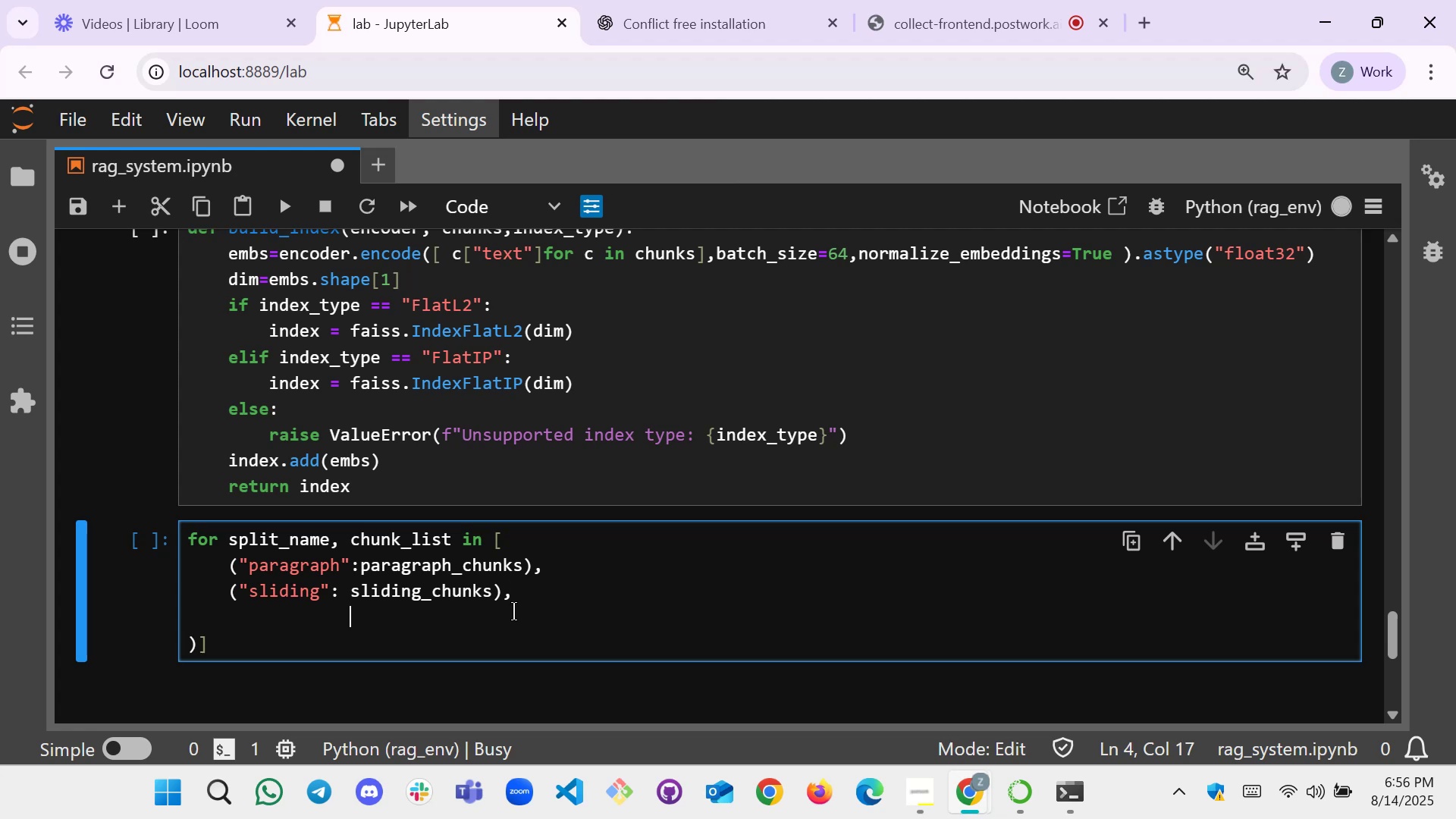 
key(ArrowDown)
 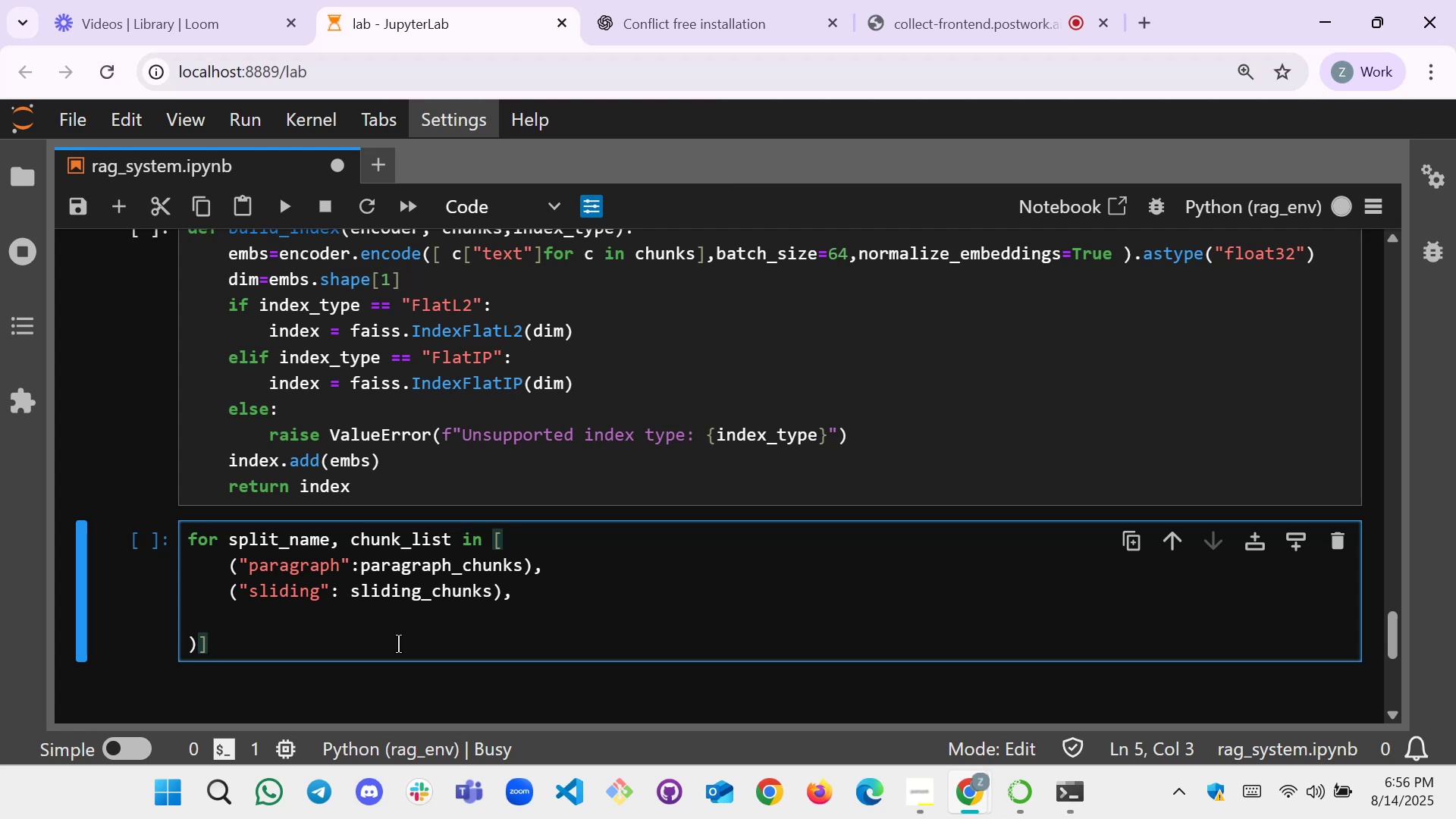 
wait(7.61)
 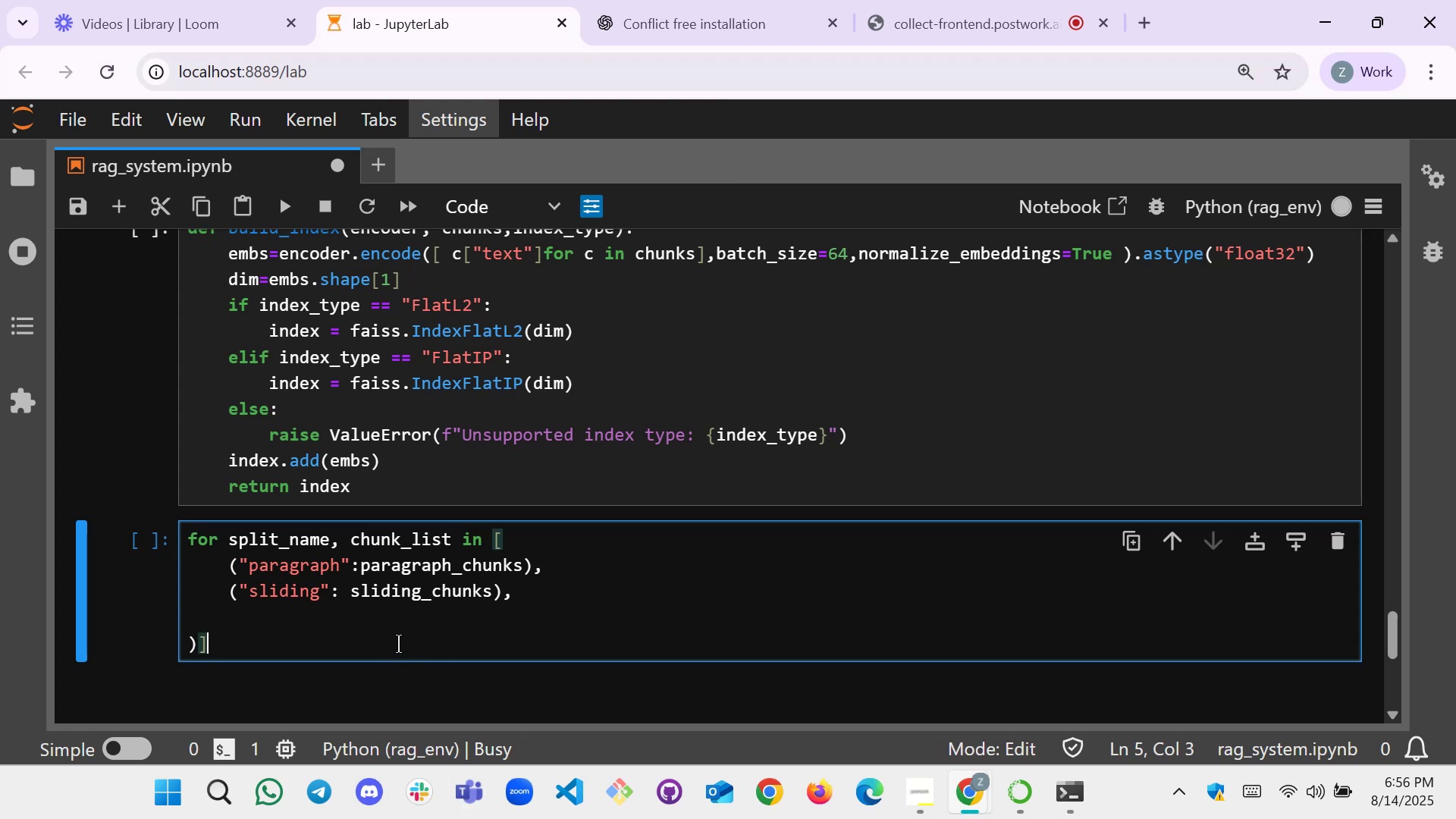 
left_click([190, 652])
 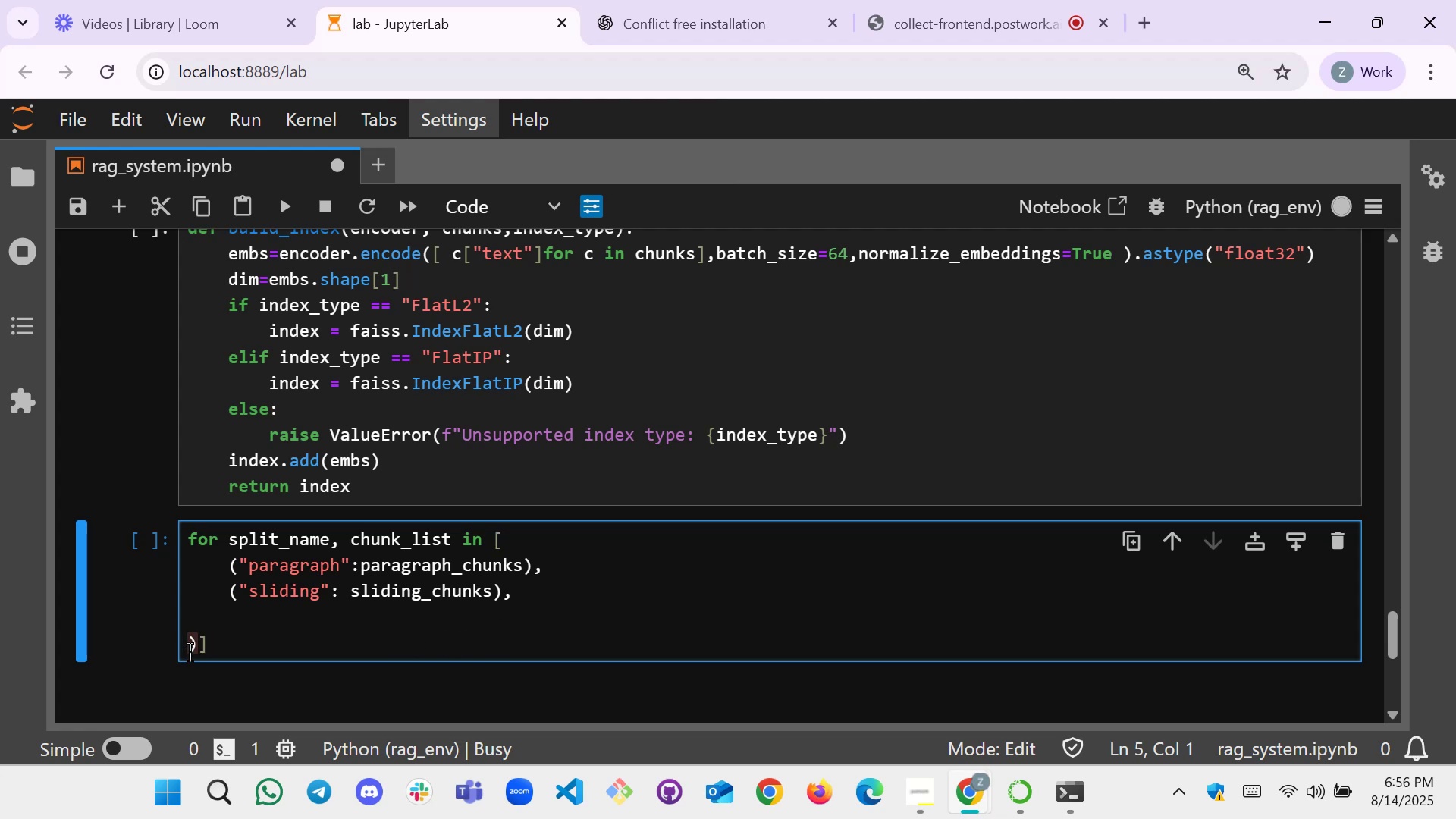 
wait(7.39)
 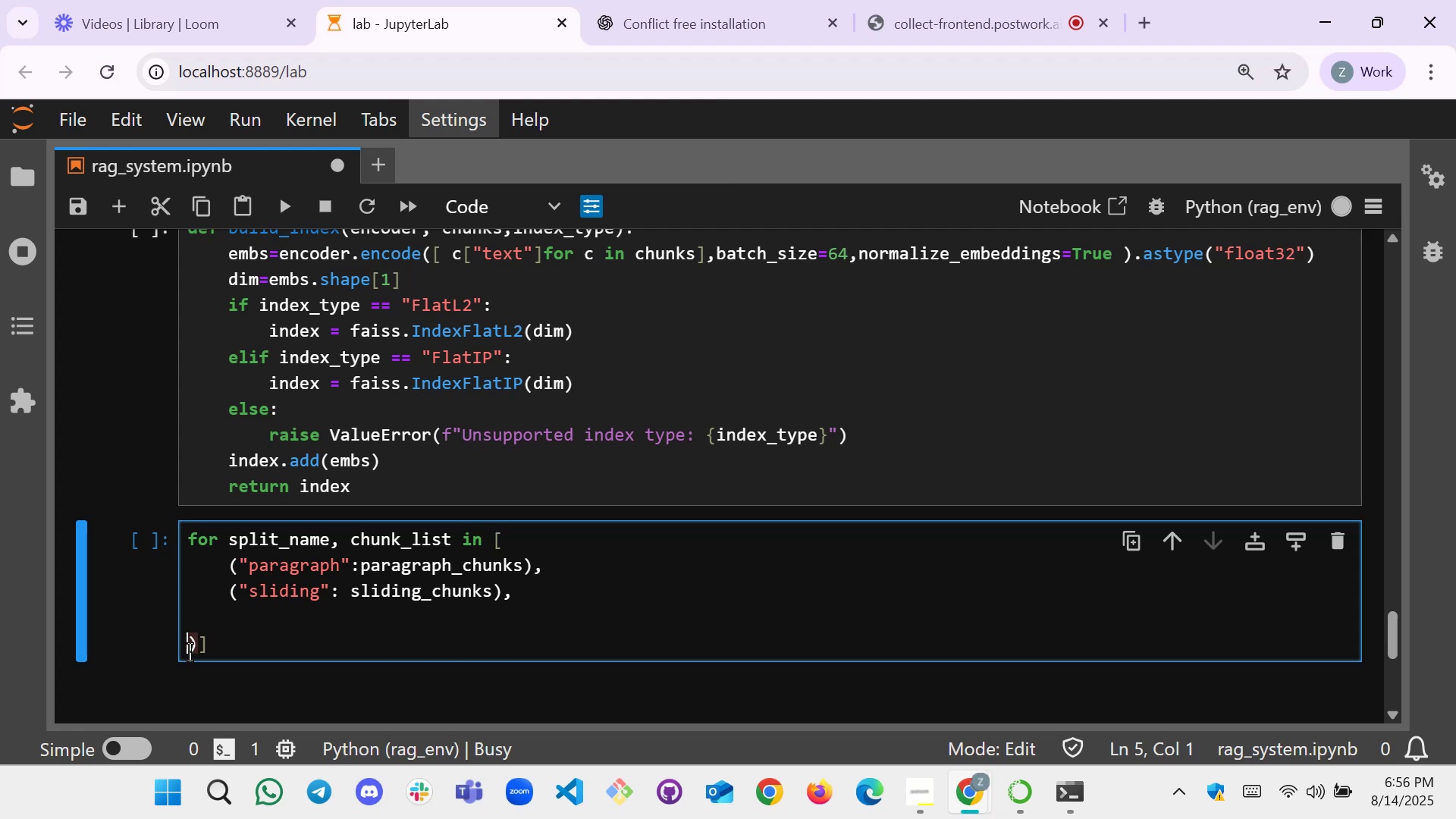 
key(ArrowRight)
 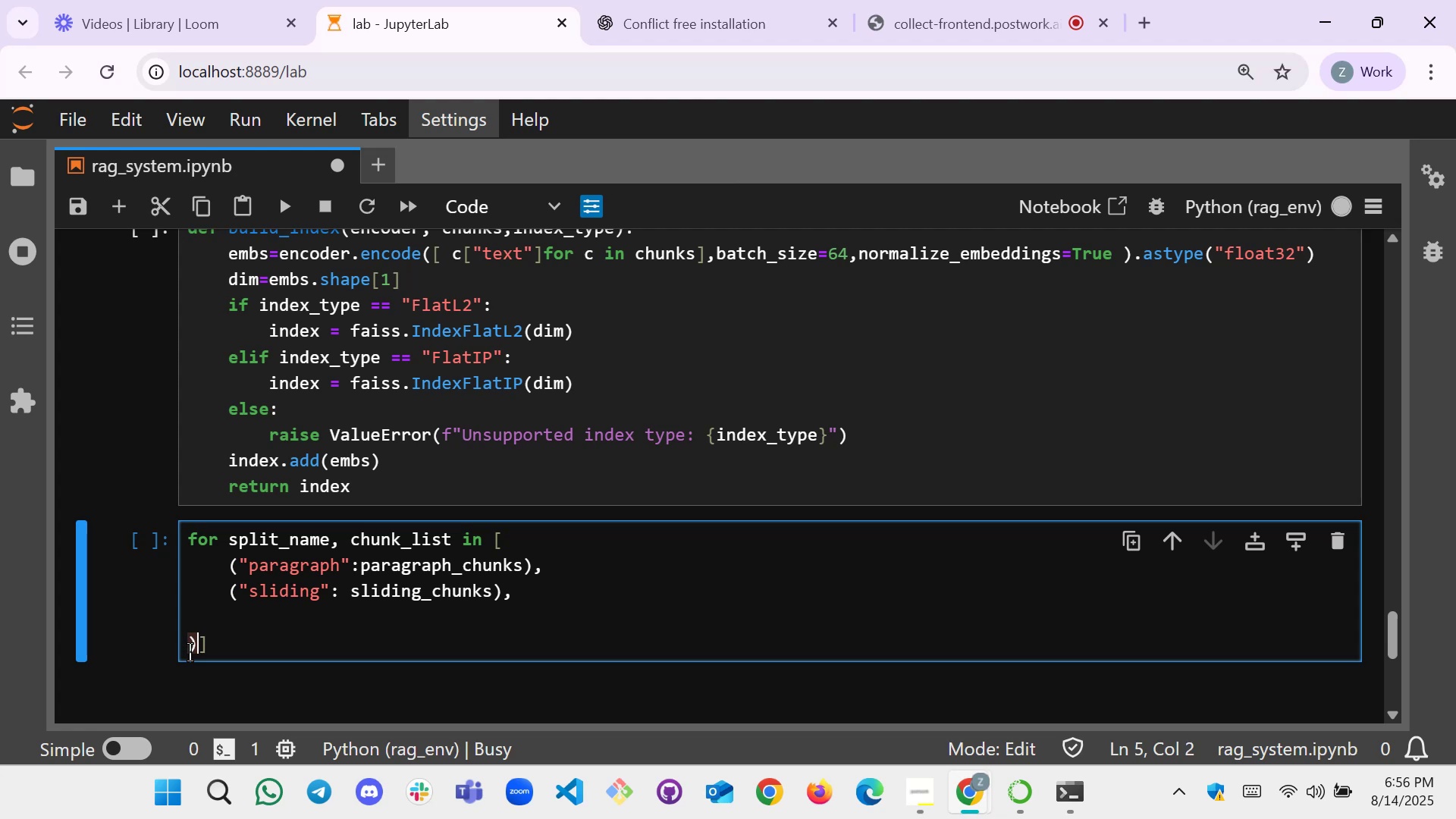 
key(Backspace)
 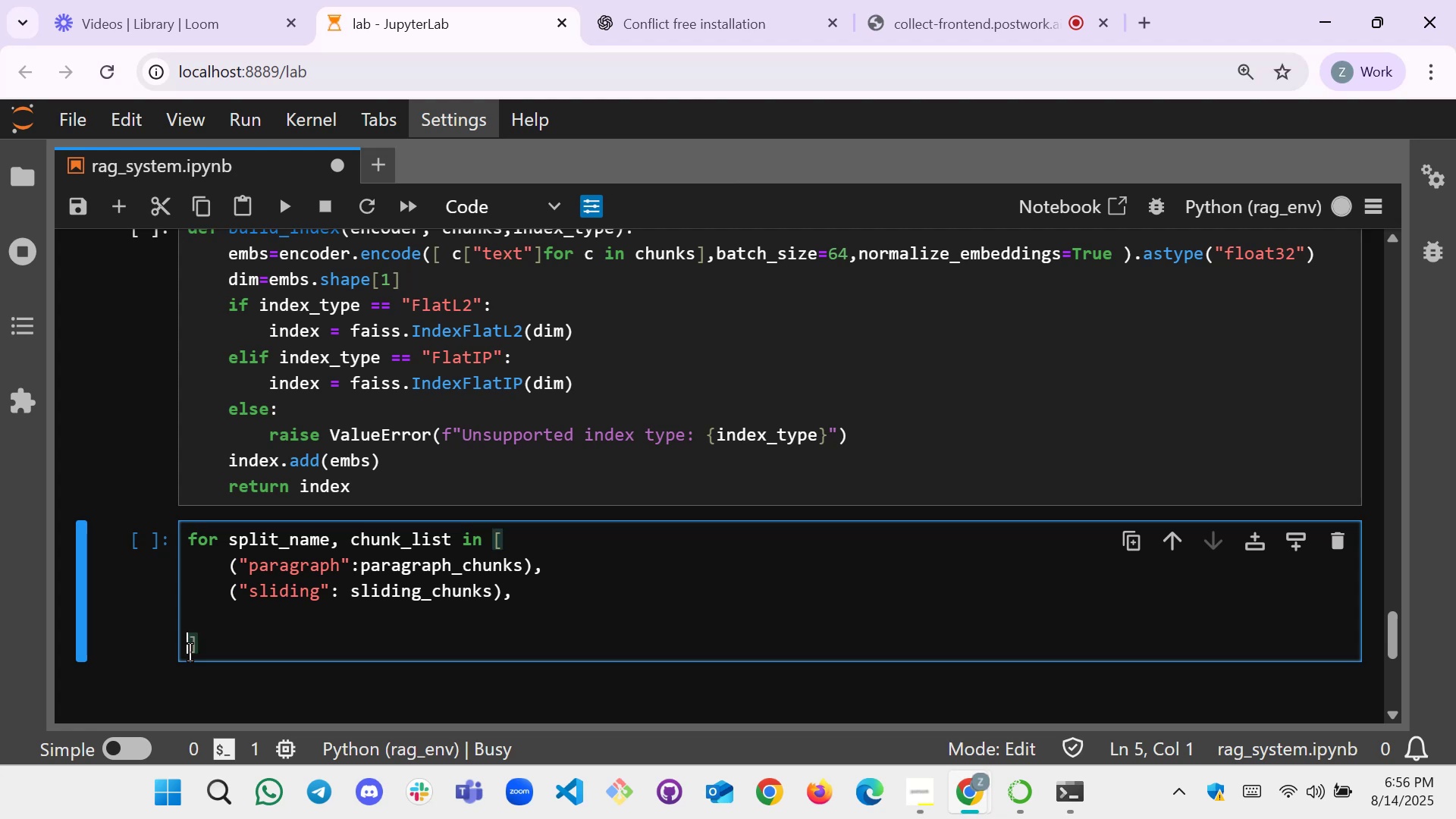 
key(Backspace)
 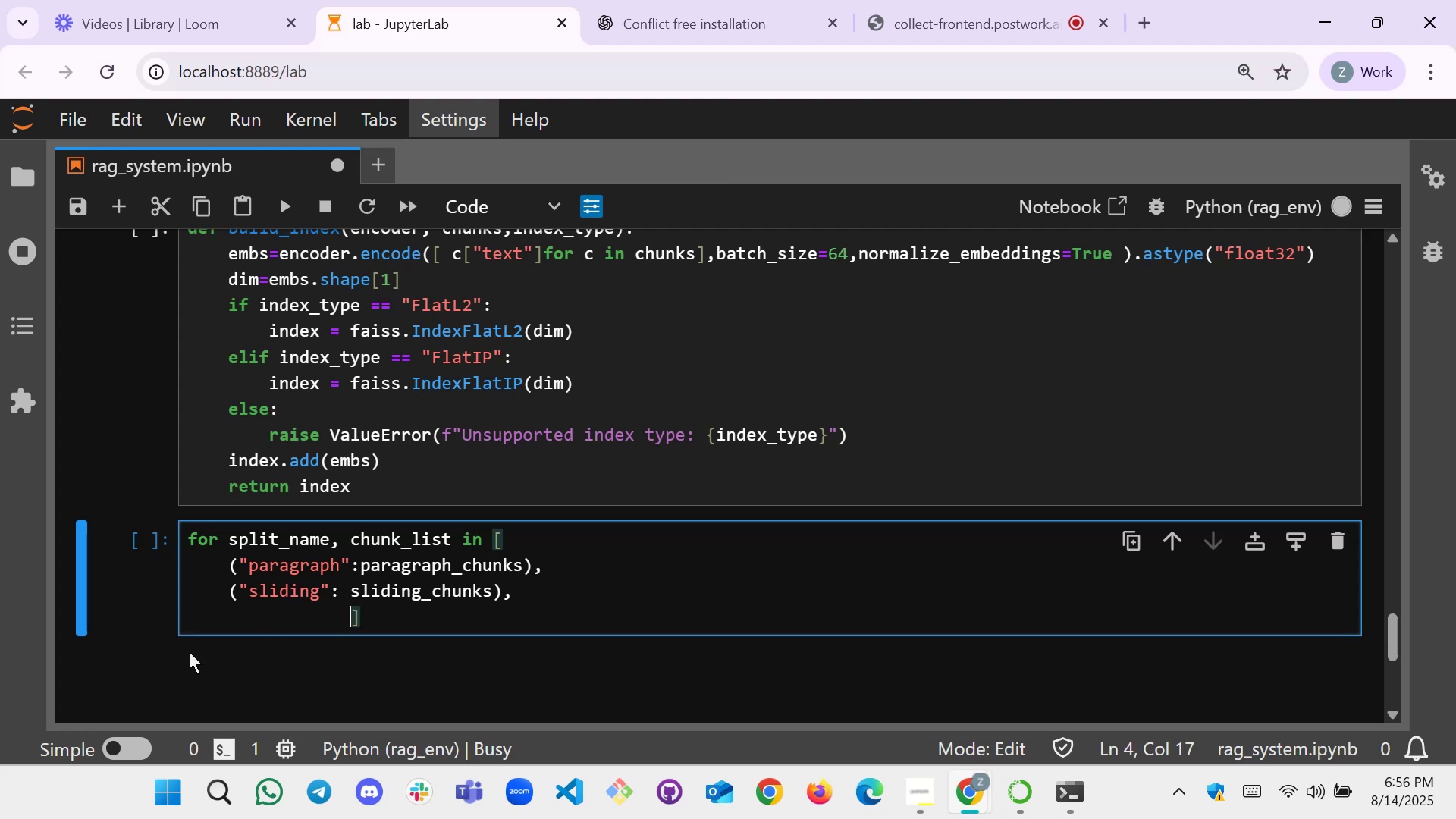 
key(Backspace)
 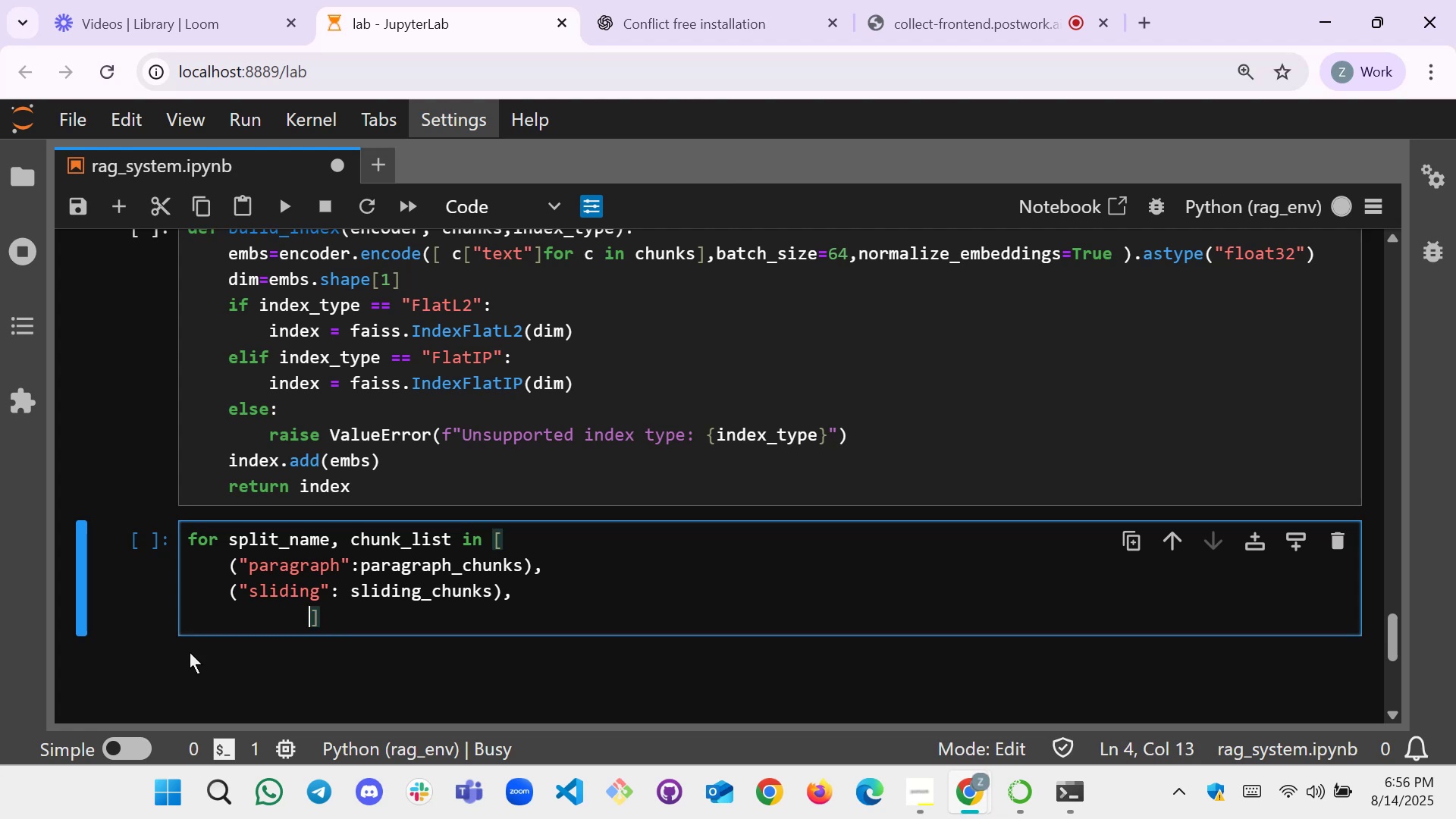 
key(Backspace)
 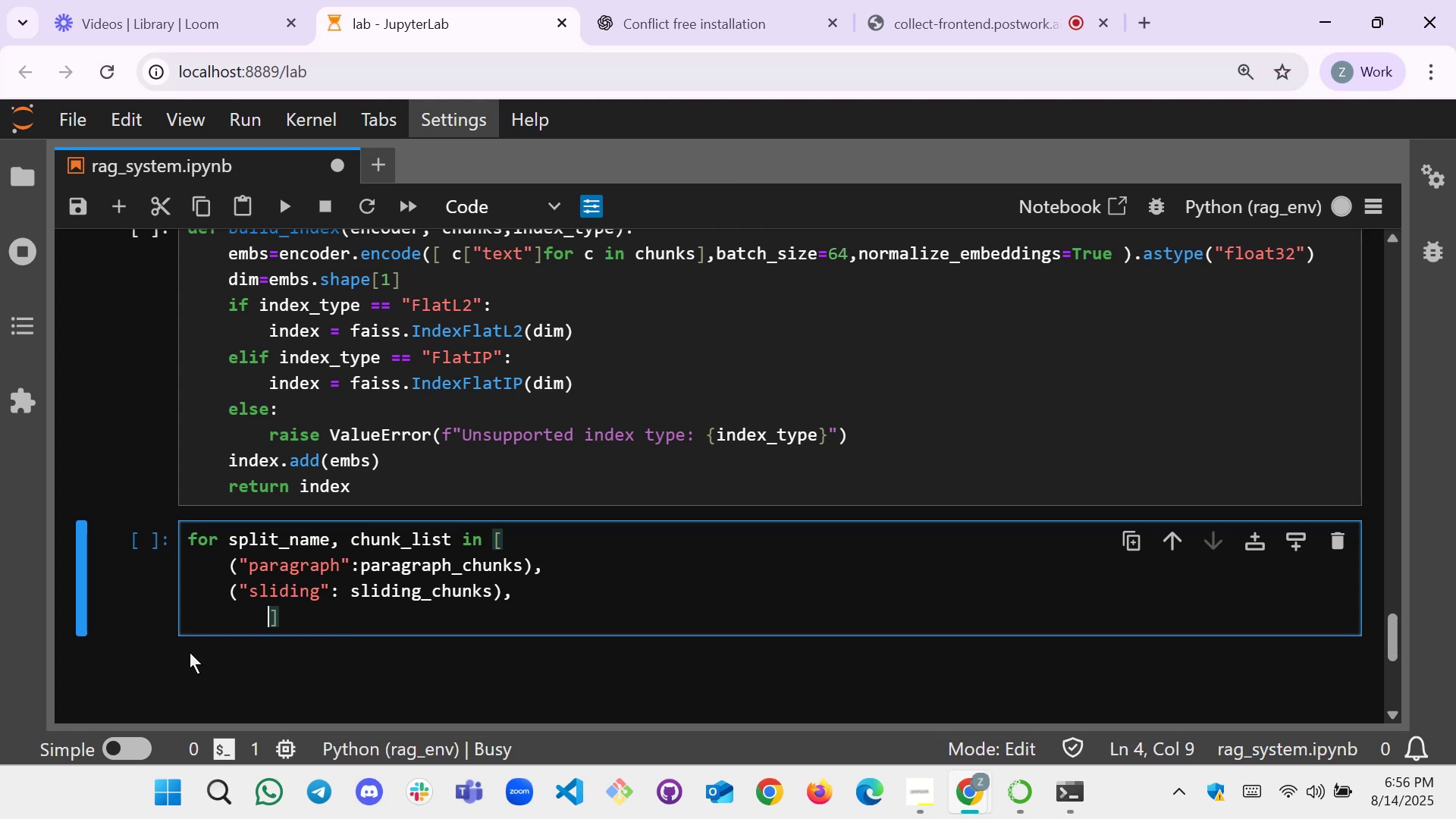 
key(Backspace)
 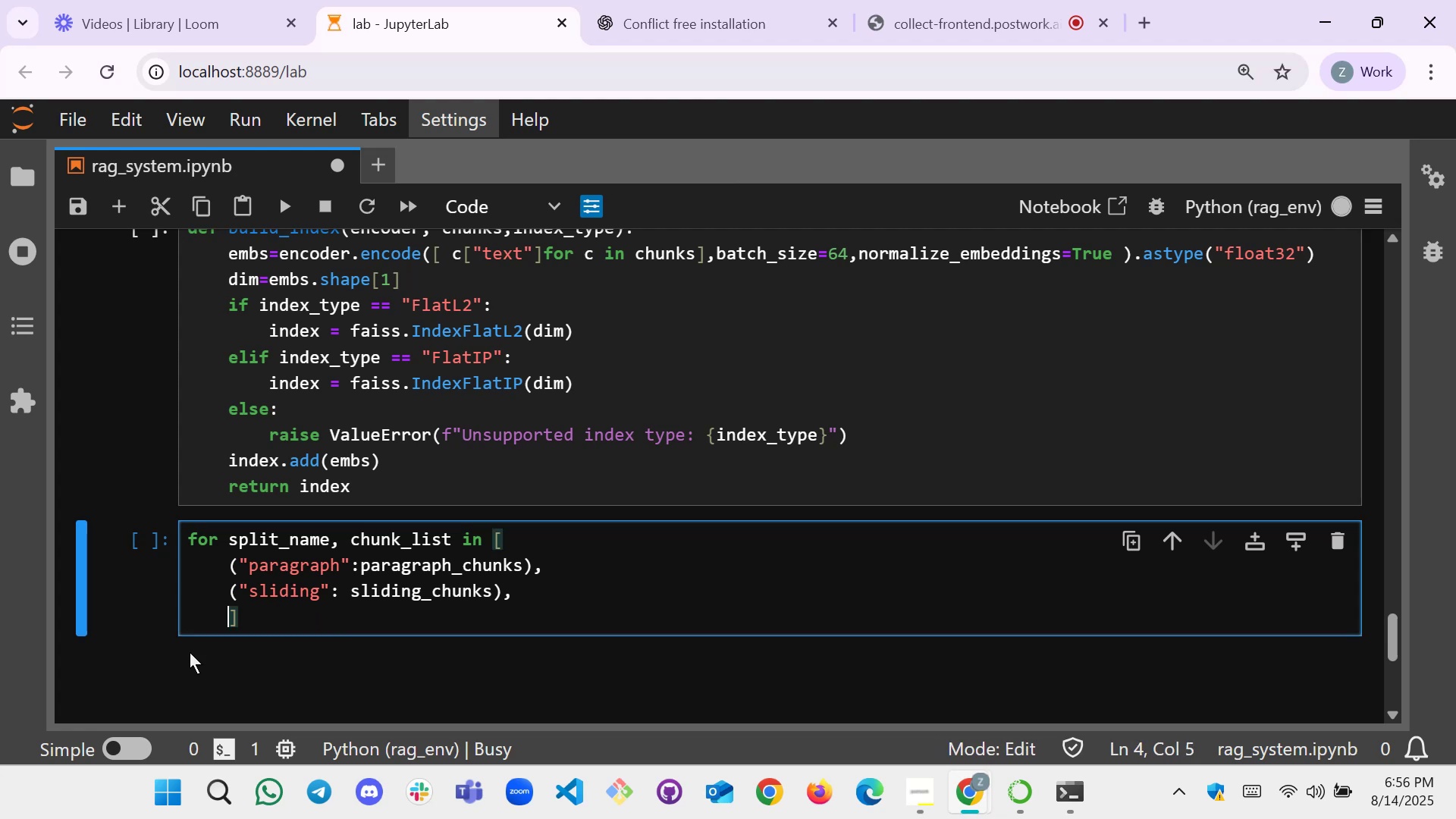 
key(Backspace)
 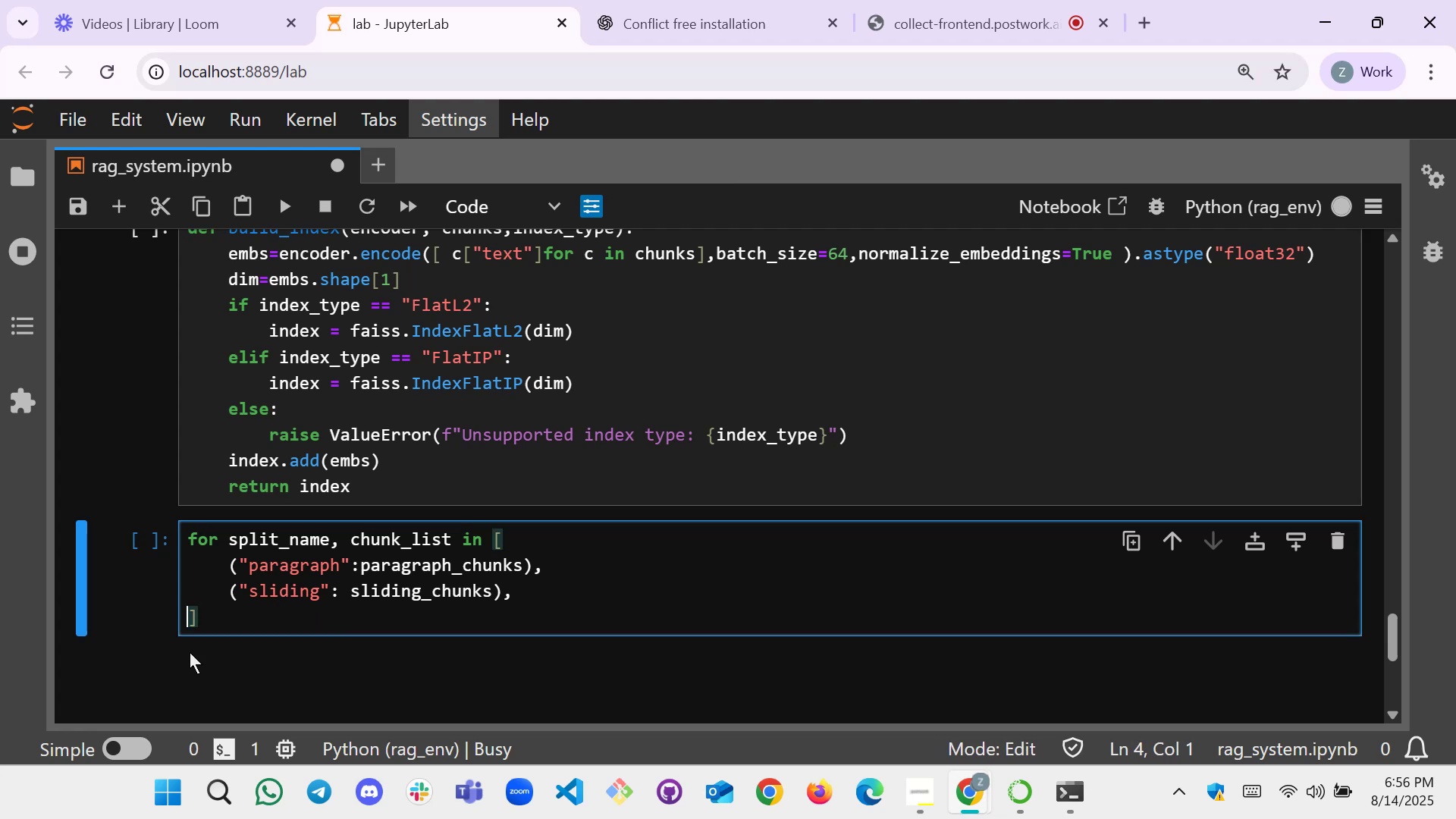 
key(Backspace)
 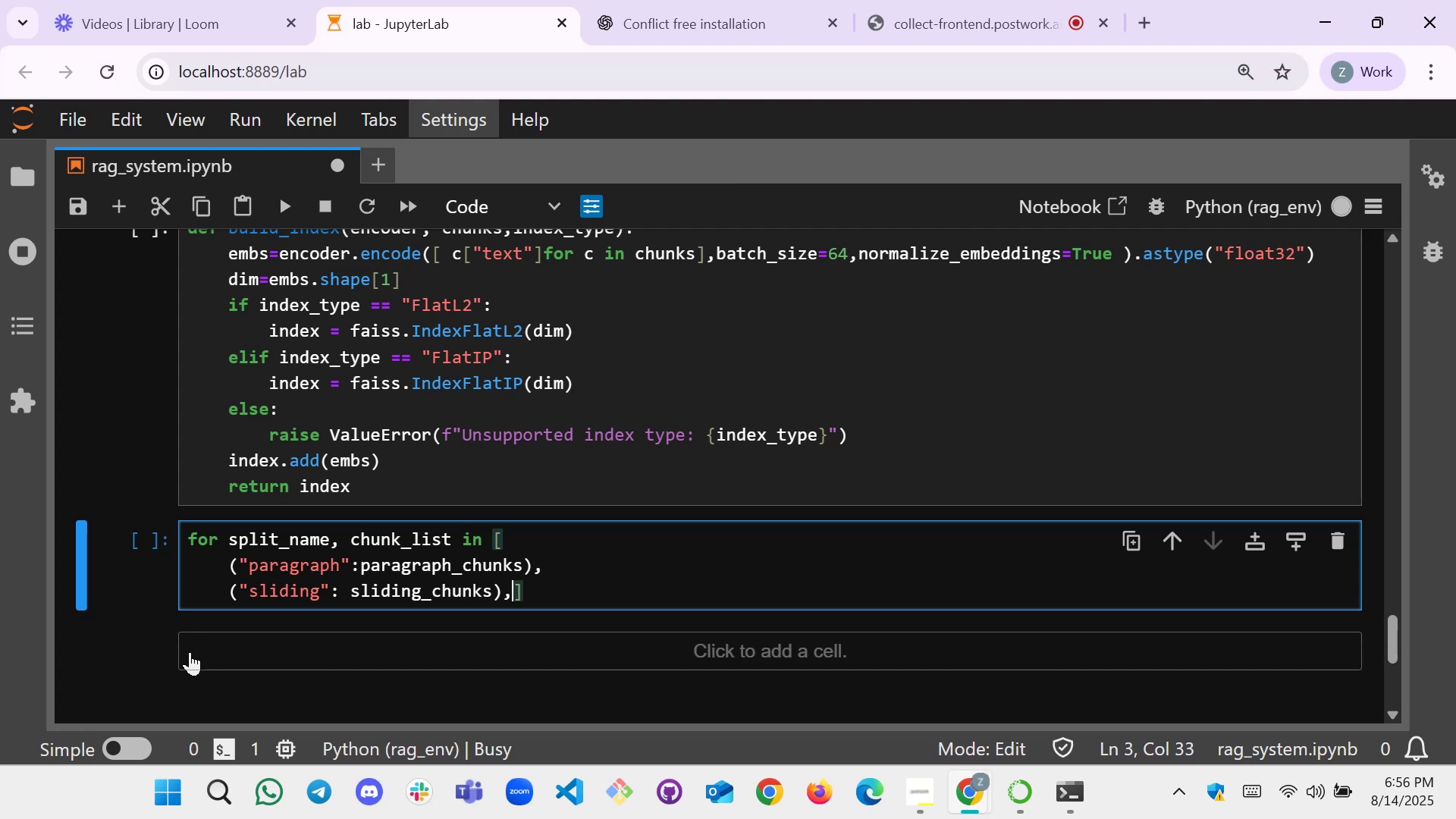 
key(Backspace)
 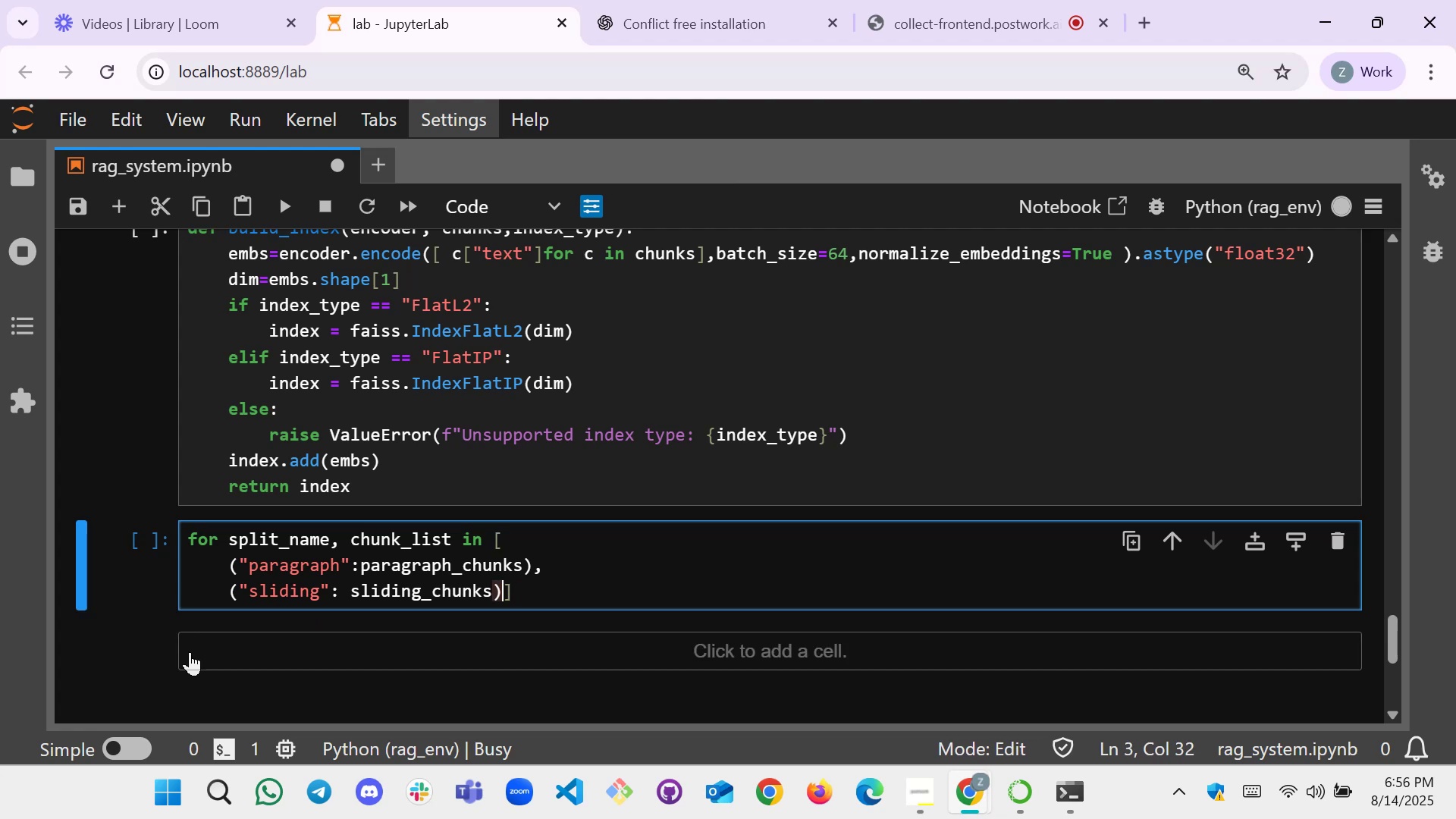 
key(ArrowRight)
 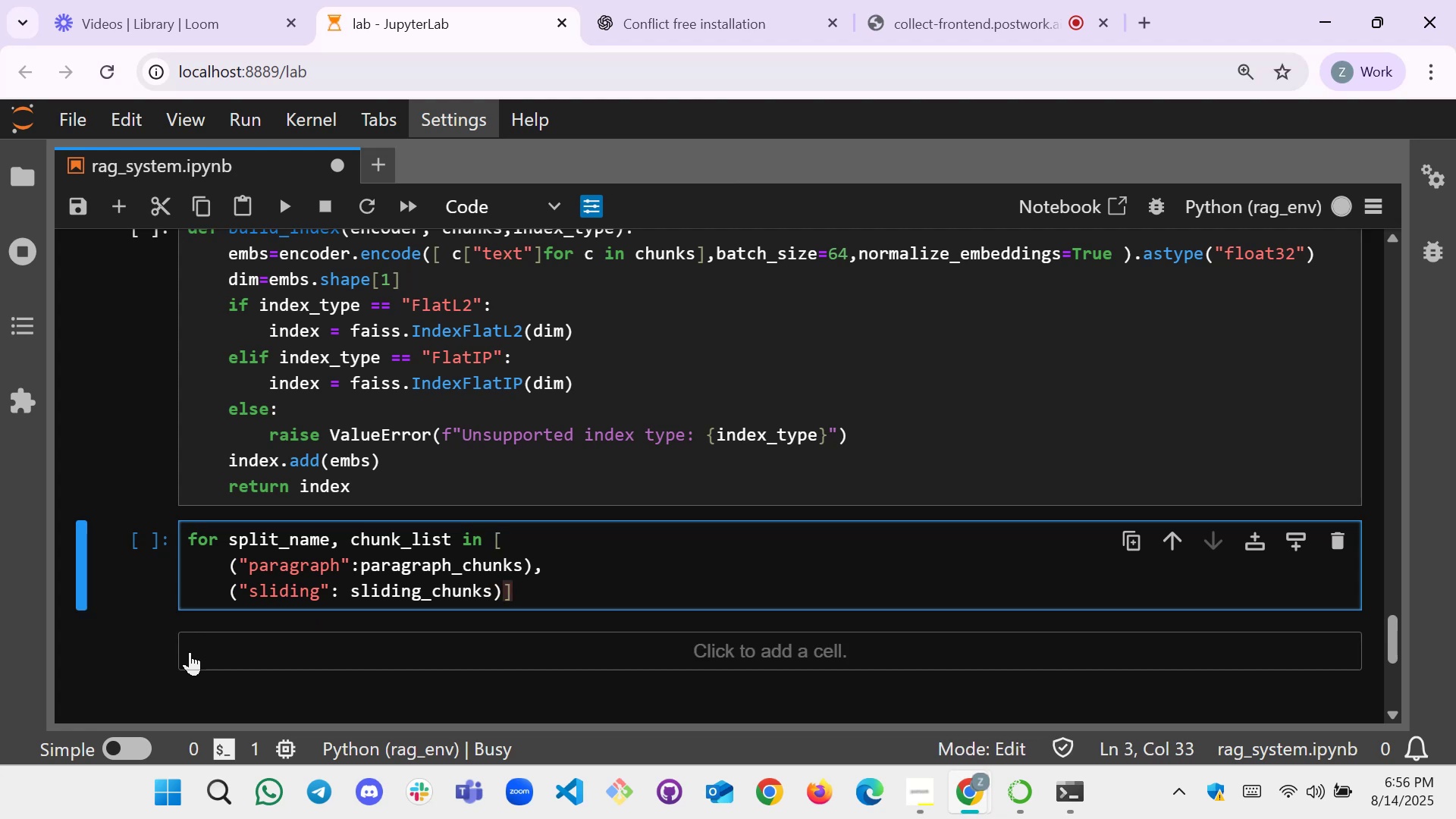 
key(Enter)
 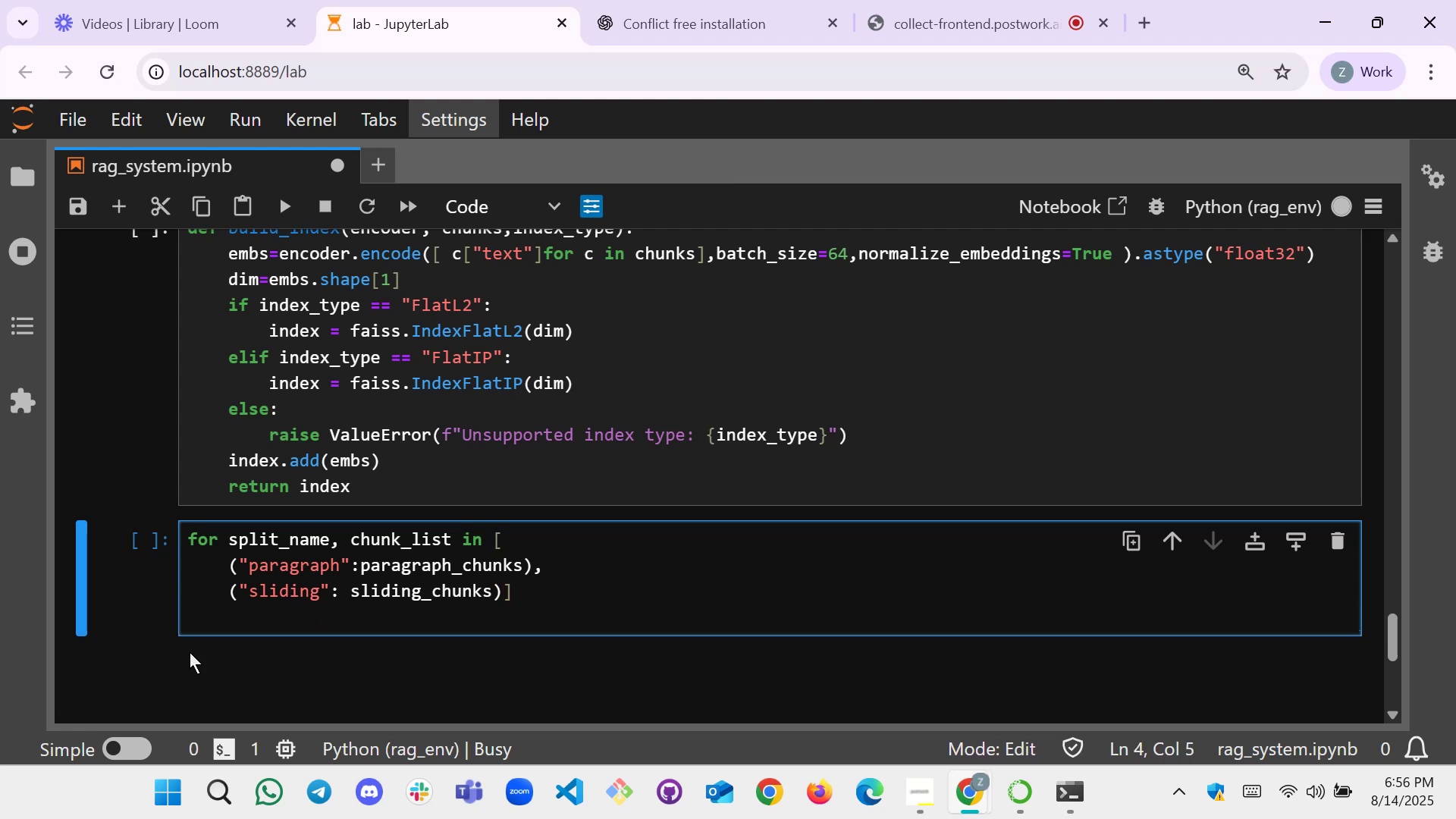 
key(Backspace)
 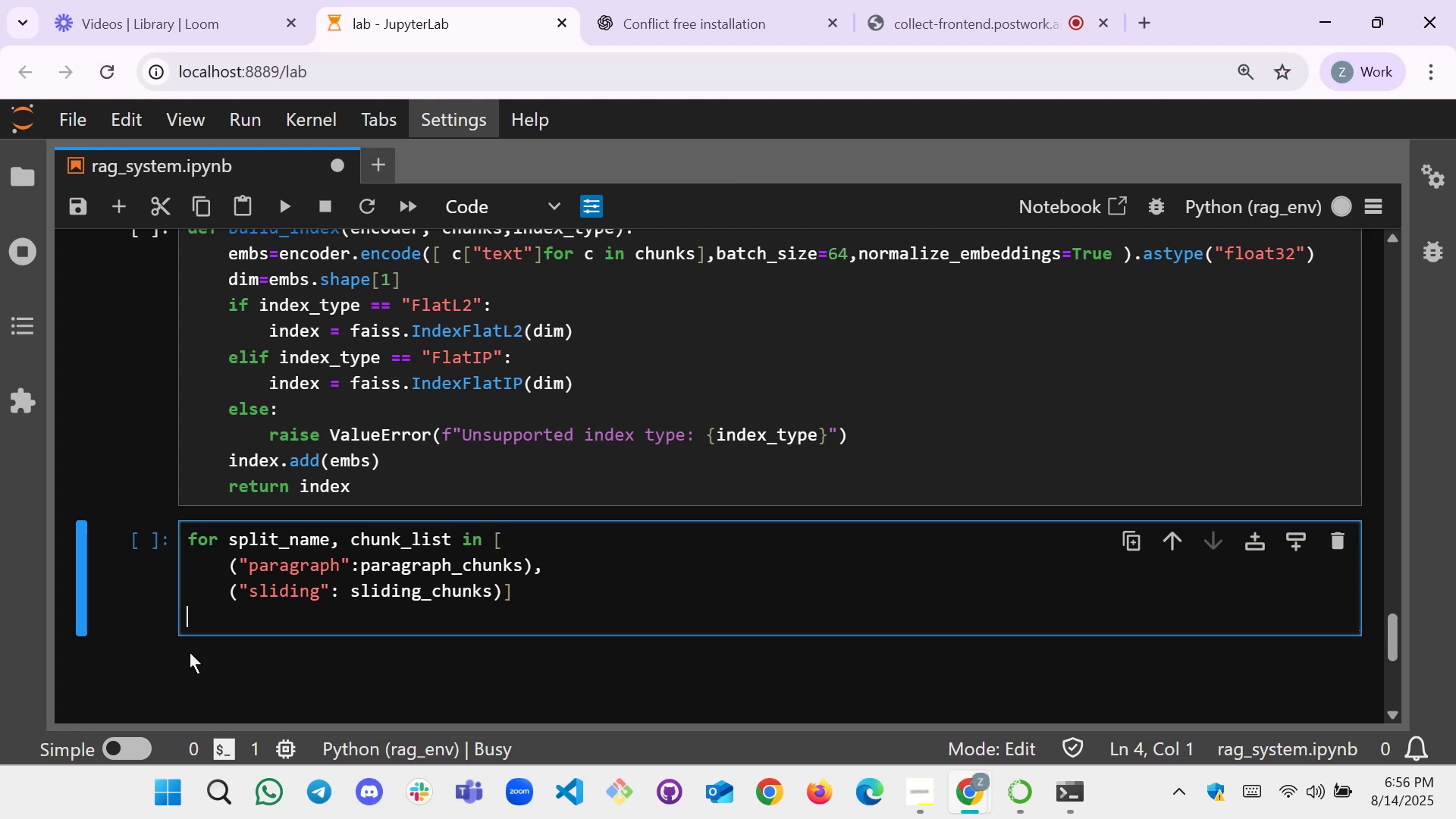 
key(Backspace)
 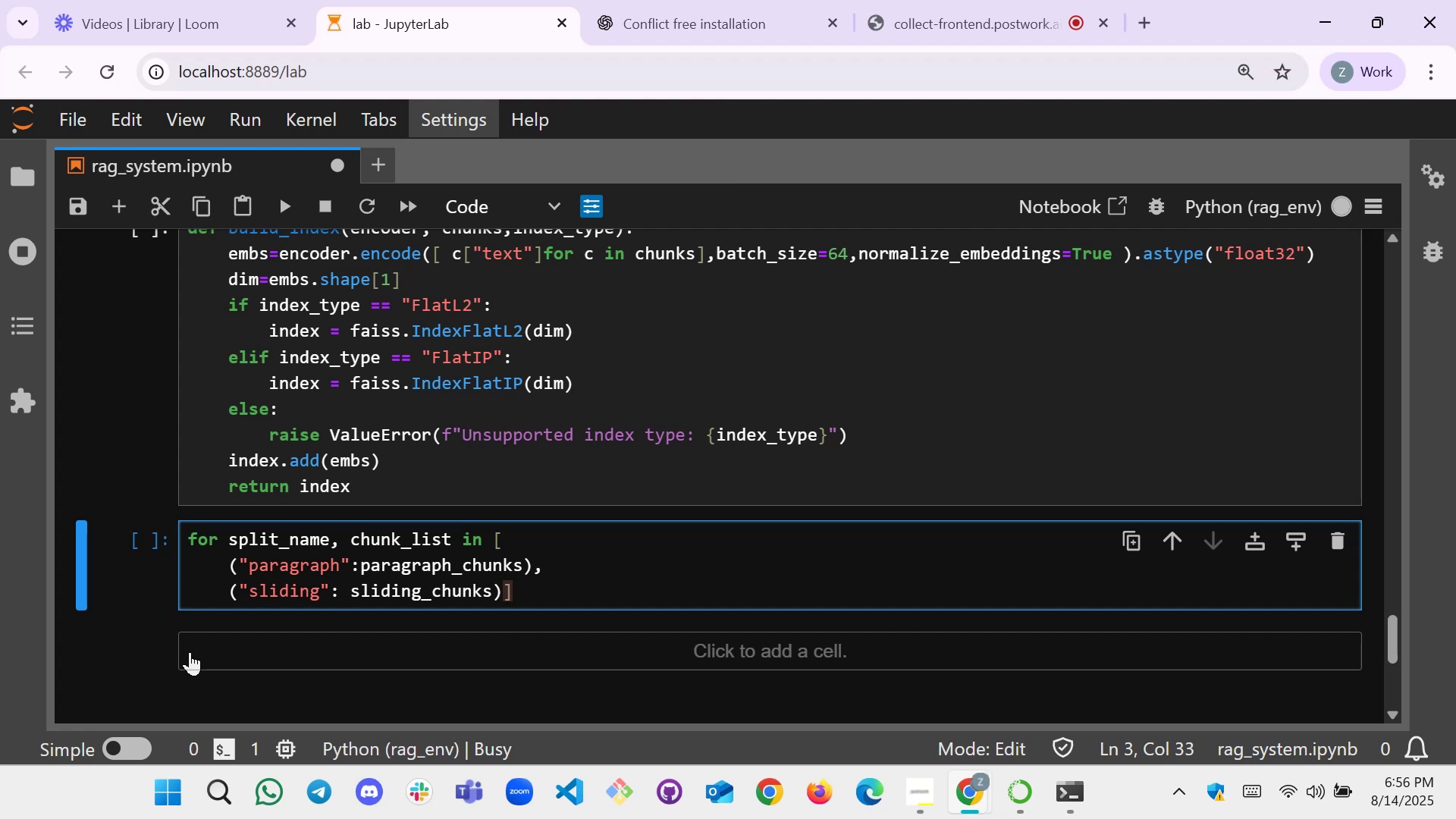 
key(Shift+Quote)
 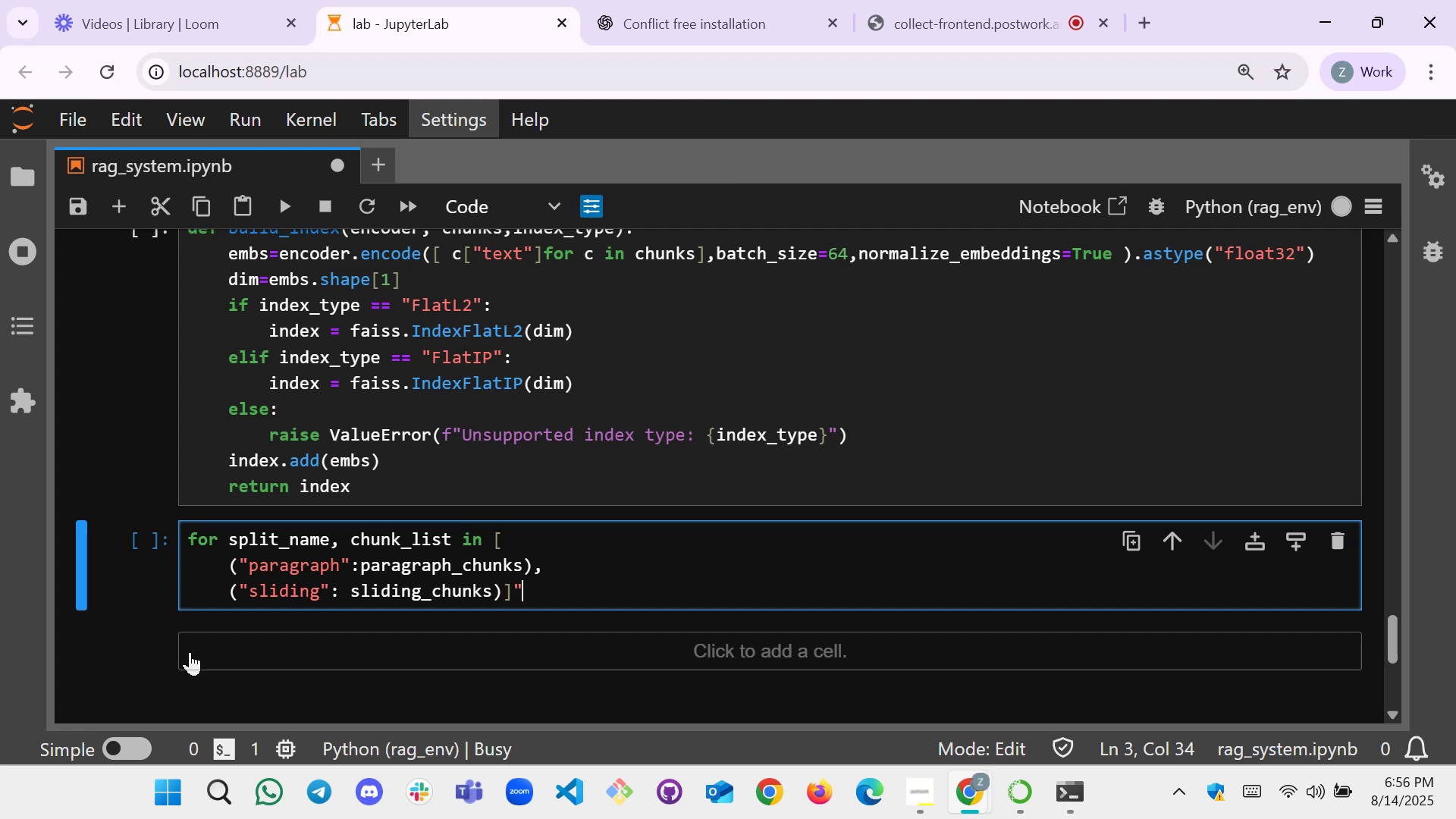 
key(Enter)
 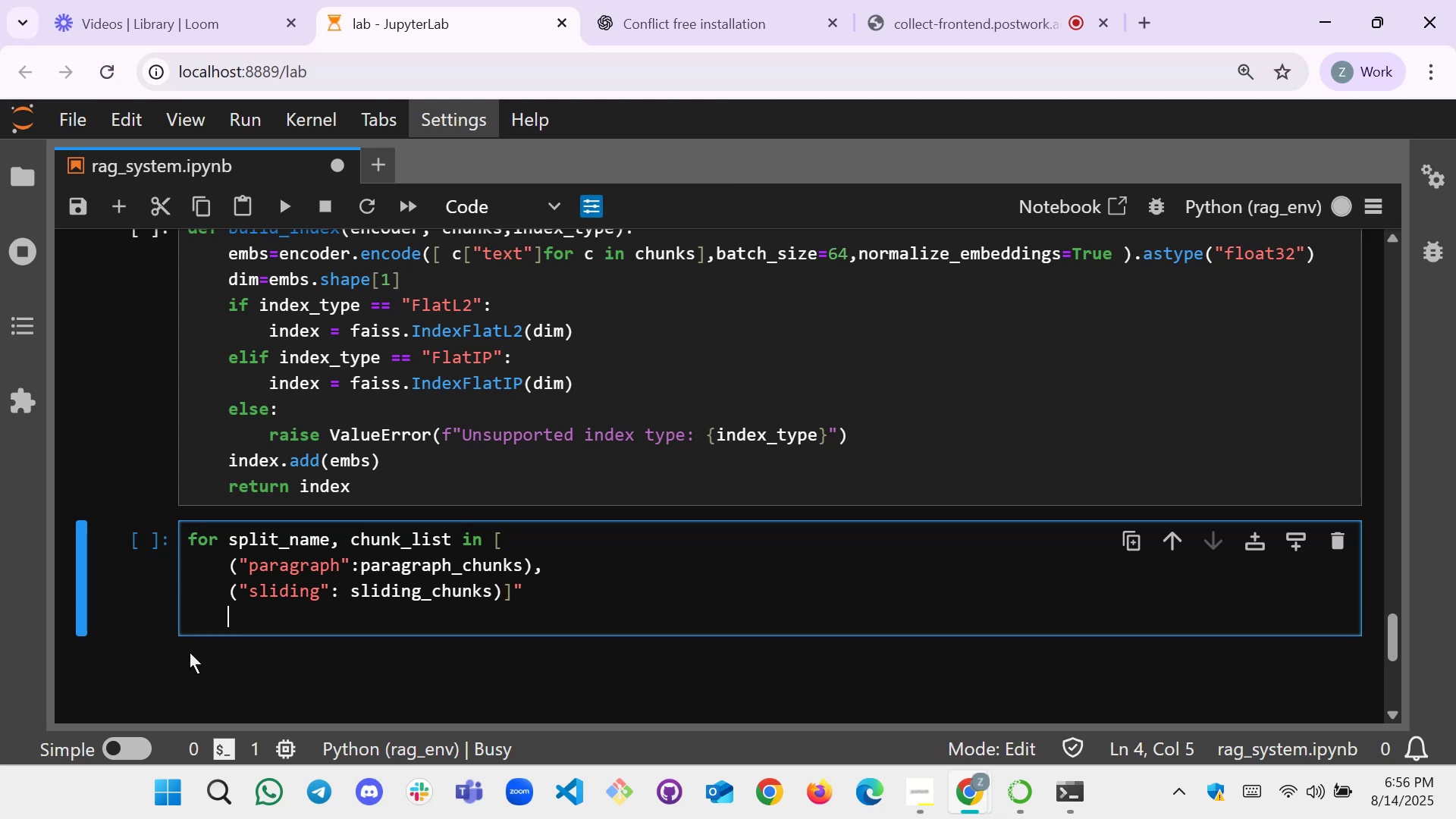 
key(Backspace)
 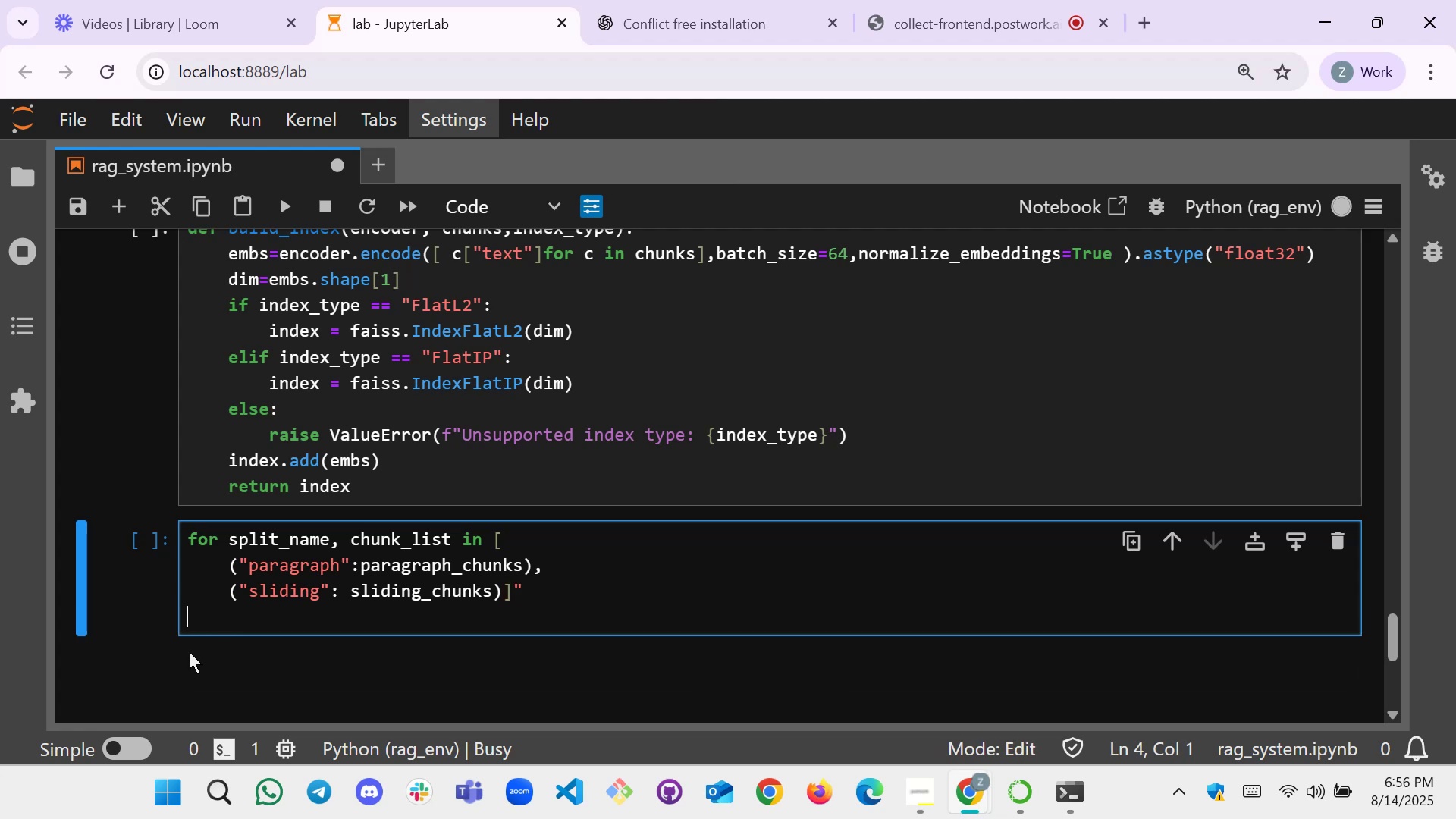 
key(Backspace)
 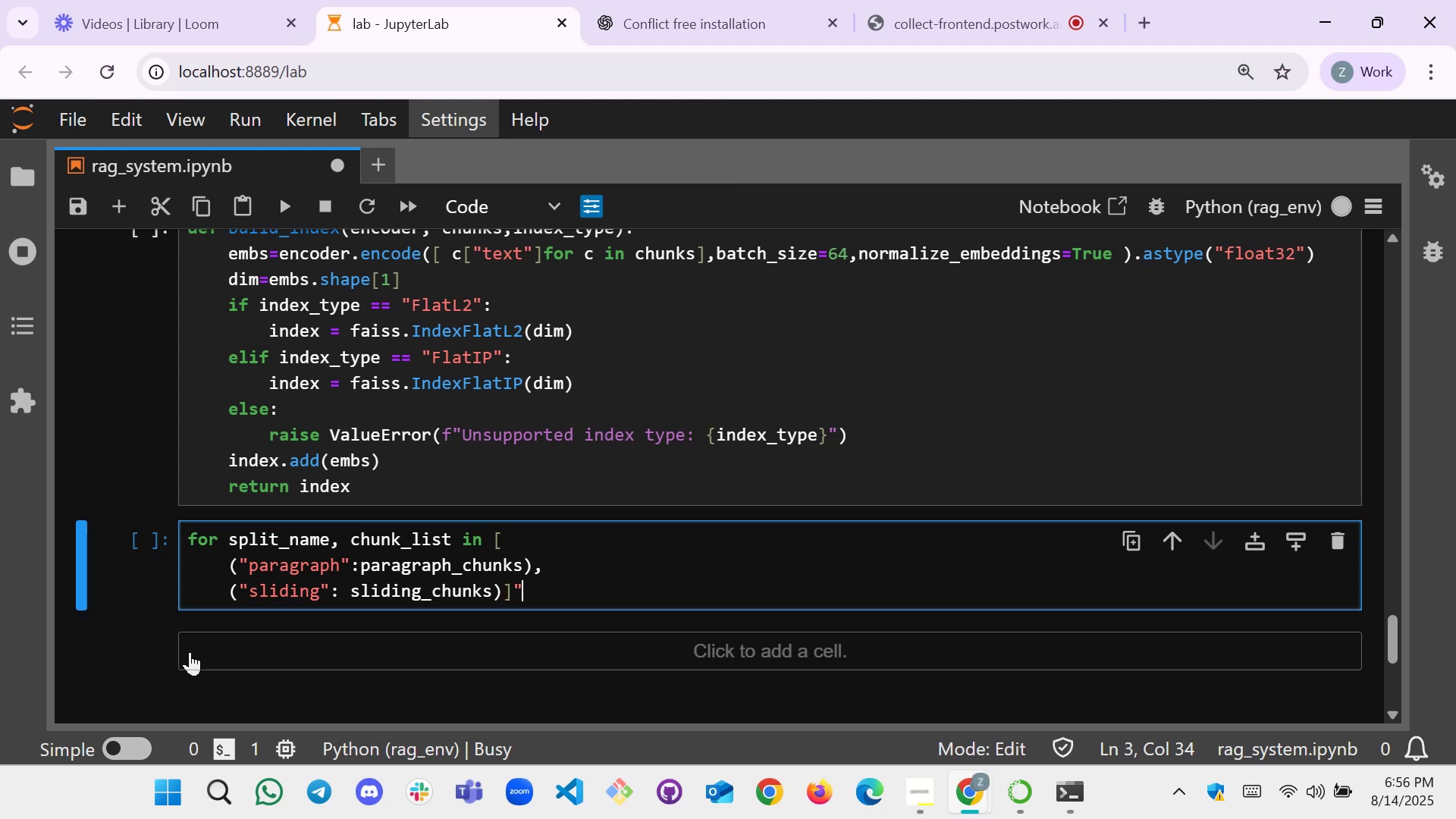 
hold_key(key=ShiftLeft, duration=0.35)
 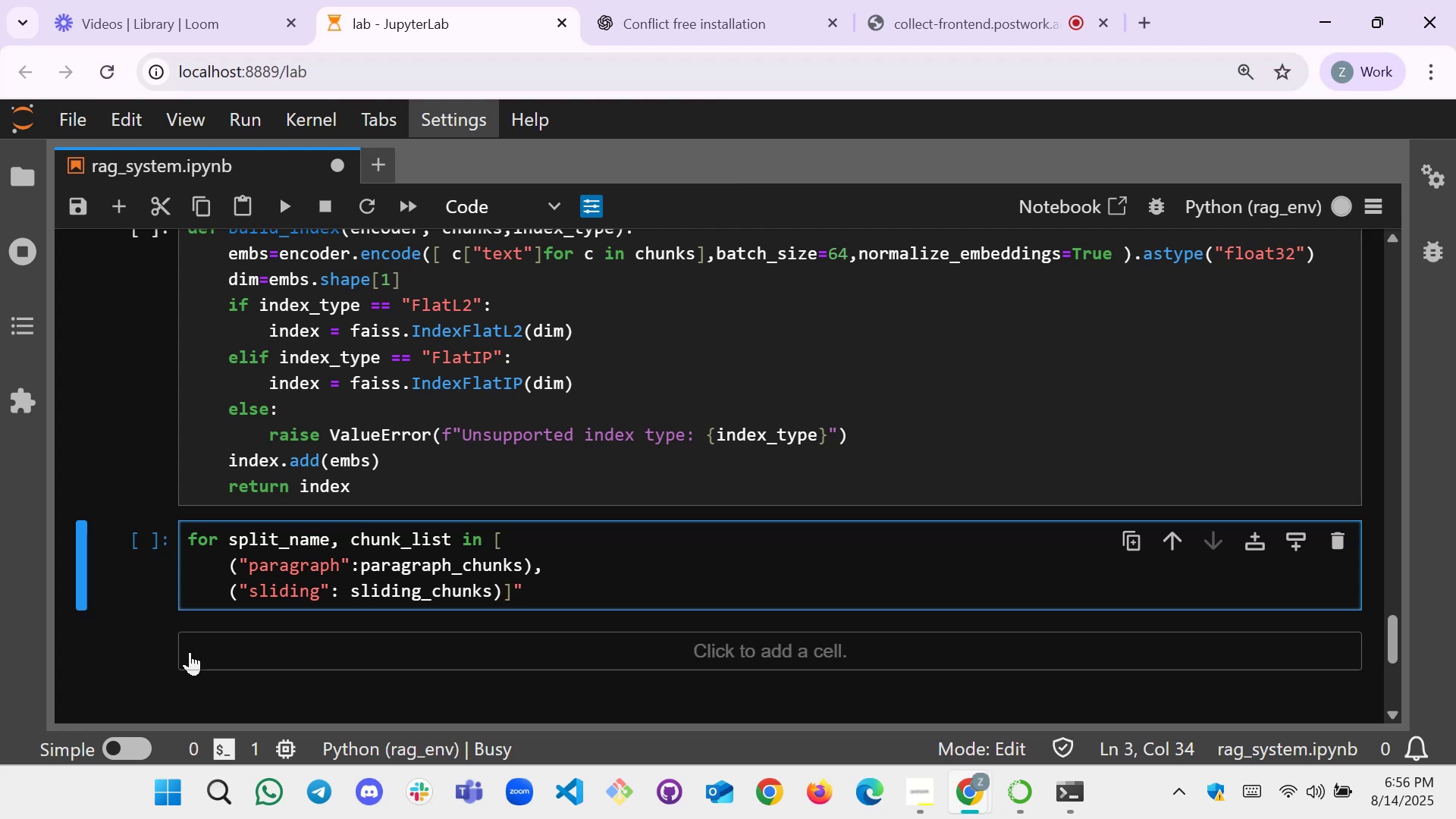 
key(Backspace)
 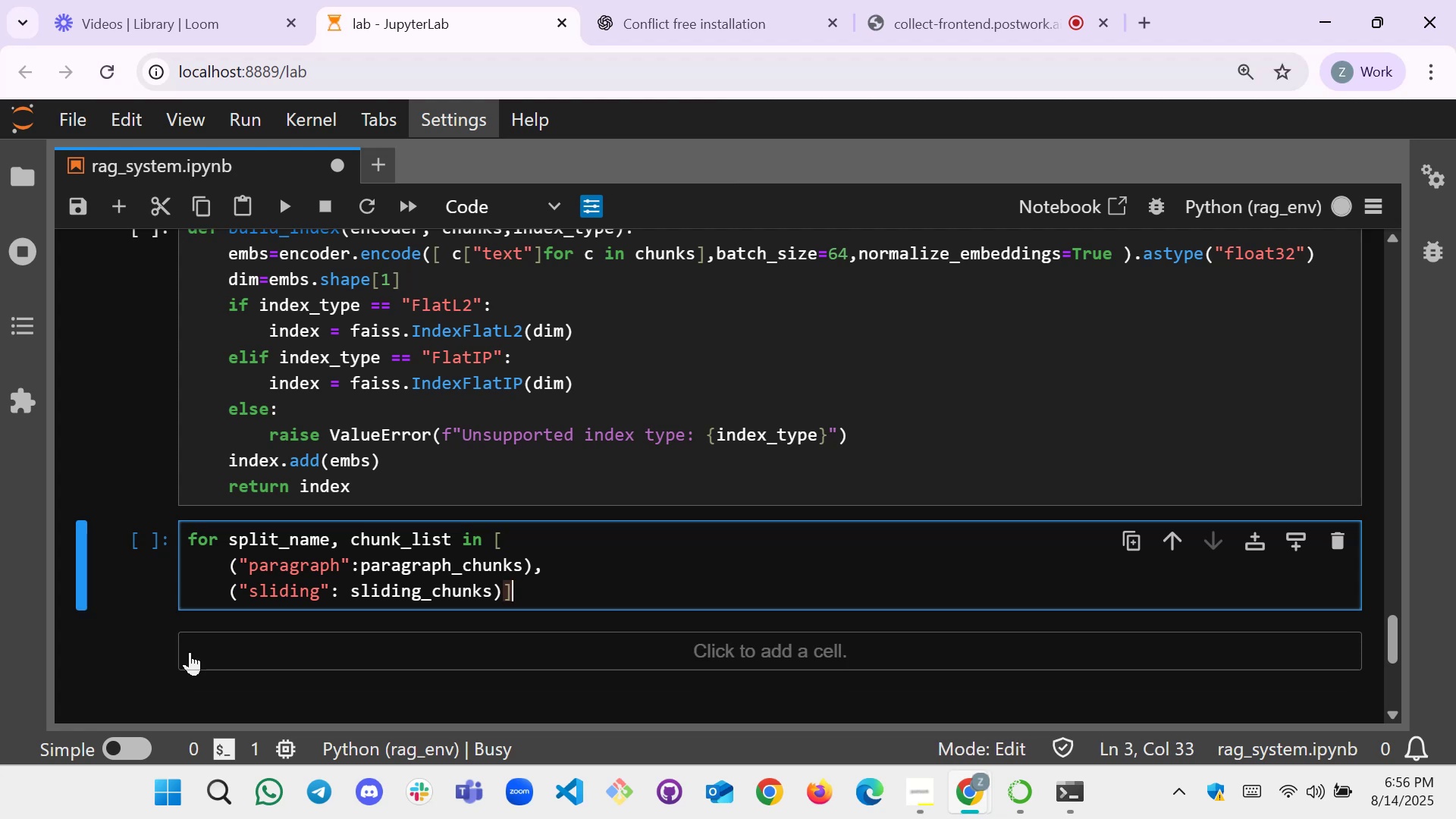 
key(Shift+Semicolon)
 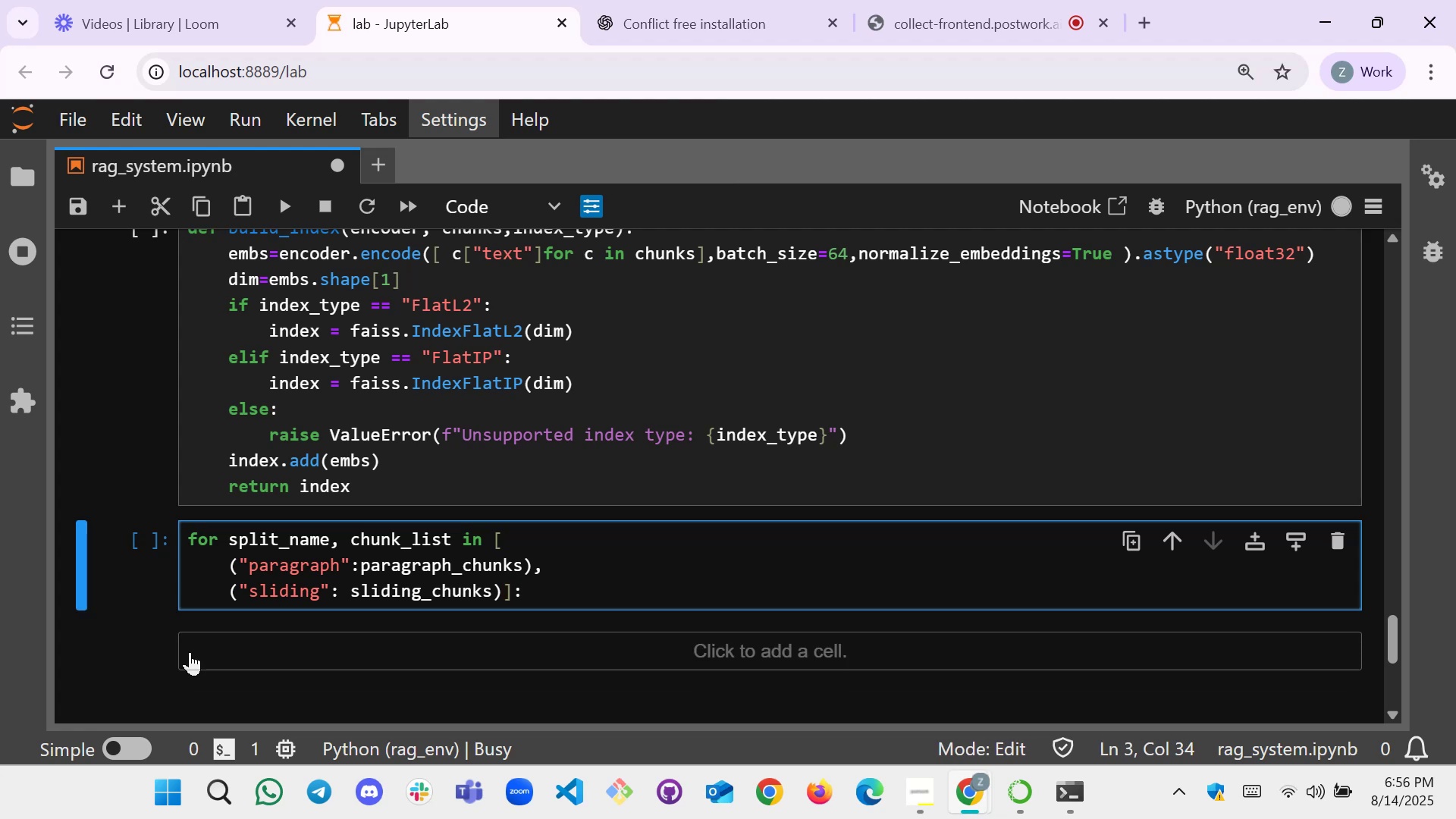 
key(Enter)
 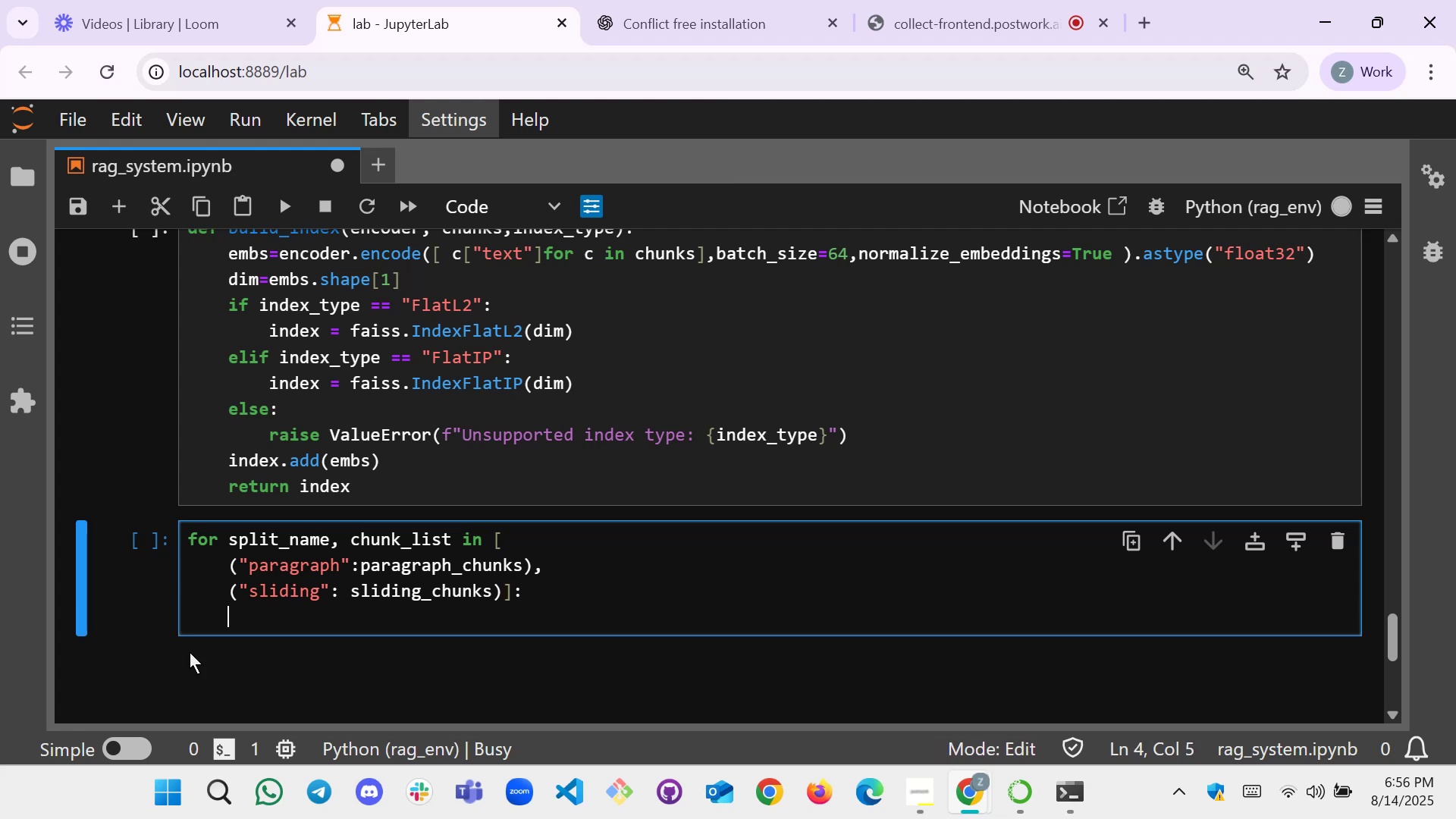 
type(for embed_name )
key(Backspace)
type(,)
 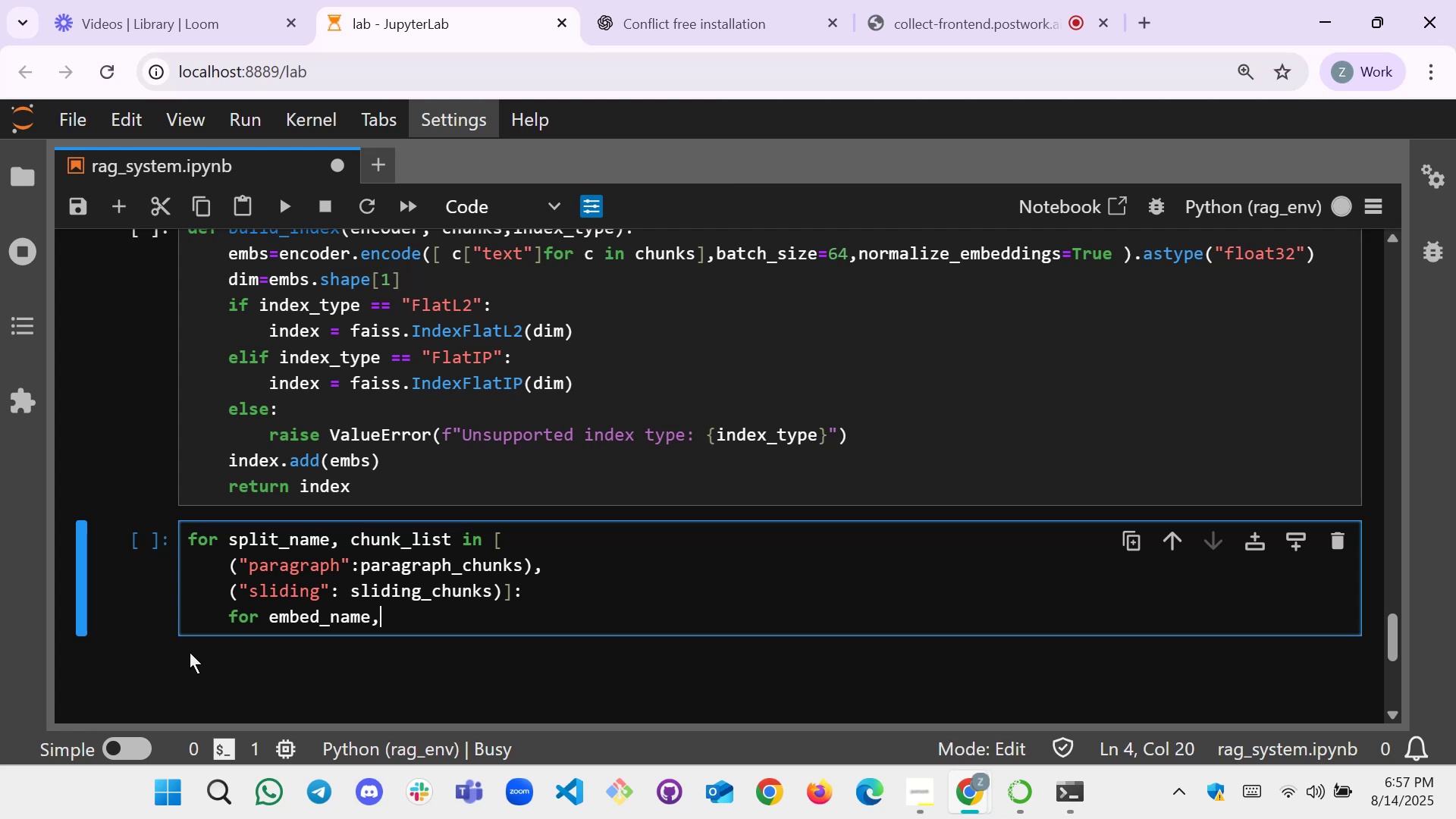 
type(eoco)
key(Backspace)
key(Backspace)
key(Backspace)
type(co)
key(Backspace)
key(Backspace)
type(ncd)
key(Backspace)
type(oder in )
 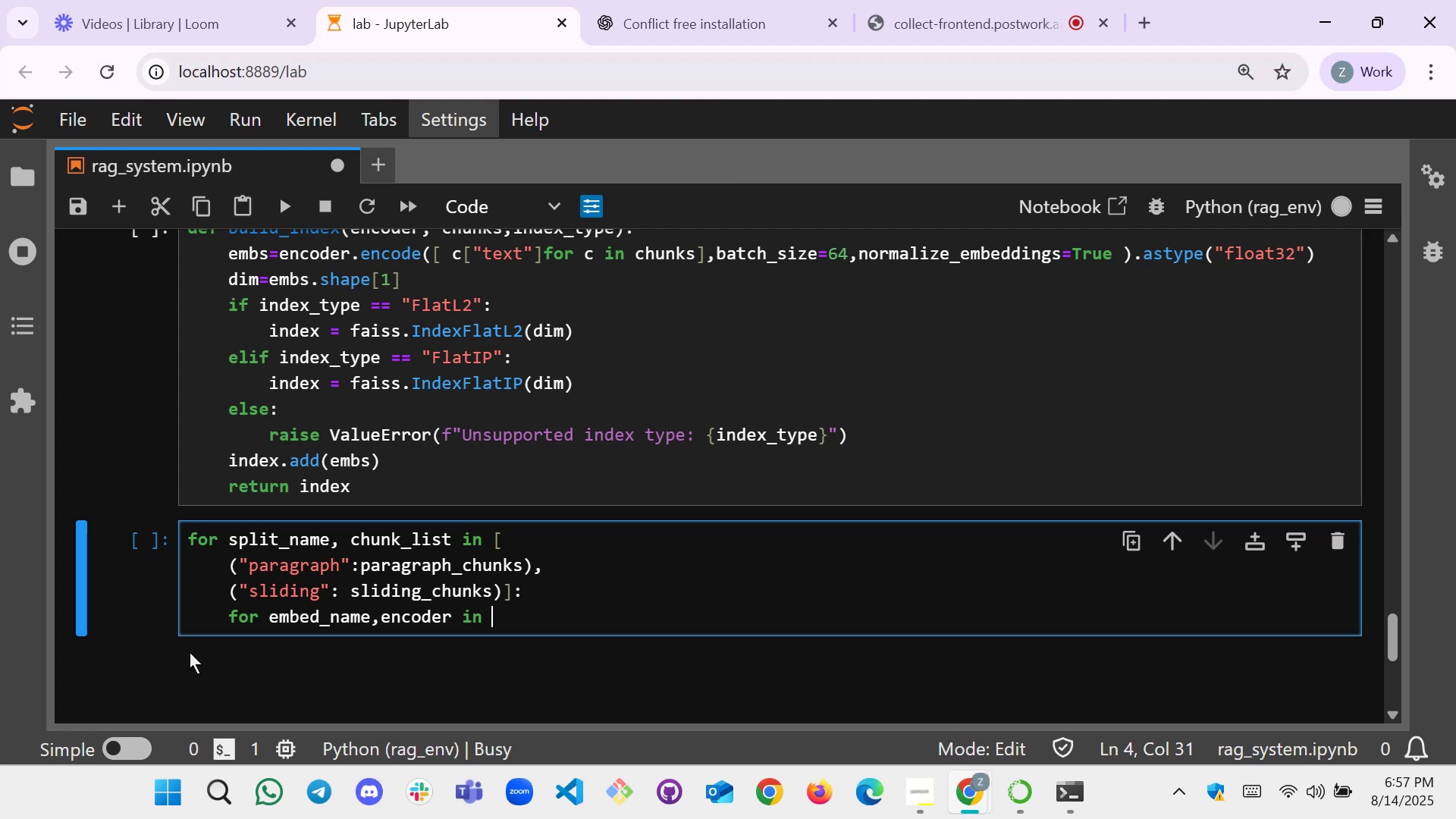 
wait(7.04)
 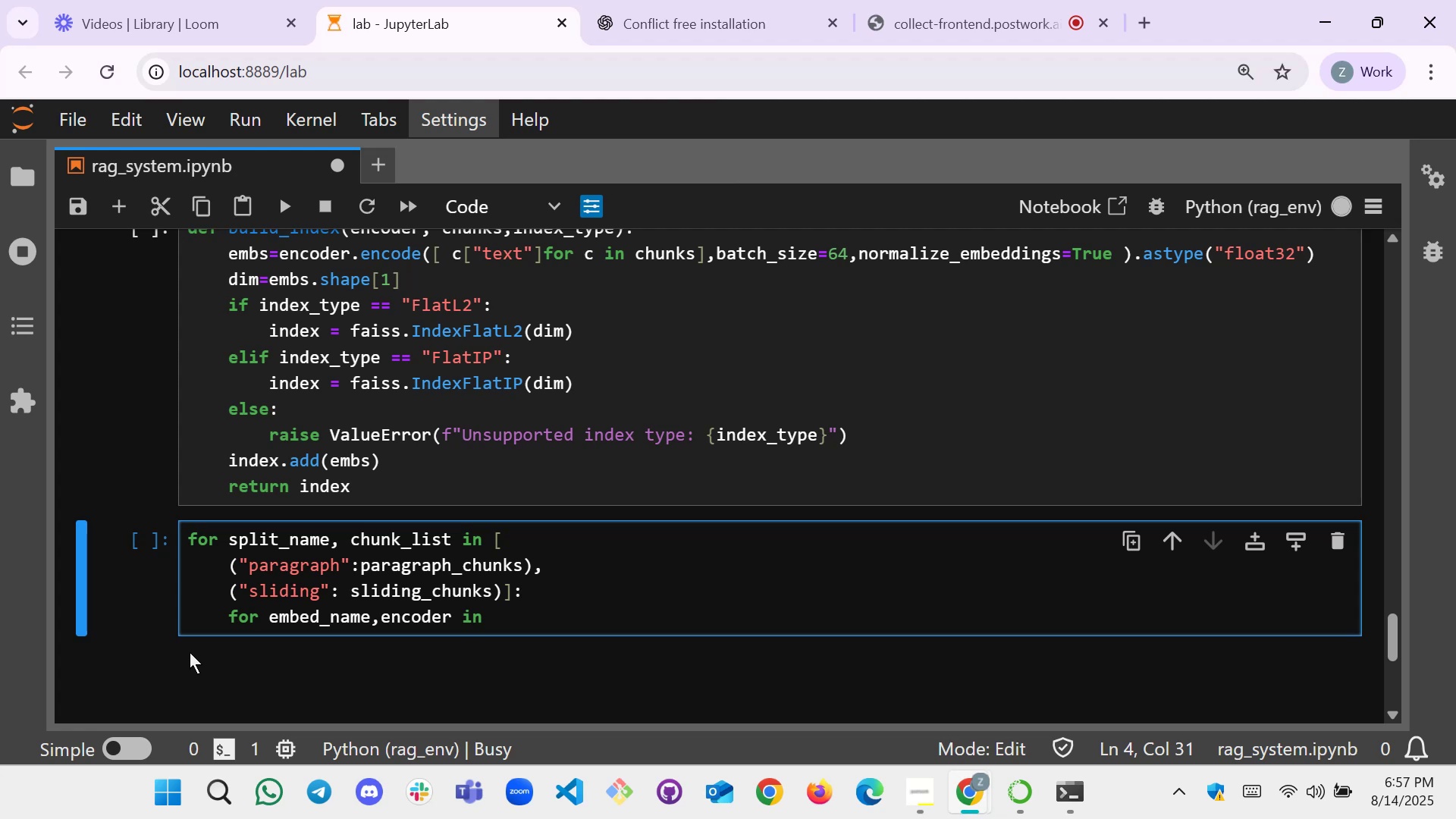 
scroll: coordinate [344, 436], scroll_direction: up, amount: 5.0
 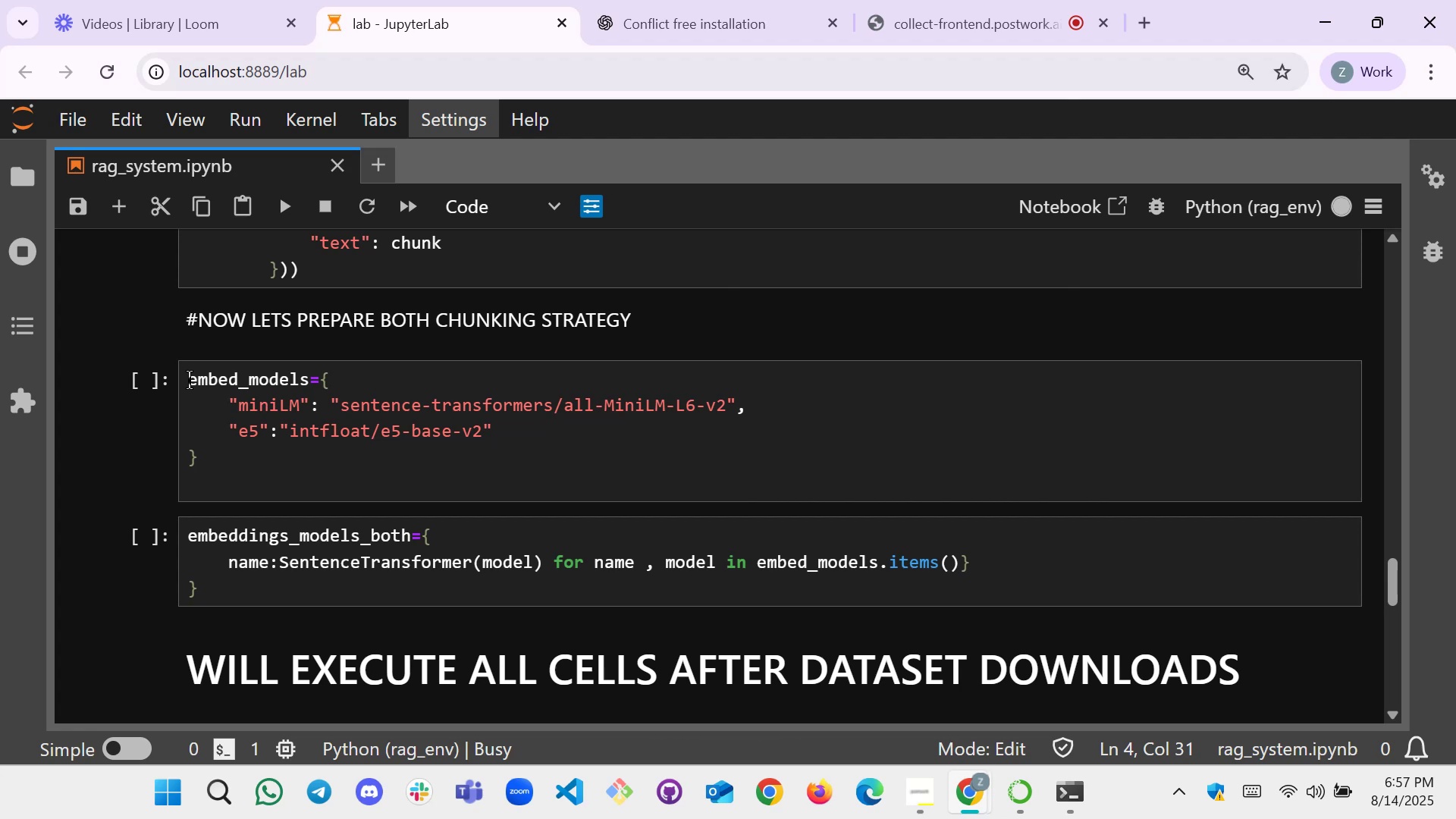 
wait(16.79)
 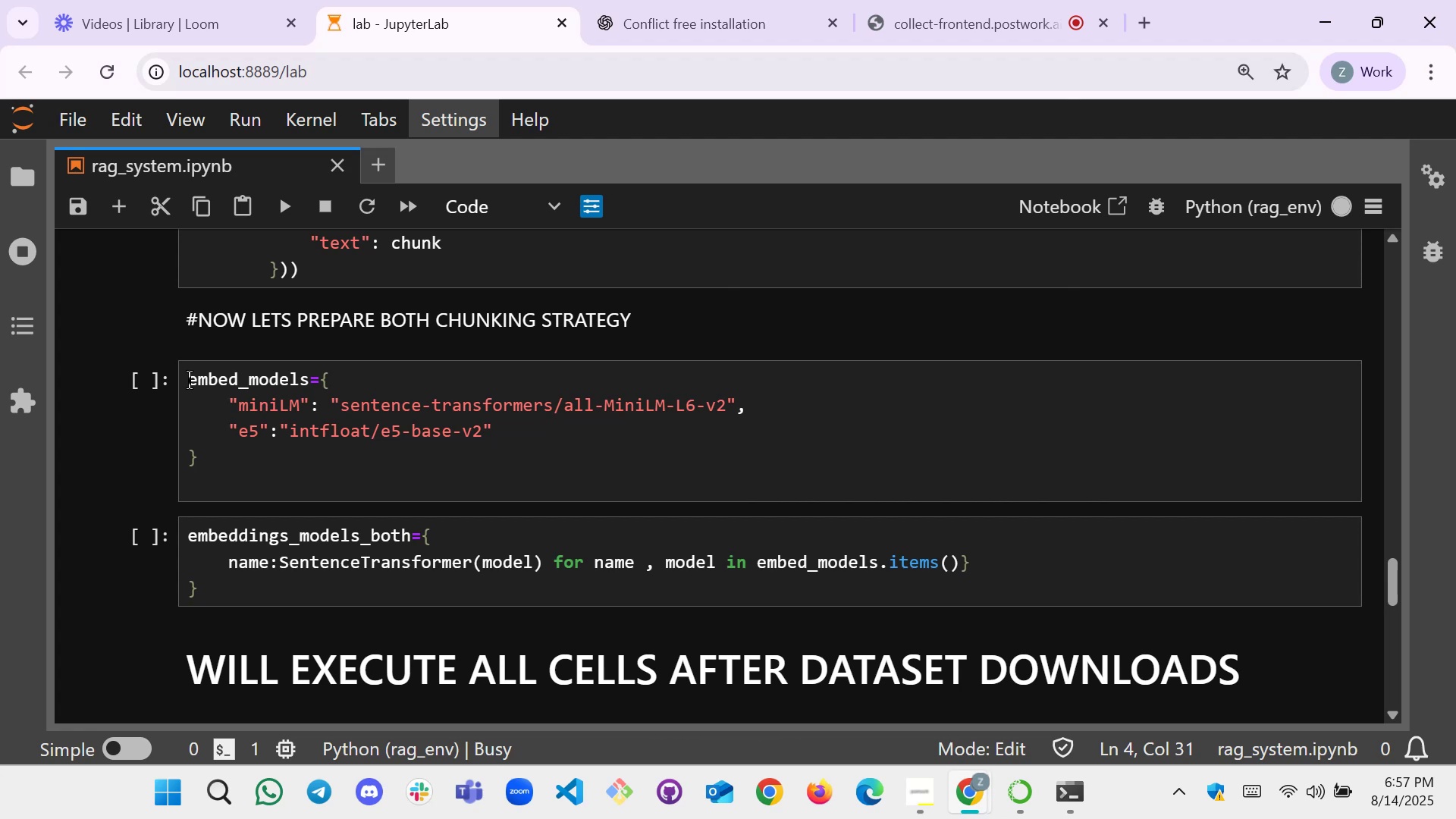 
double_click([273, 530])
 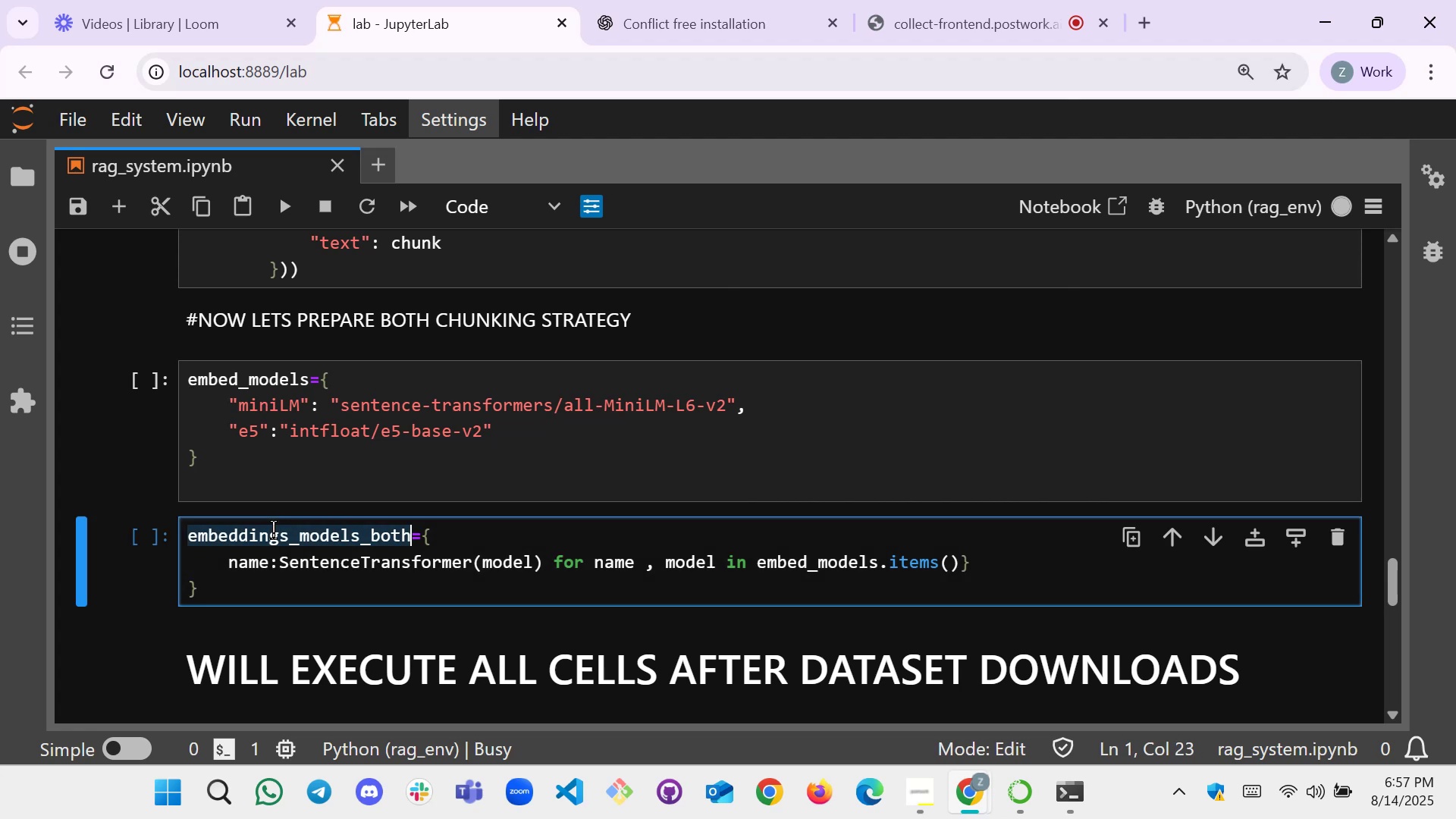 
key(Control+C)
 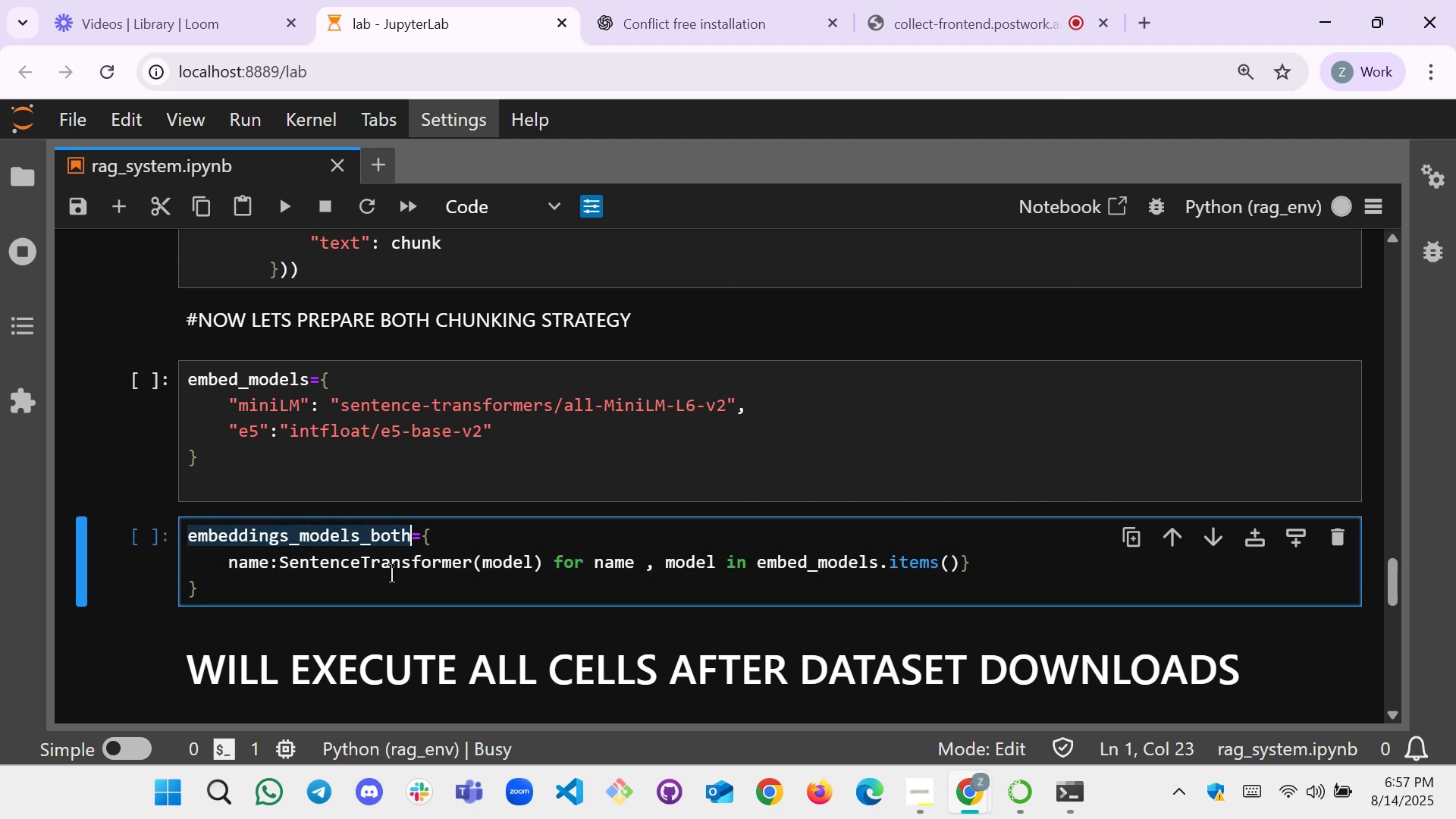 
scroll: coordinate [391, 573], scroll_direction: down, amount: 3.0
 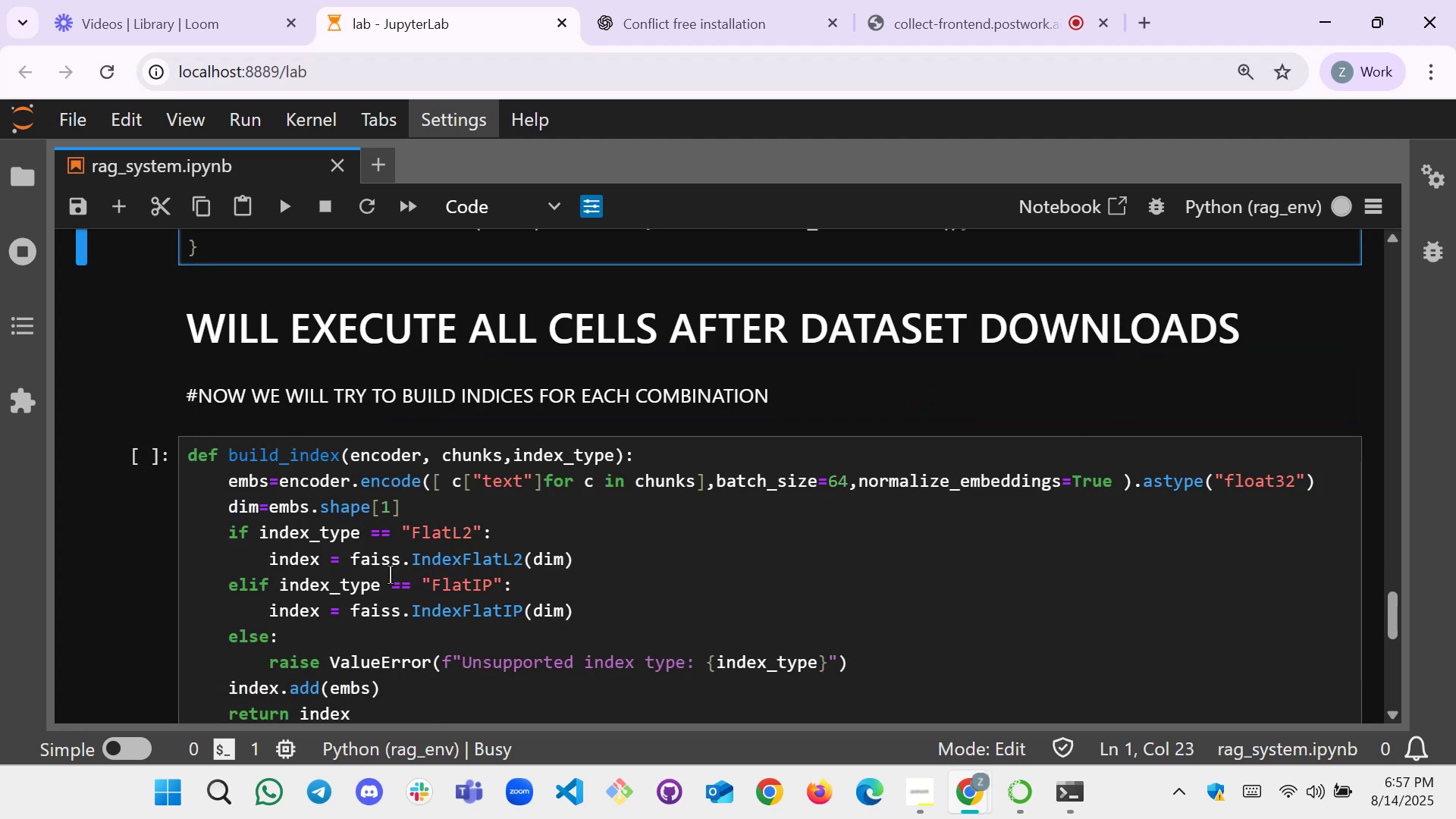 
wait(8.37)
 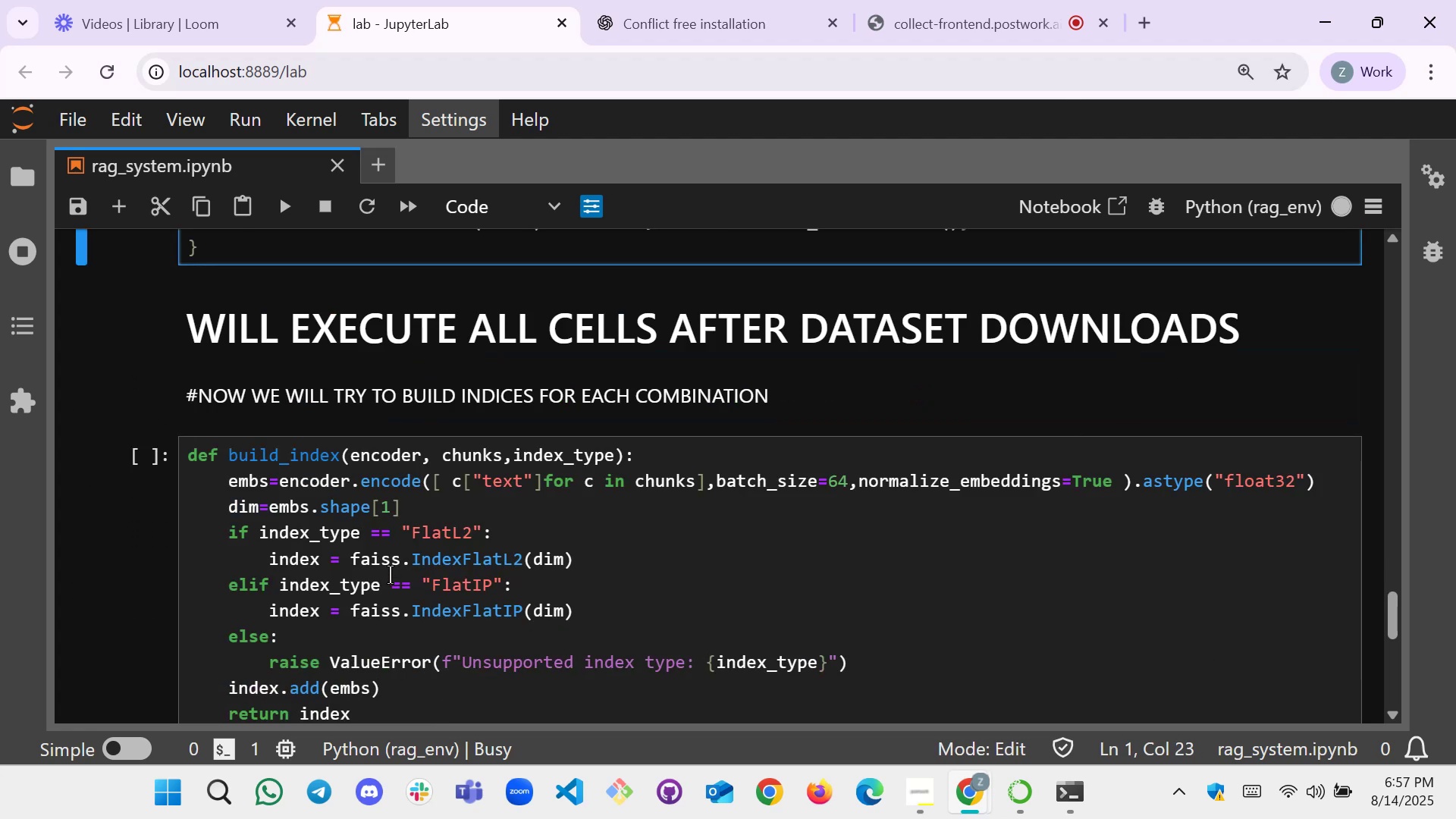 
scroll: coordinate [365, 529], scroll_direction: up, amount: 3.0
 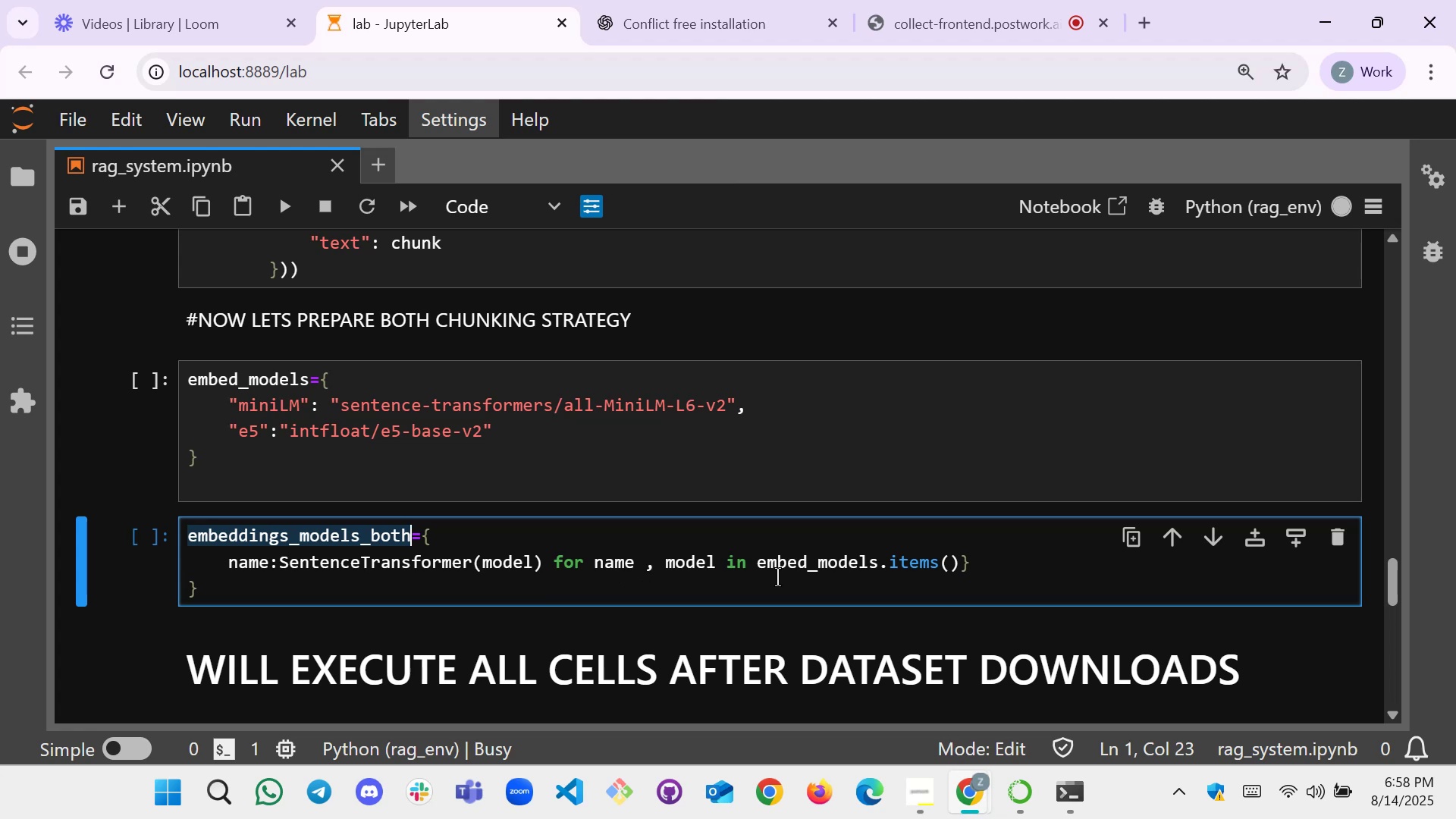 
wait(19.13)
 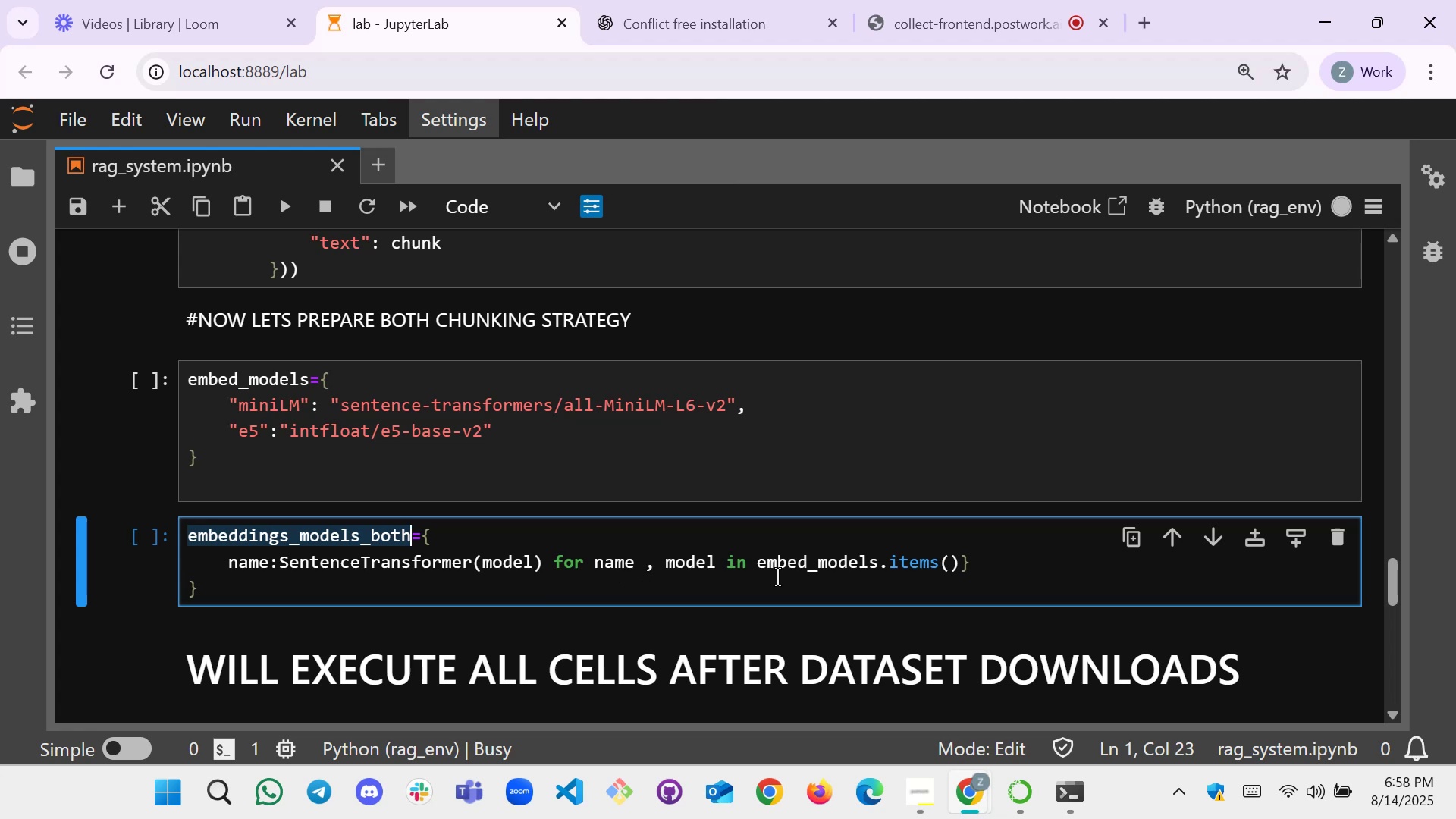 
scroll: coordinate [629, 524], scroll_direction: down, amount: 7.0
 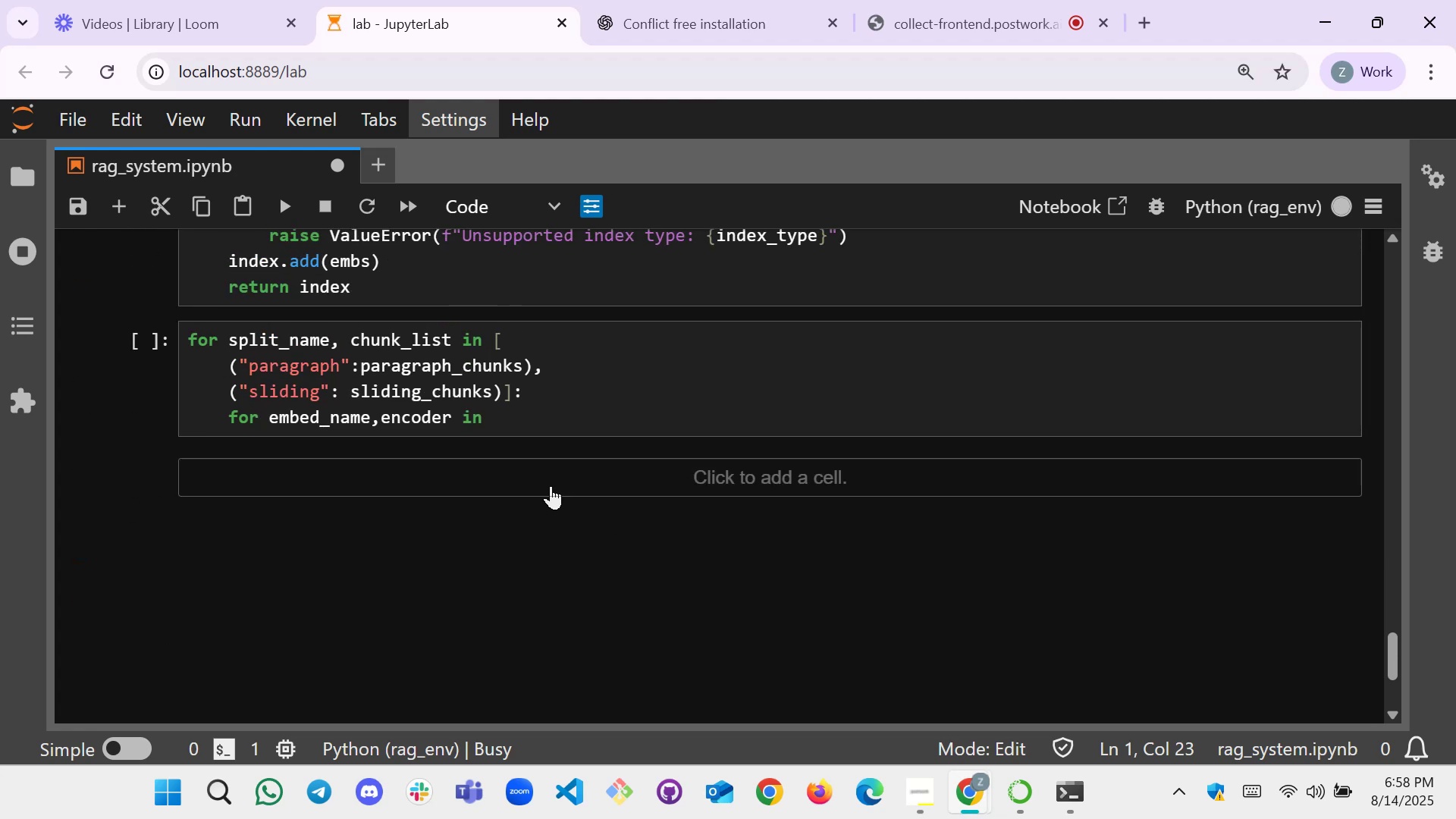 
scroll: coordinate [498, 438], scroll_direction: up, amount: 1.0
 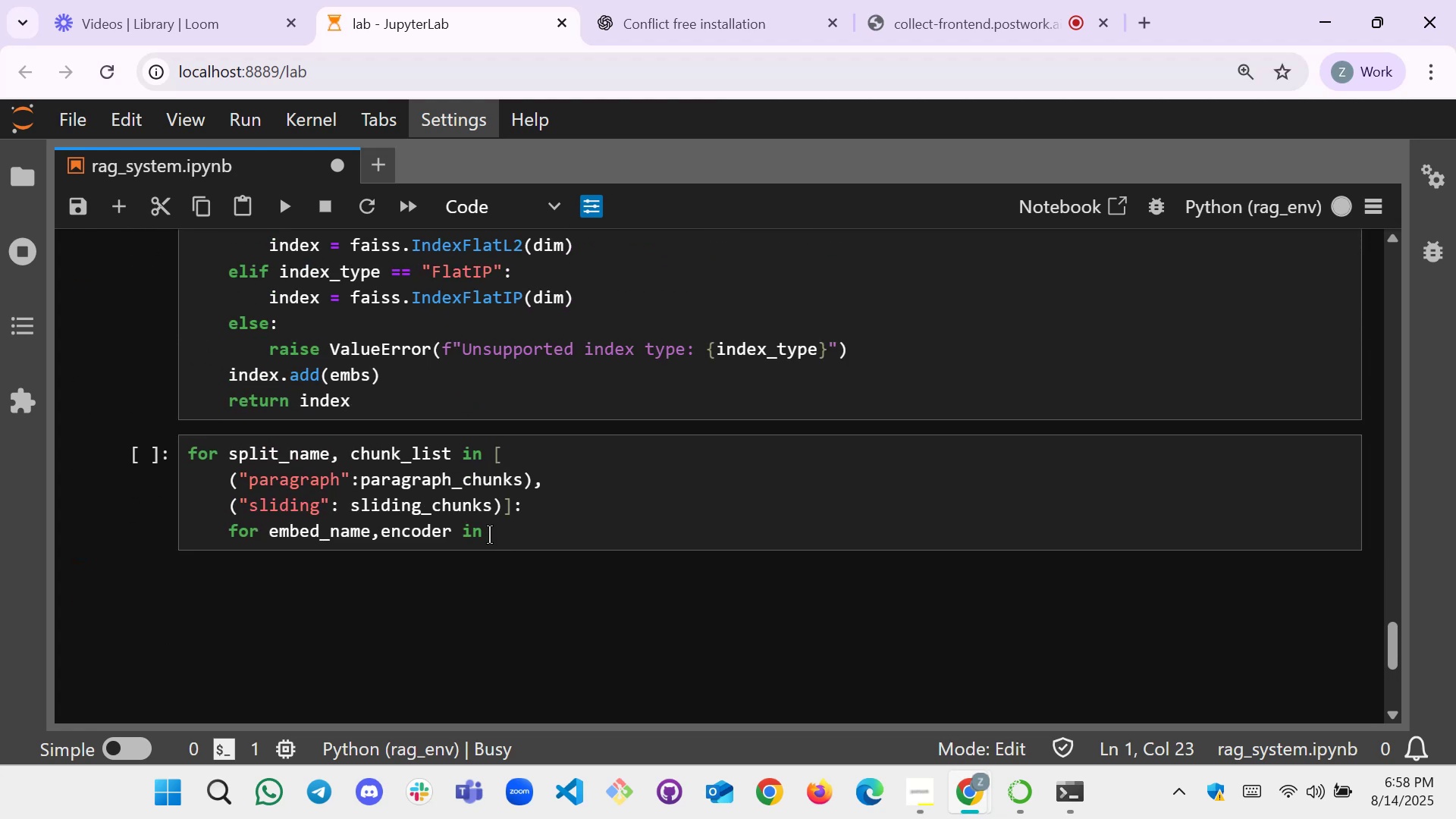 
left_click([496, 545])
 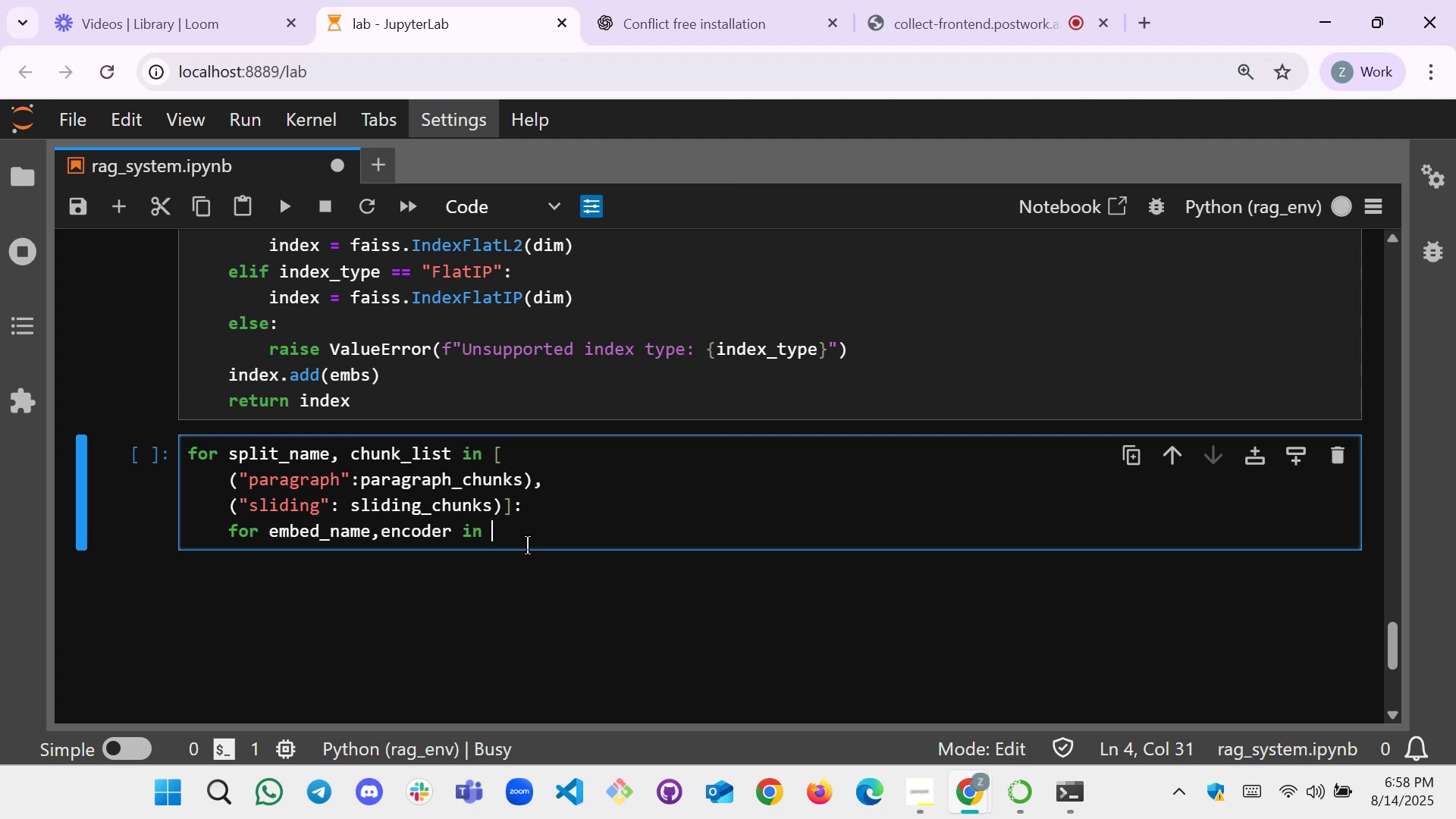 
wait(13.66)
 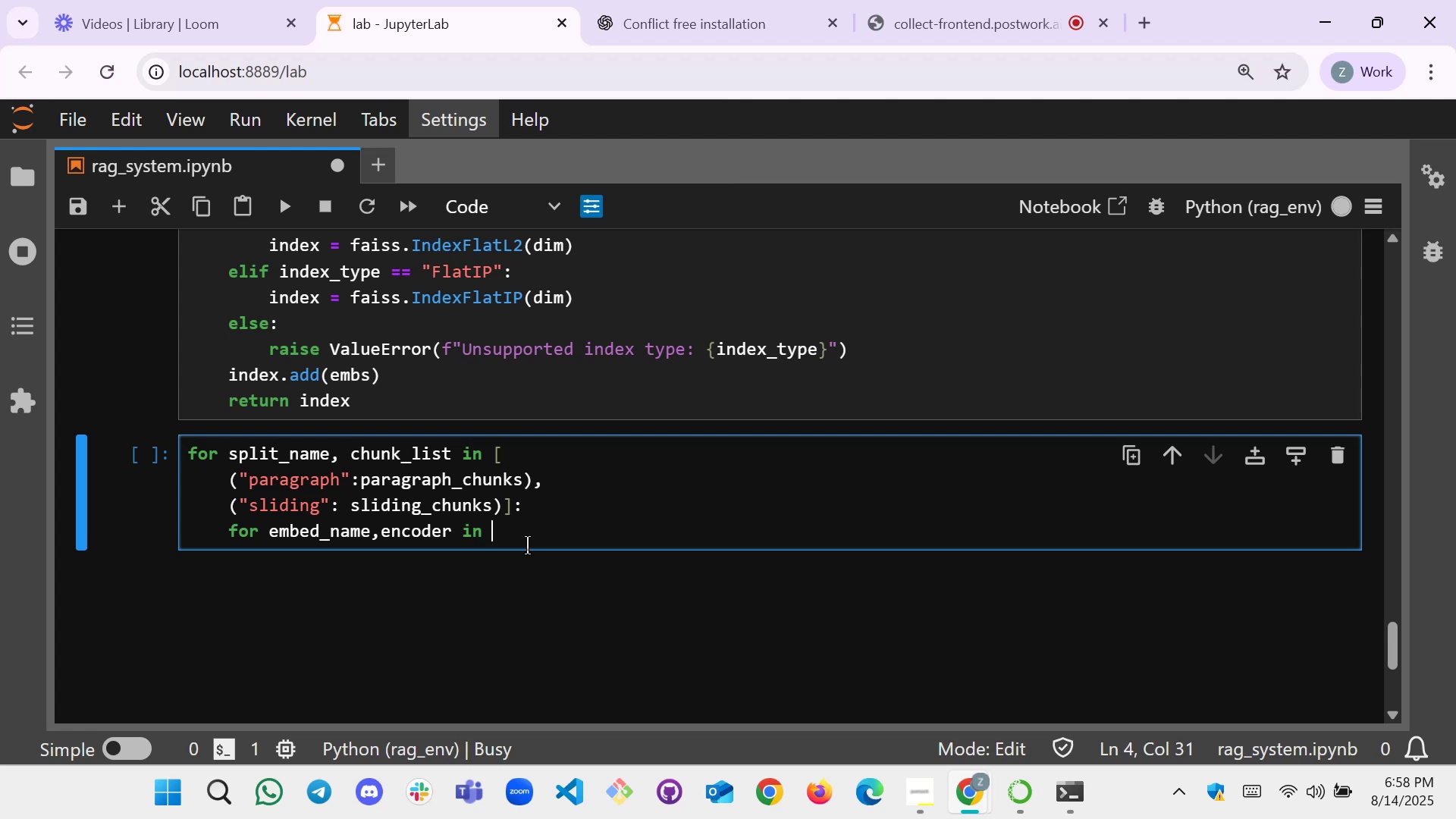 
left_click([541, 532])
 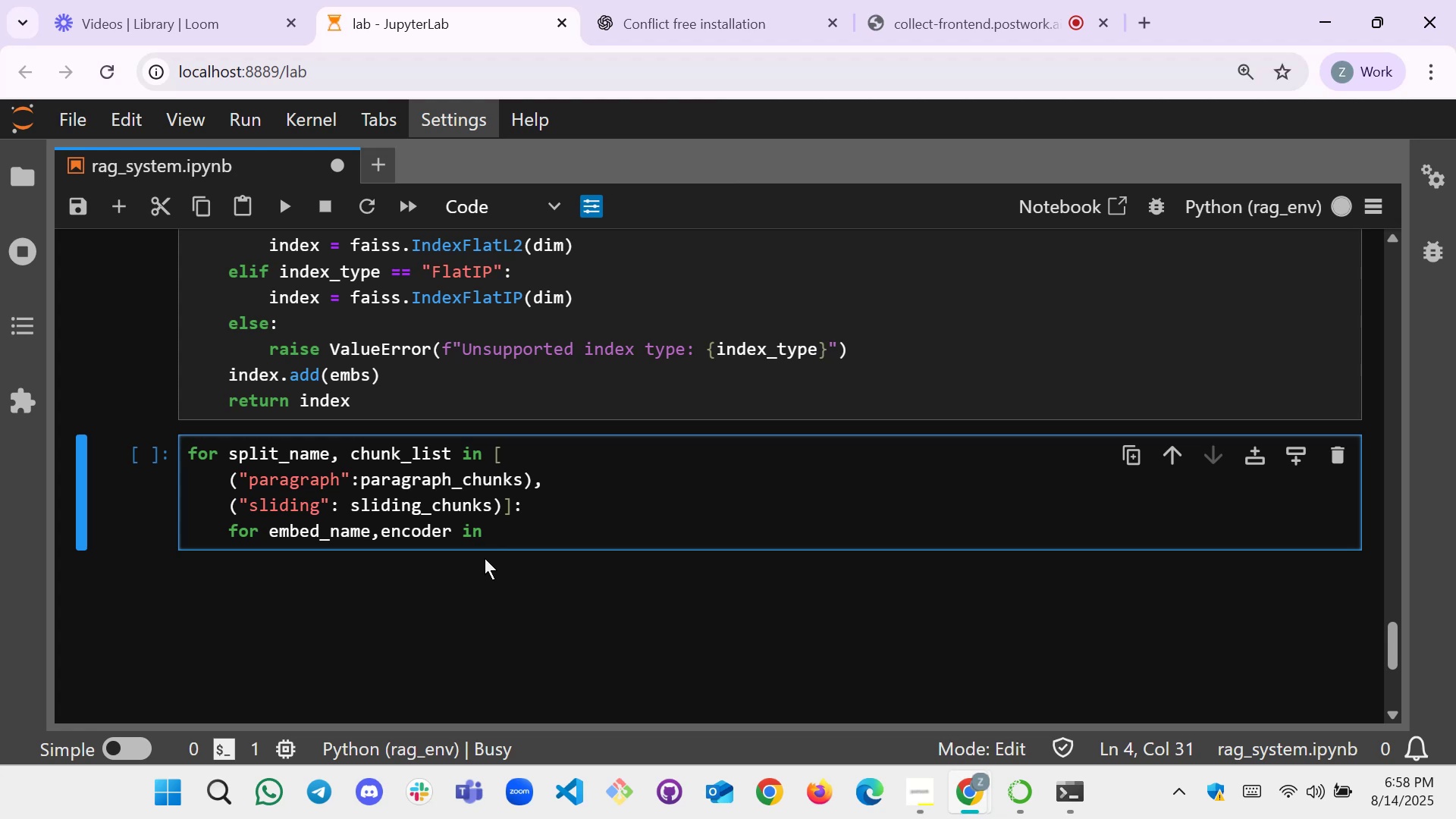 
wait(24.75)
 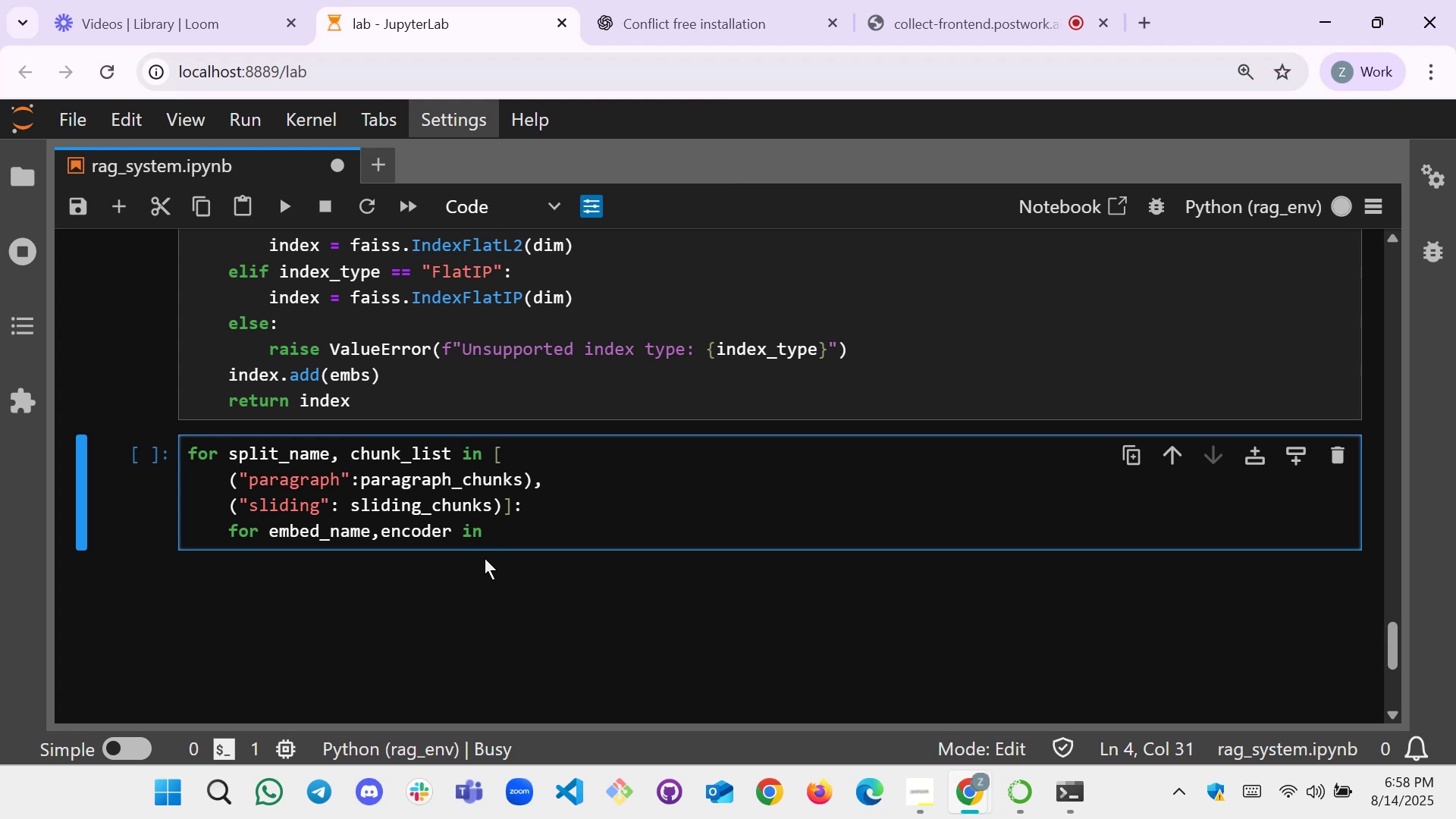 
scroll: coordinate [435, 472], scroll_direction: up, amount: 5.0
 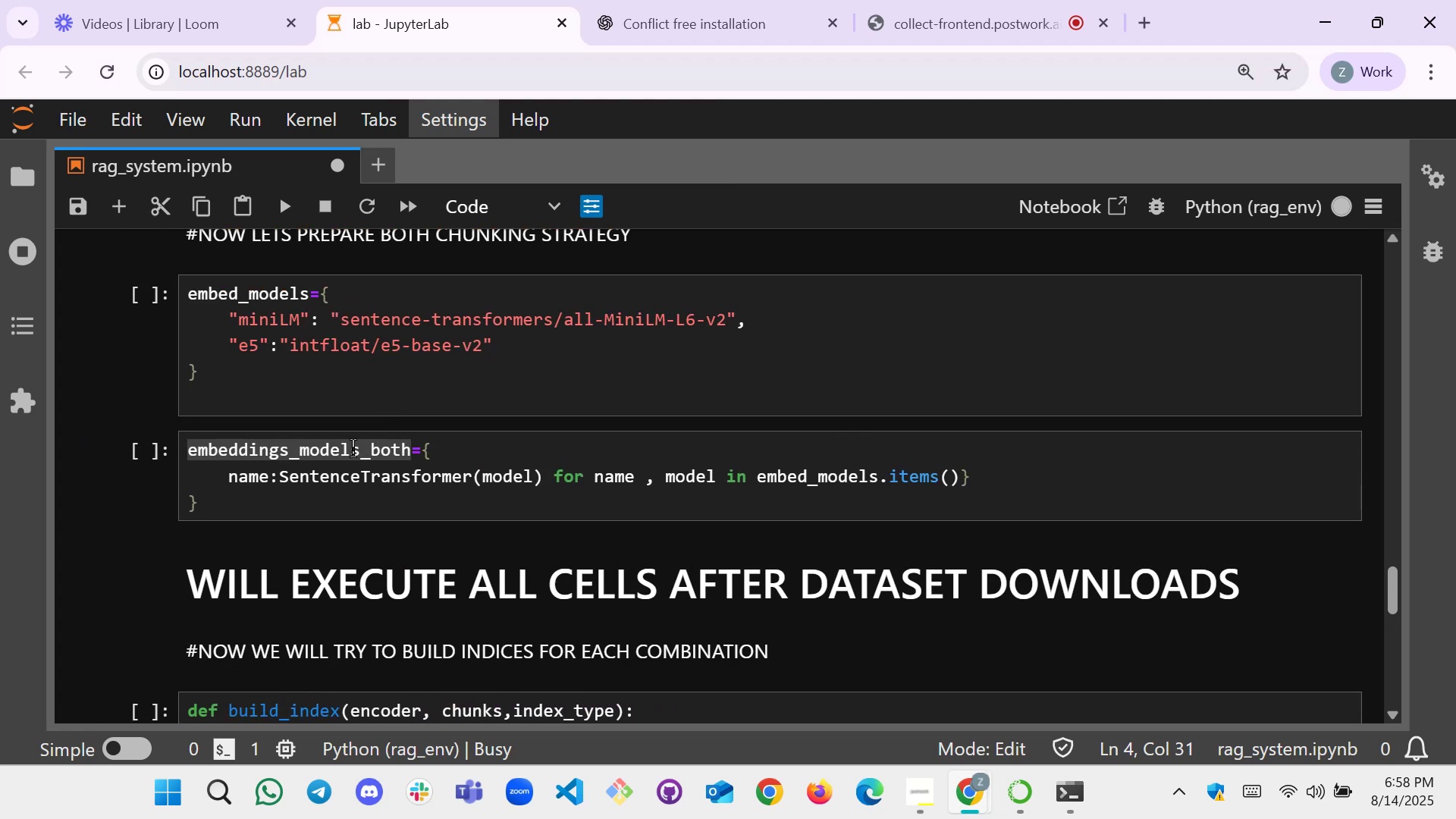 
key(Control+C)
 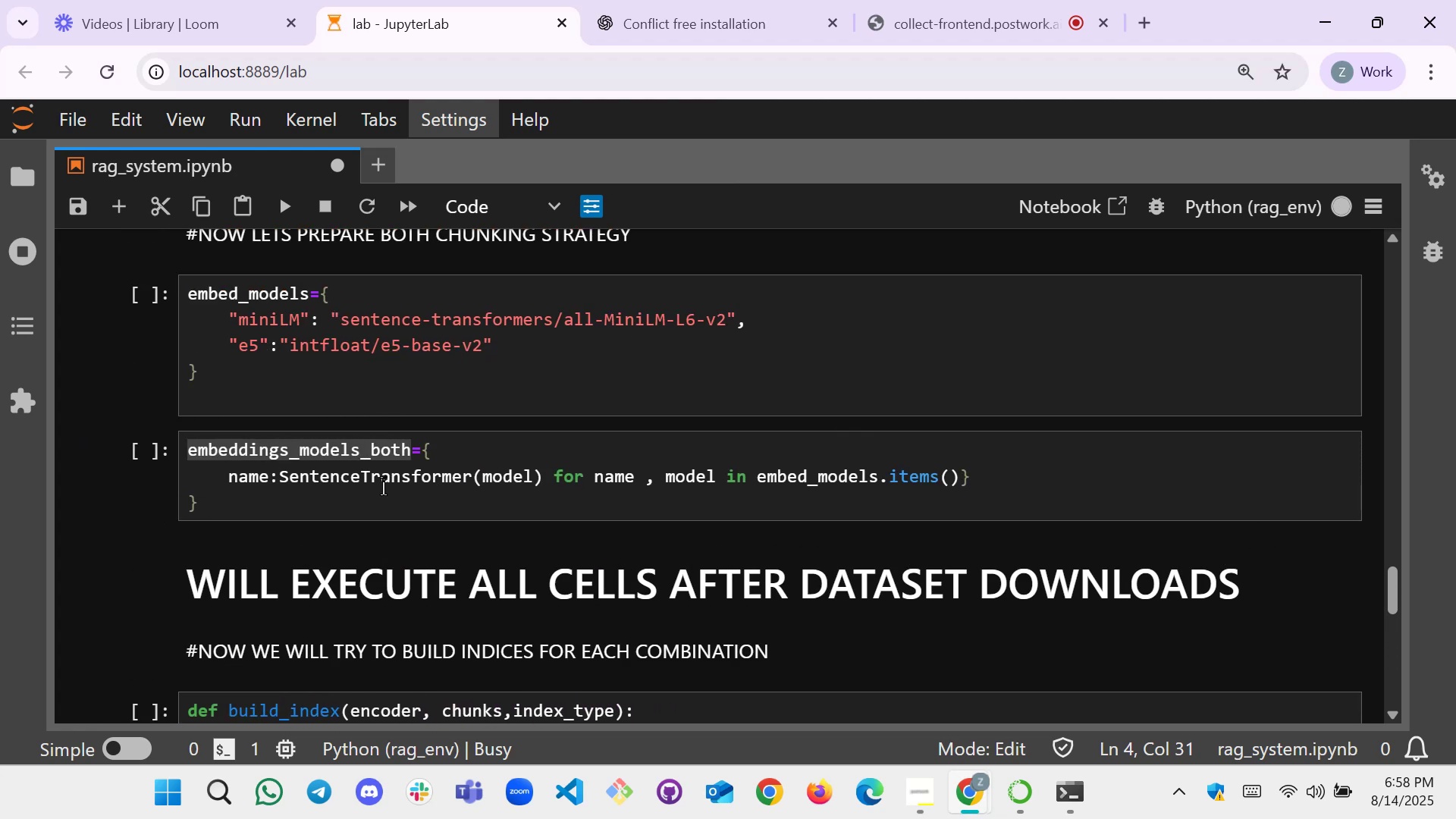 
scroll: coordinate [428, 499], scroll_direction: down, amount: 5.0
 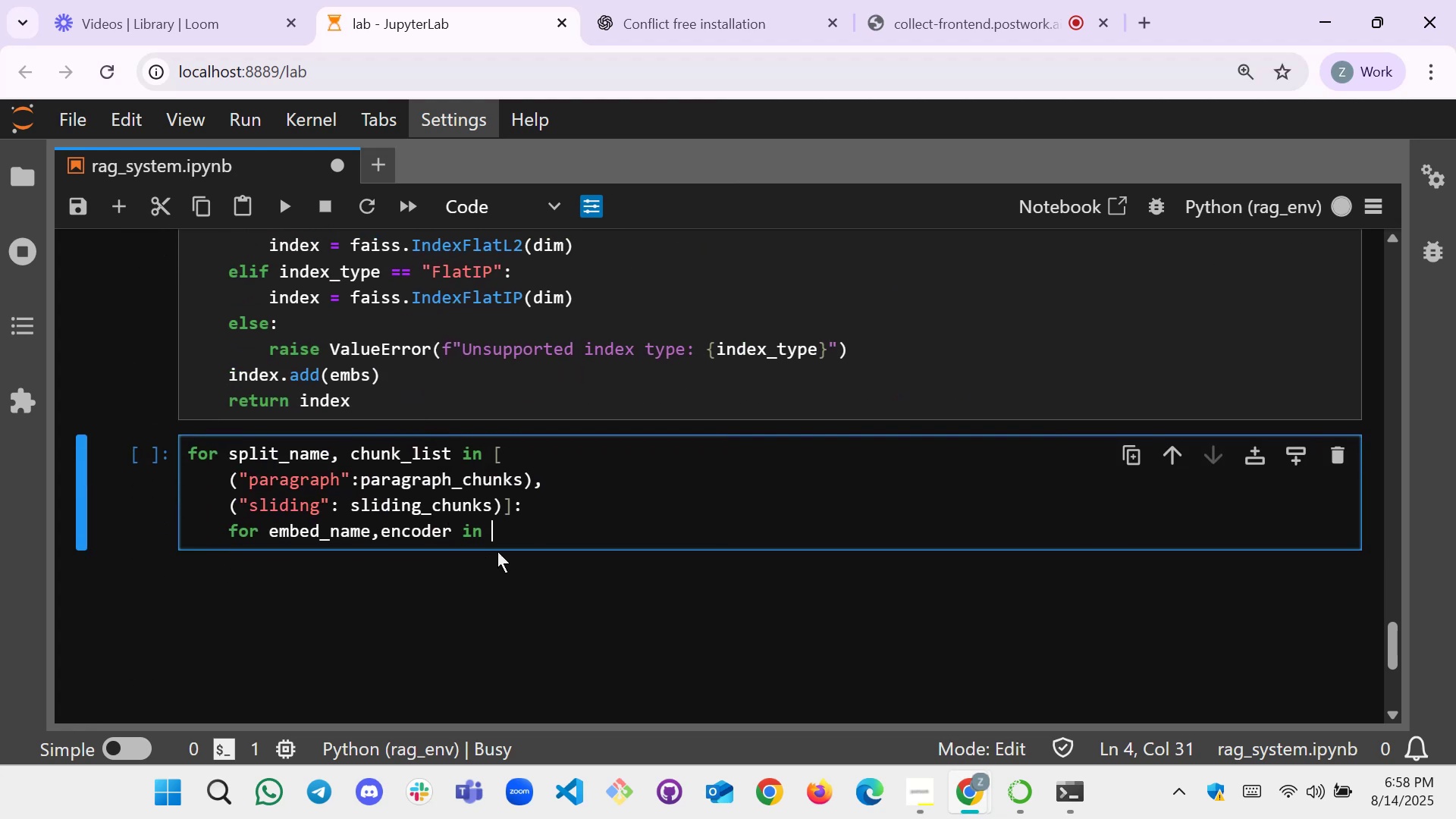 
left_click([510, 537])
 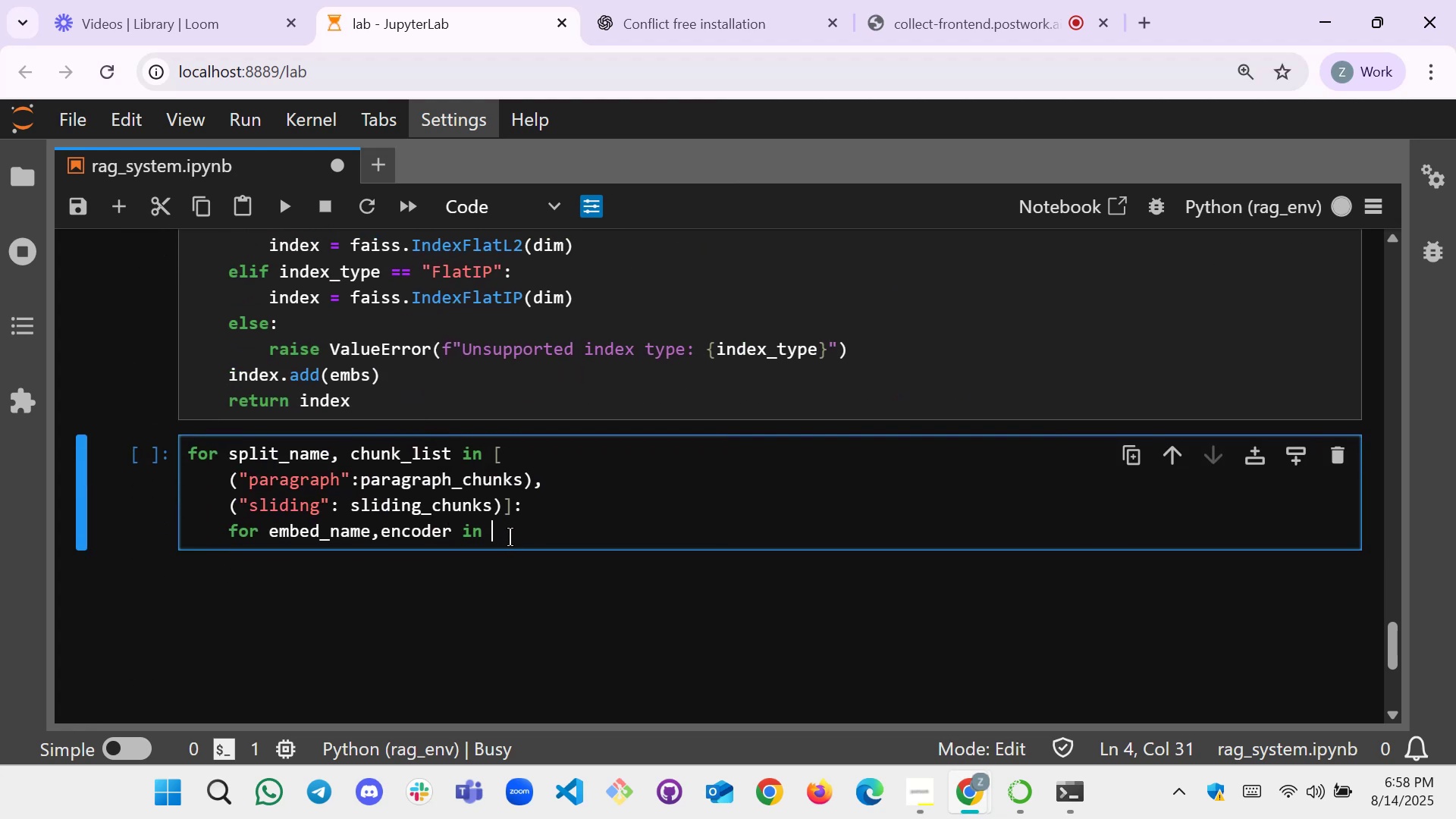 
key(Control+V)
 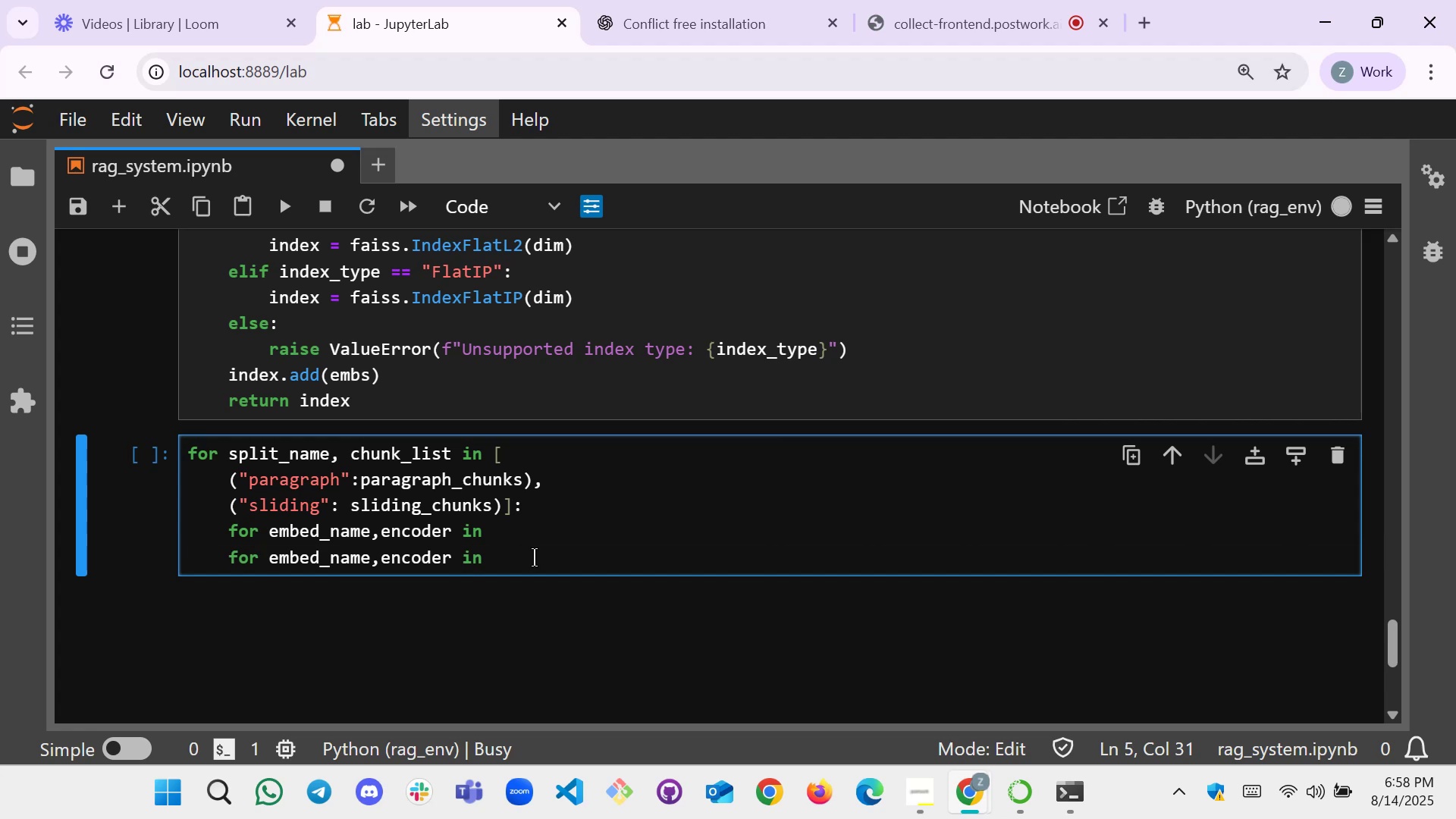 
hold_key(key=ControlLeft, duration=1.51)
 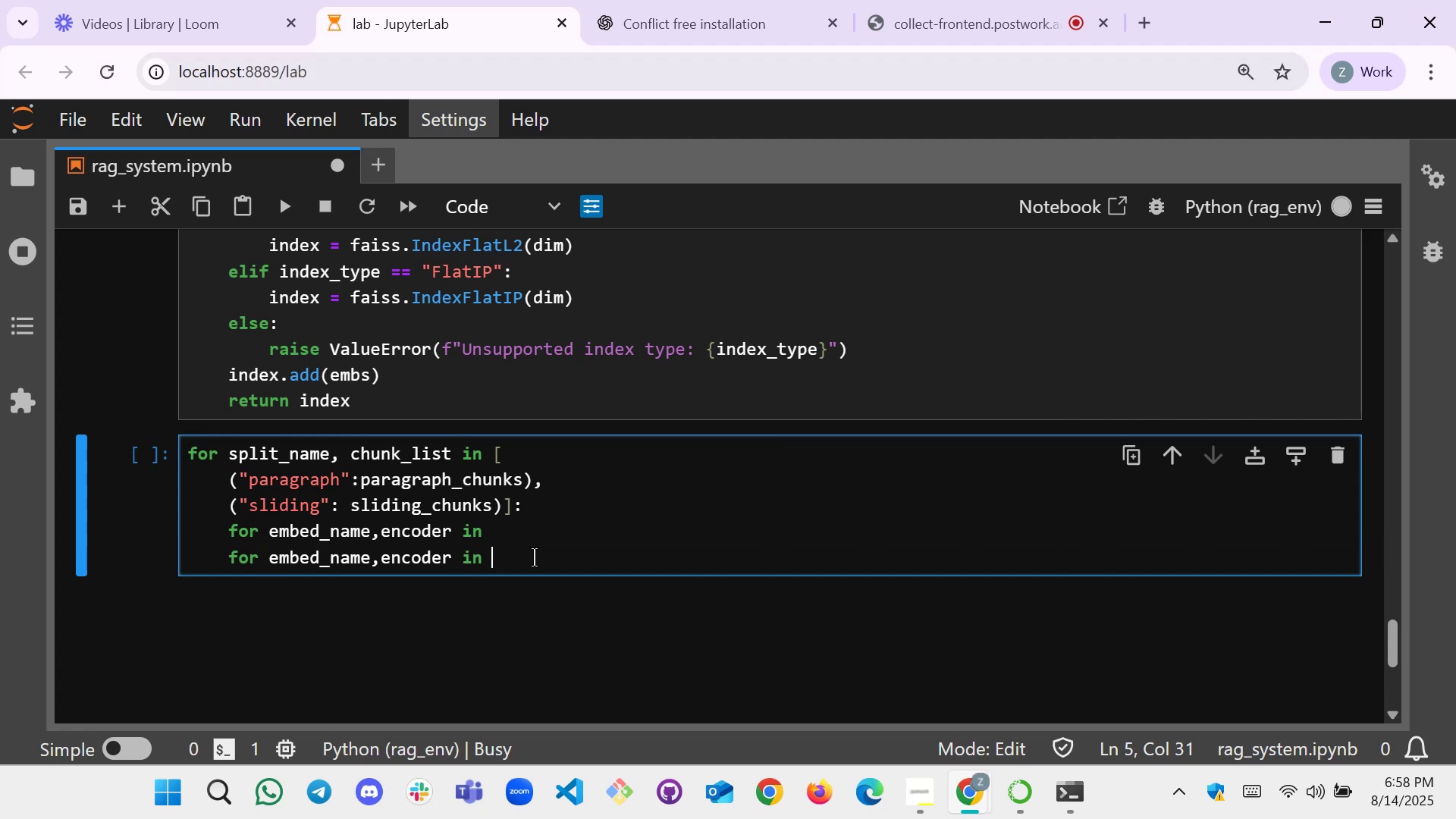 
key(Control+Z)
 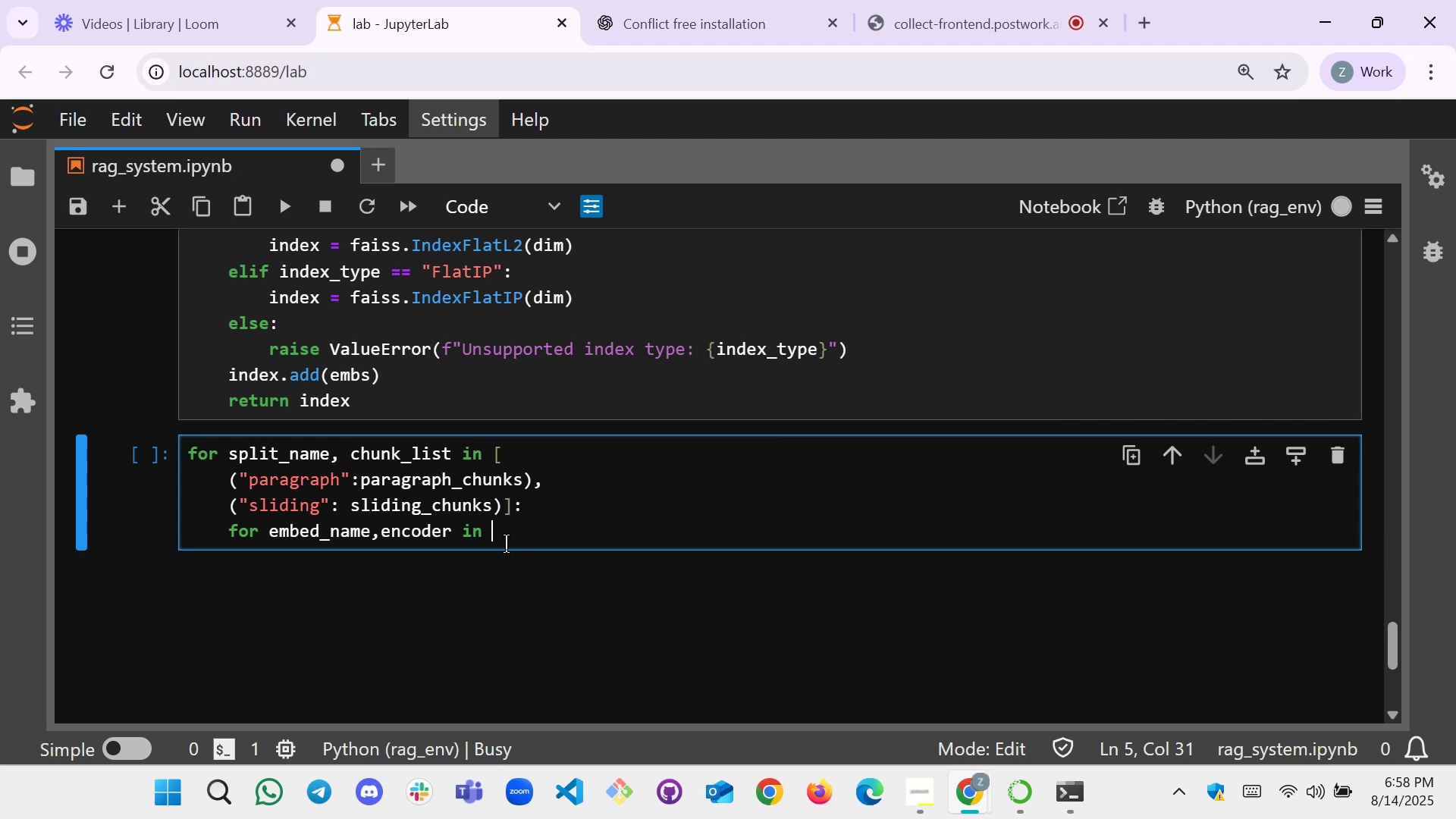 
scroll: coordinate [397, 460], scroll_direction: up, amount: 5.0
 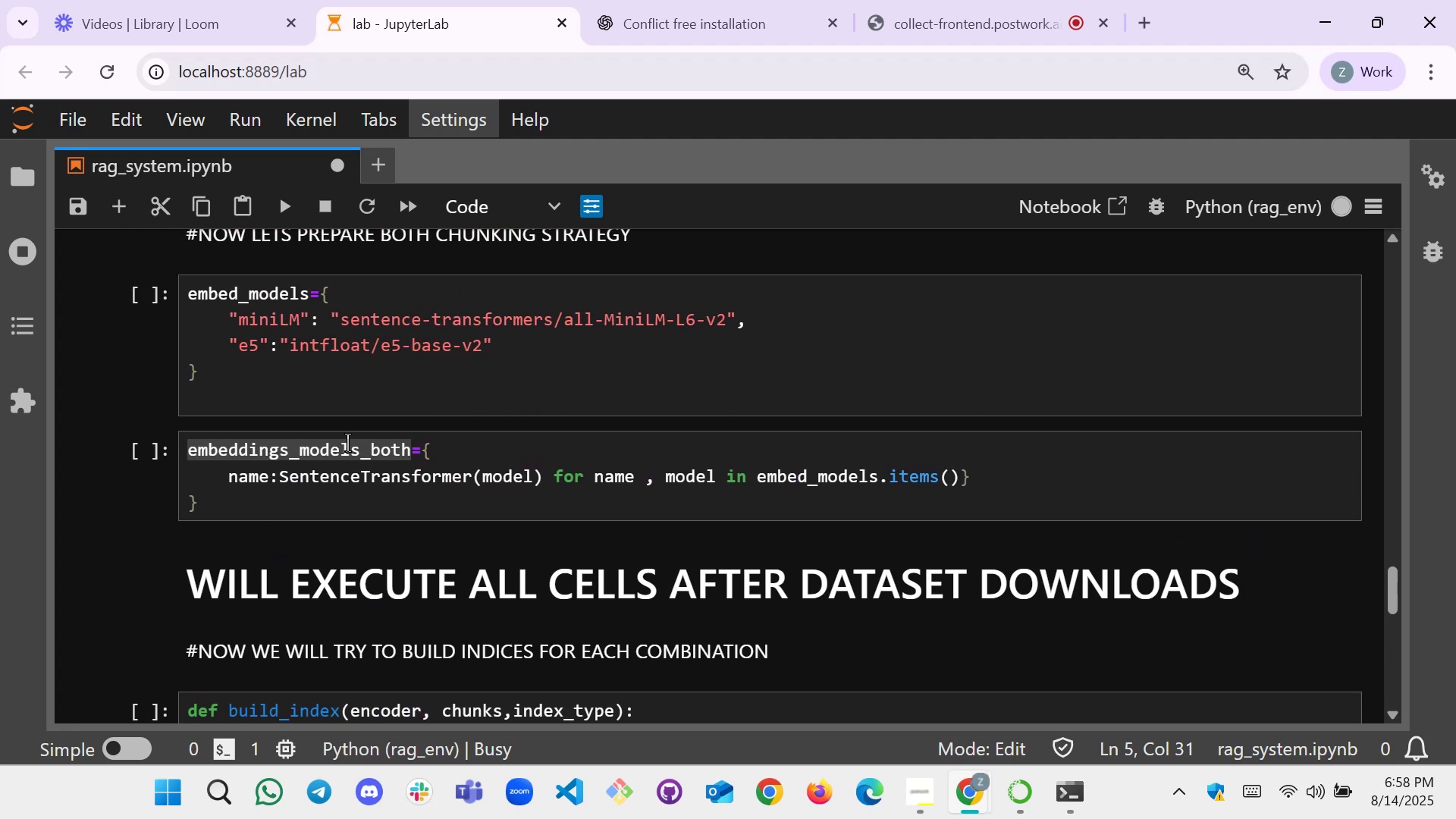 
double_click([347, 443])
 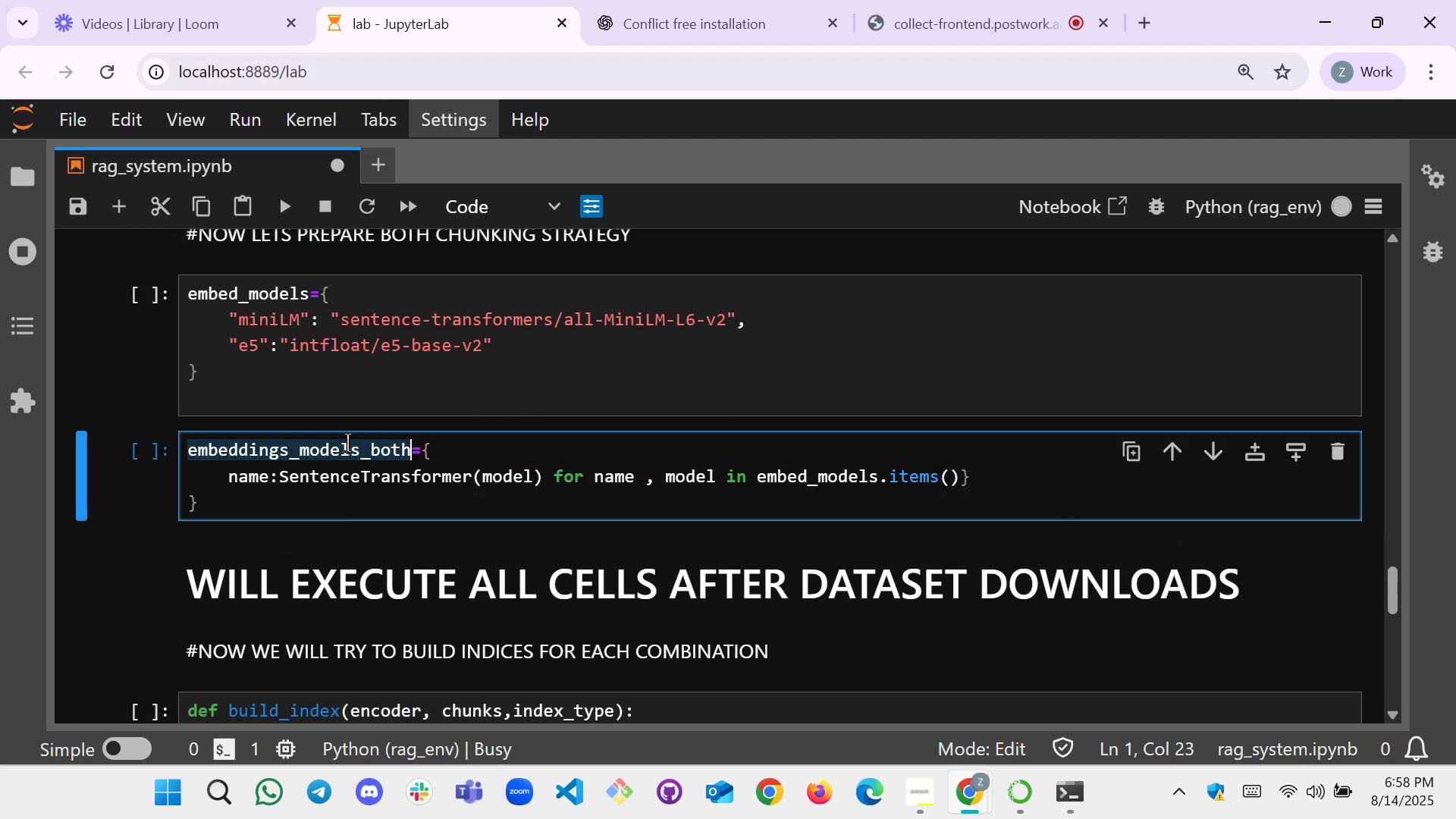 
key(Control+C)
 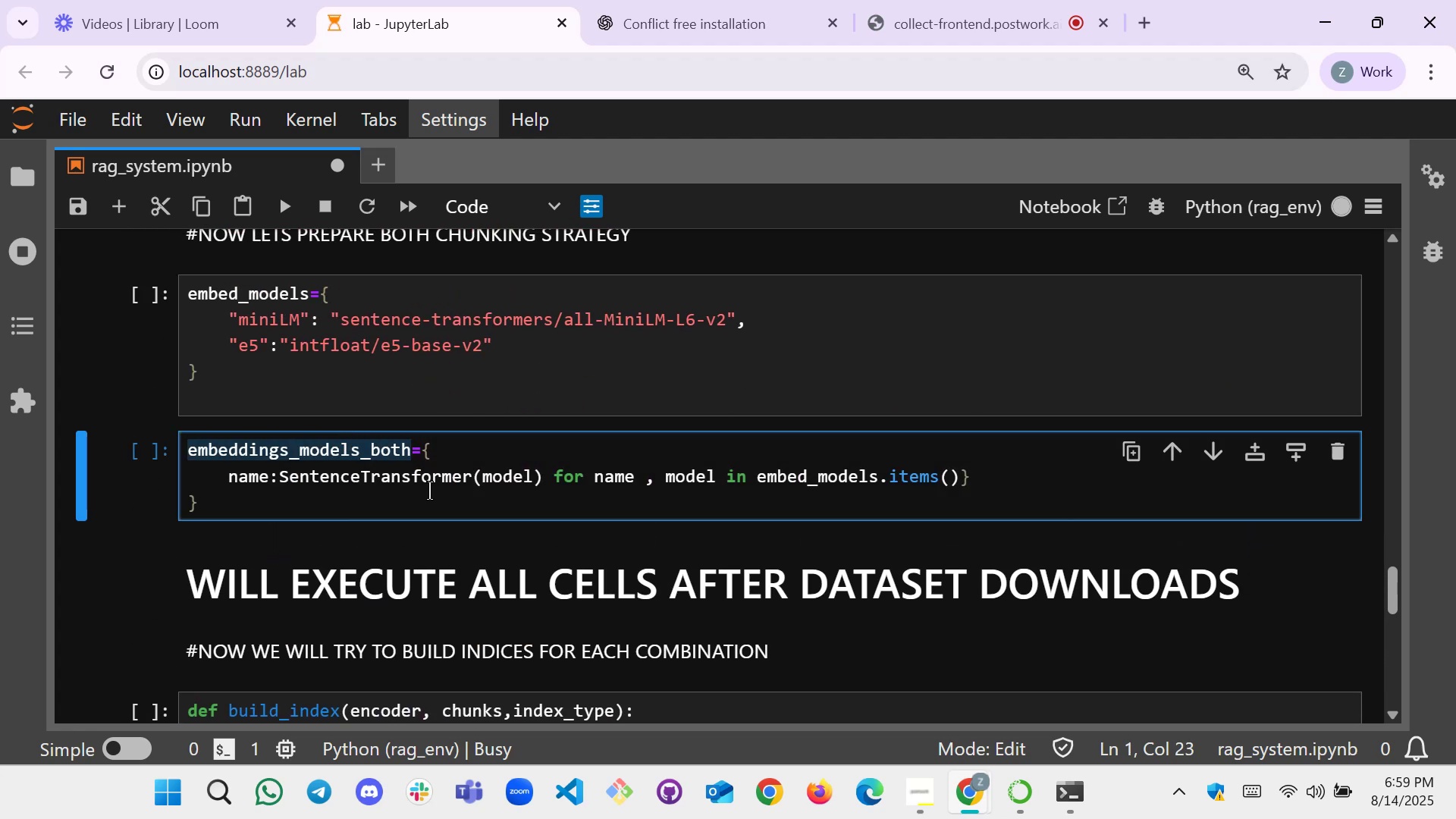 
scroll: coordinate [455, 517], scroll_direction: down, amount: 5.0
 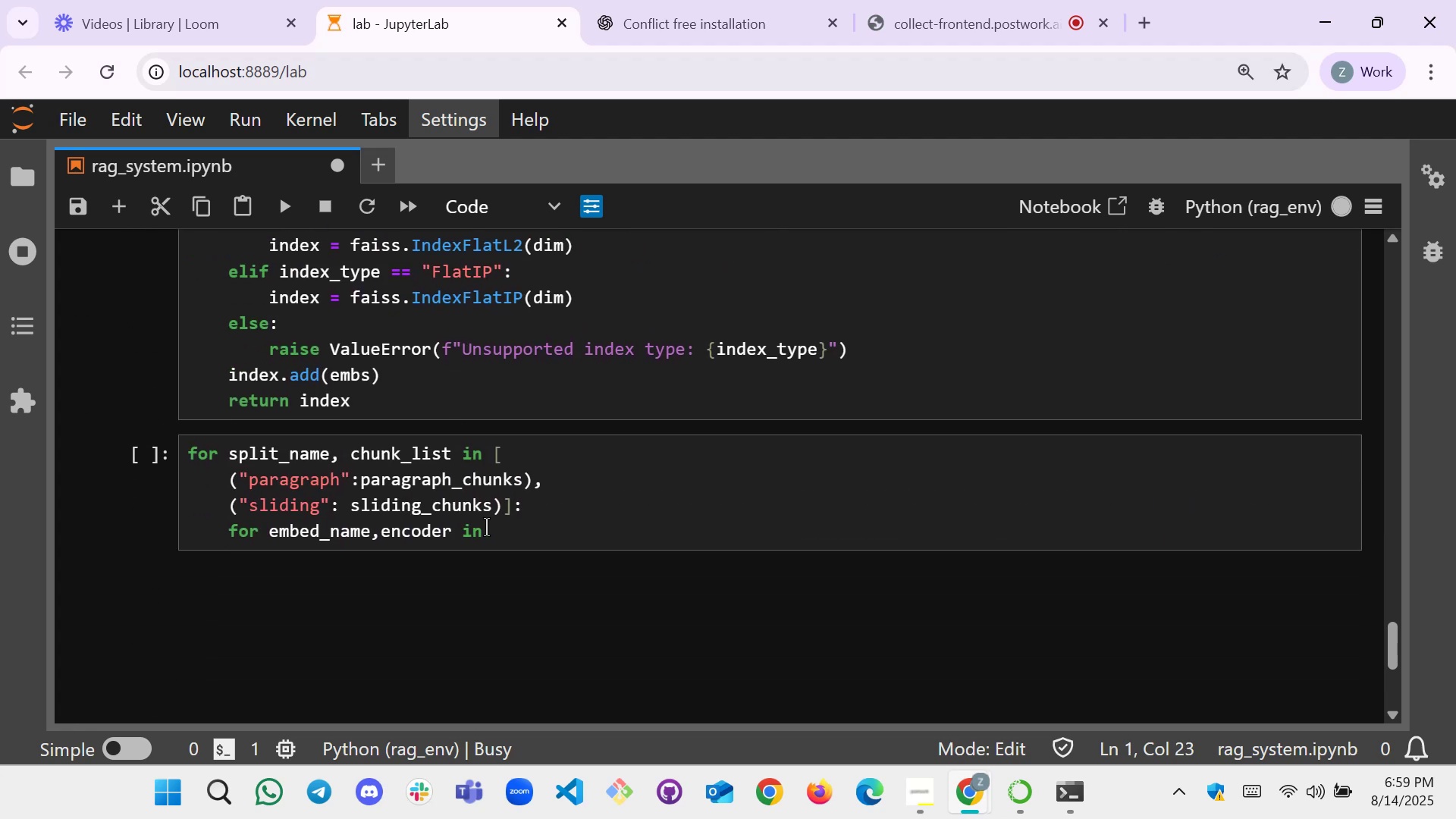 
left_click([497, 530])
 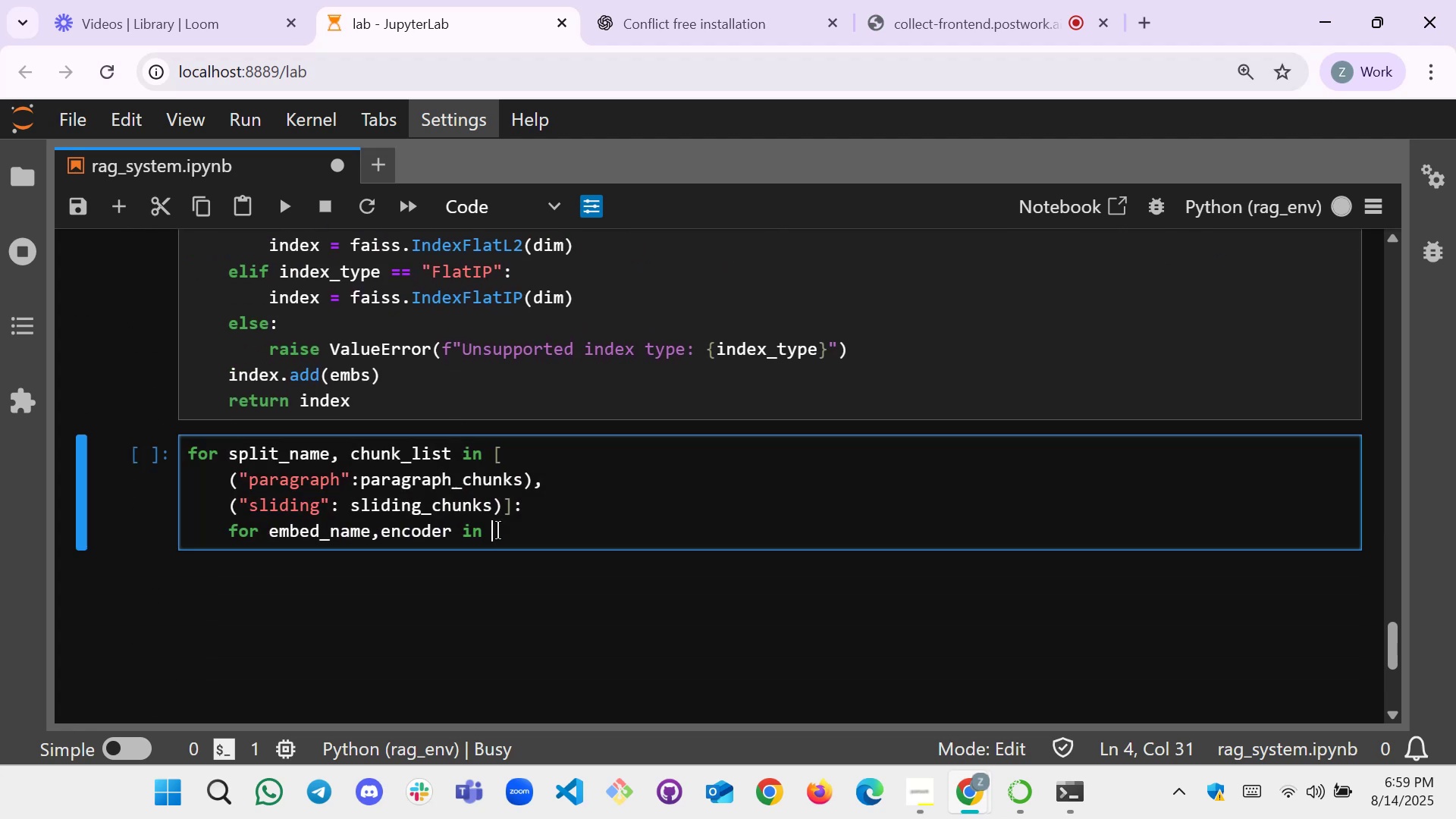 
key(Control+V)
 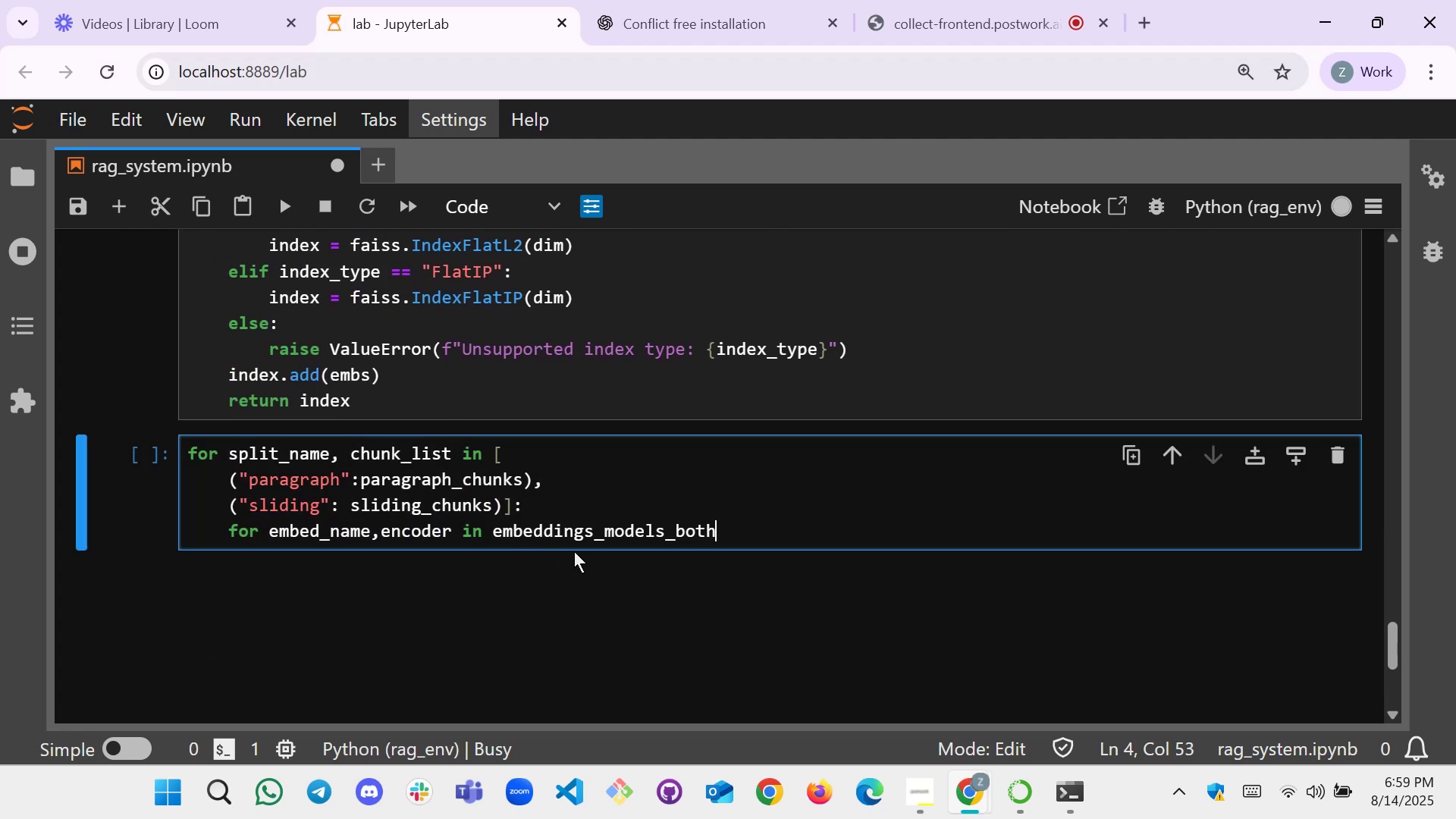 
key(Shift+Semicolon)
 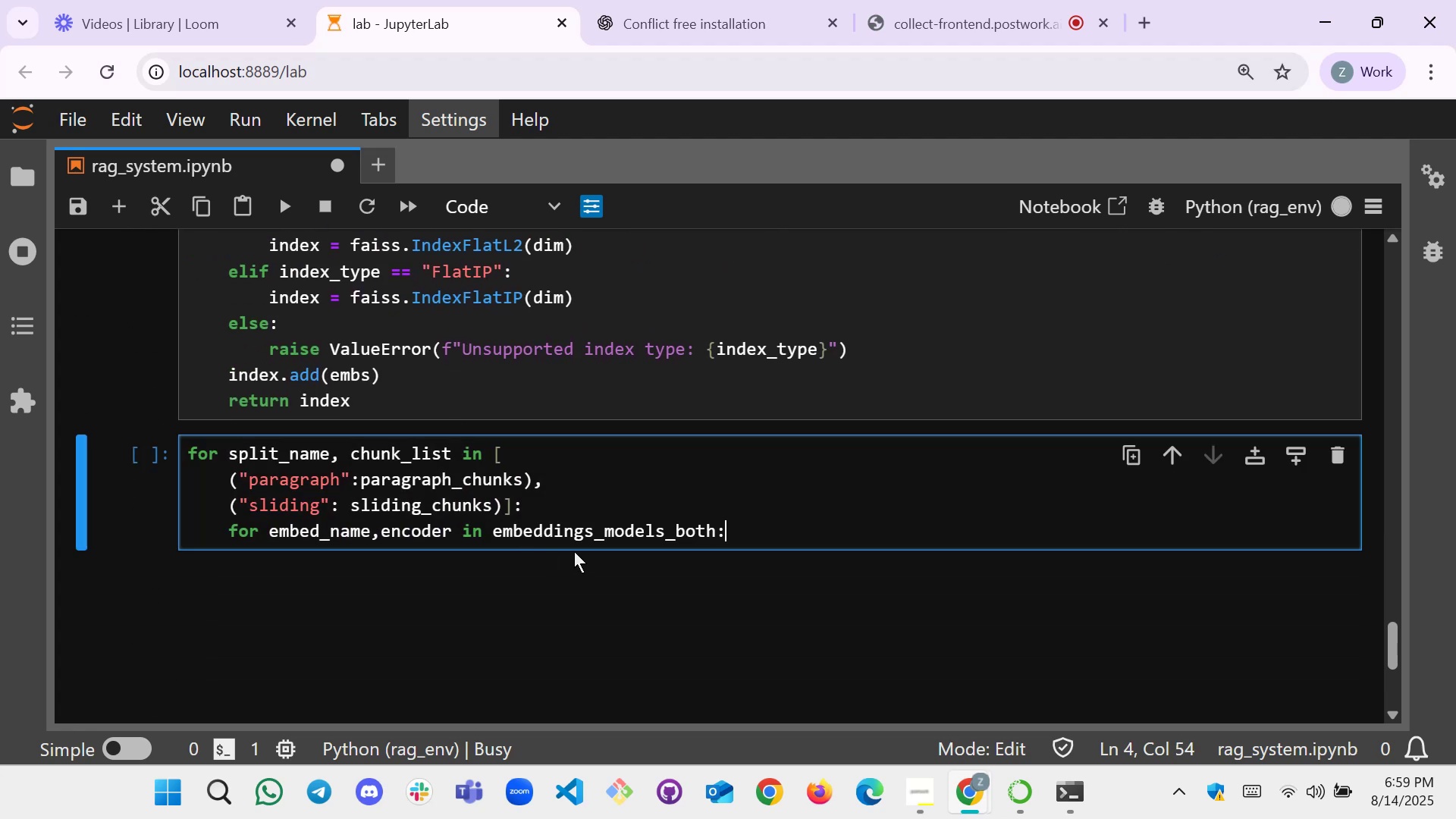 
key(Enter)
 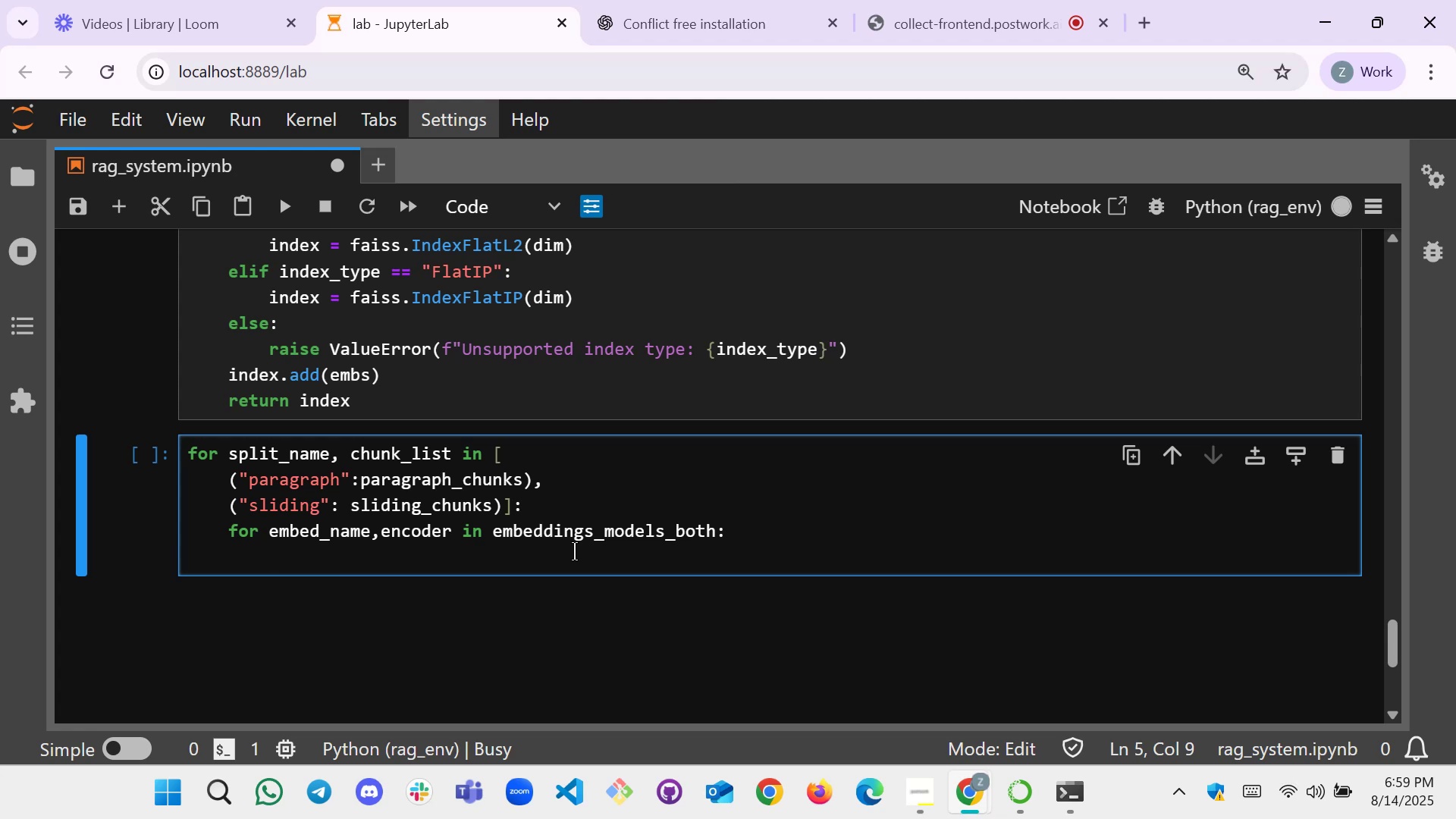 
wait(8.34)
 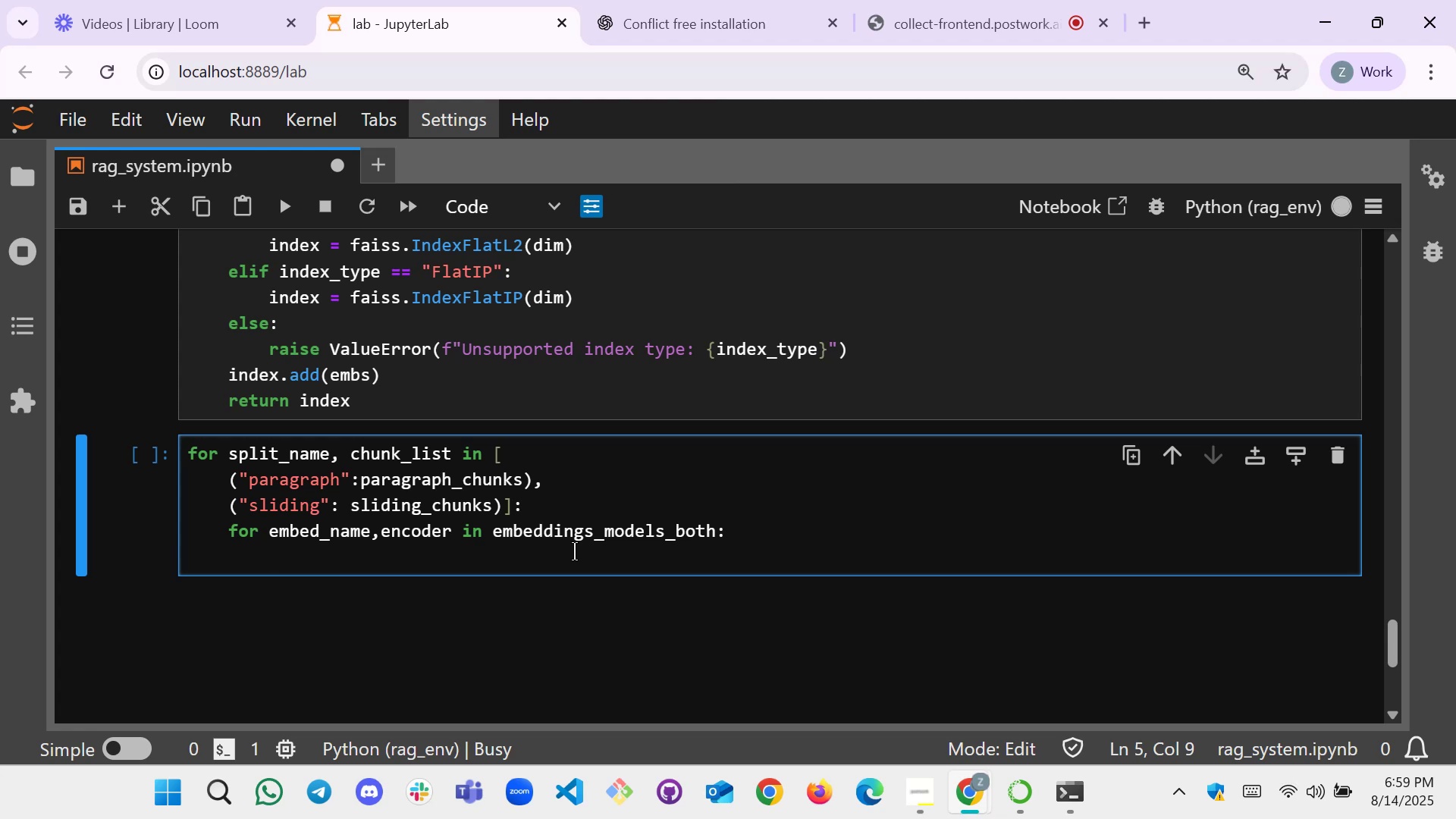 
key(ArrowUp)
 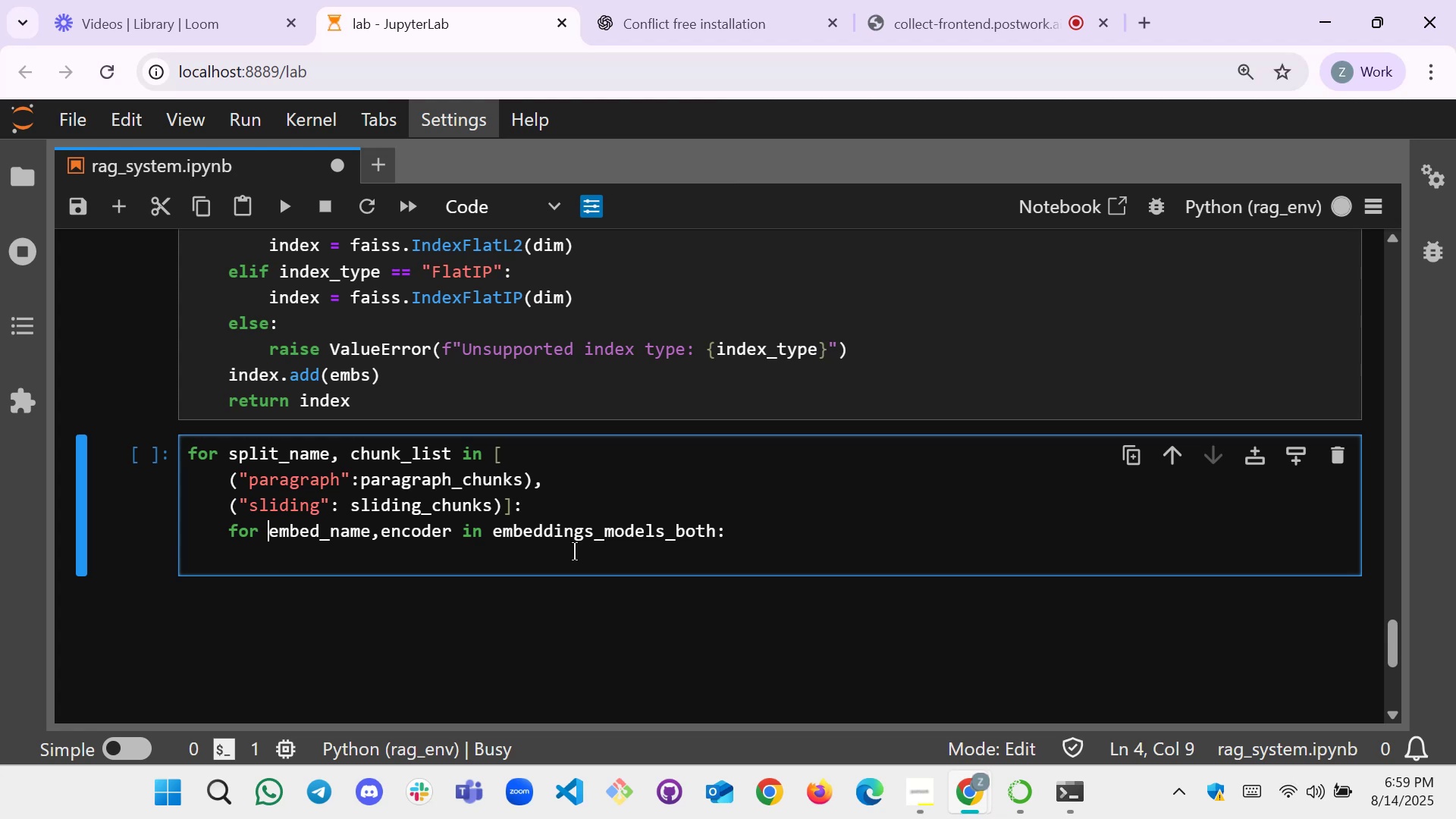 
key(ArrowRight)
 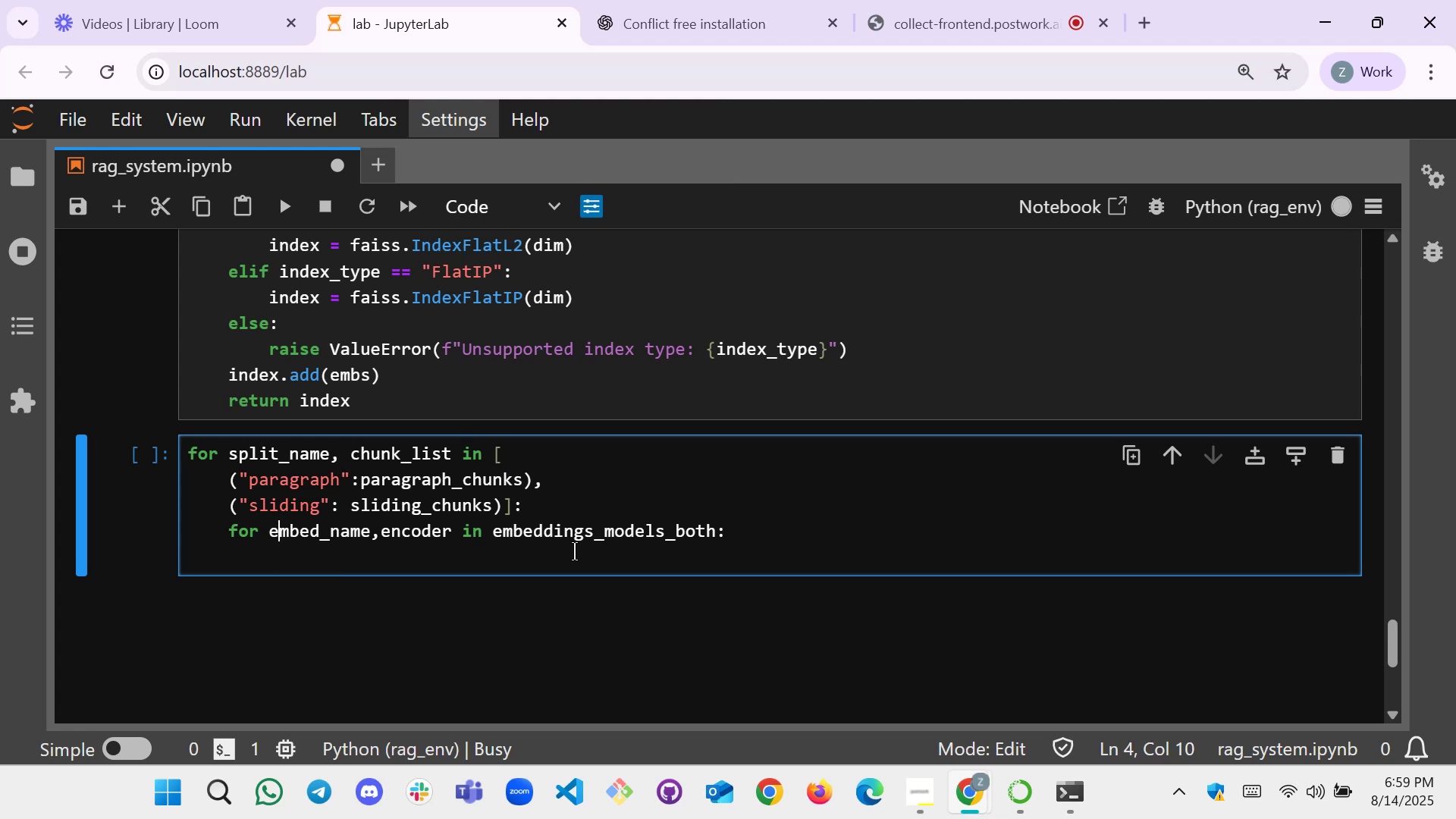 
hold_key(key=ArrowRight, duration=1.5)
 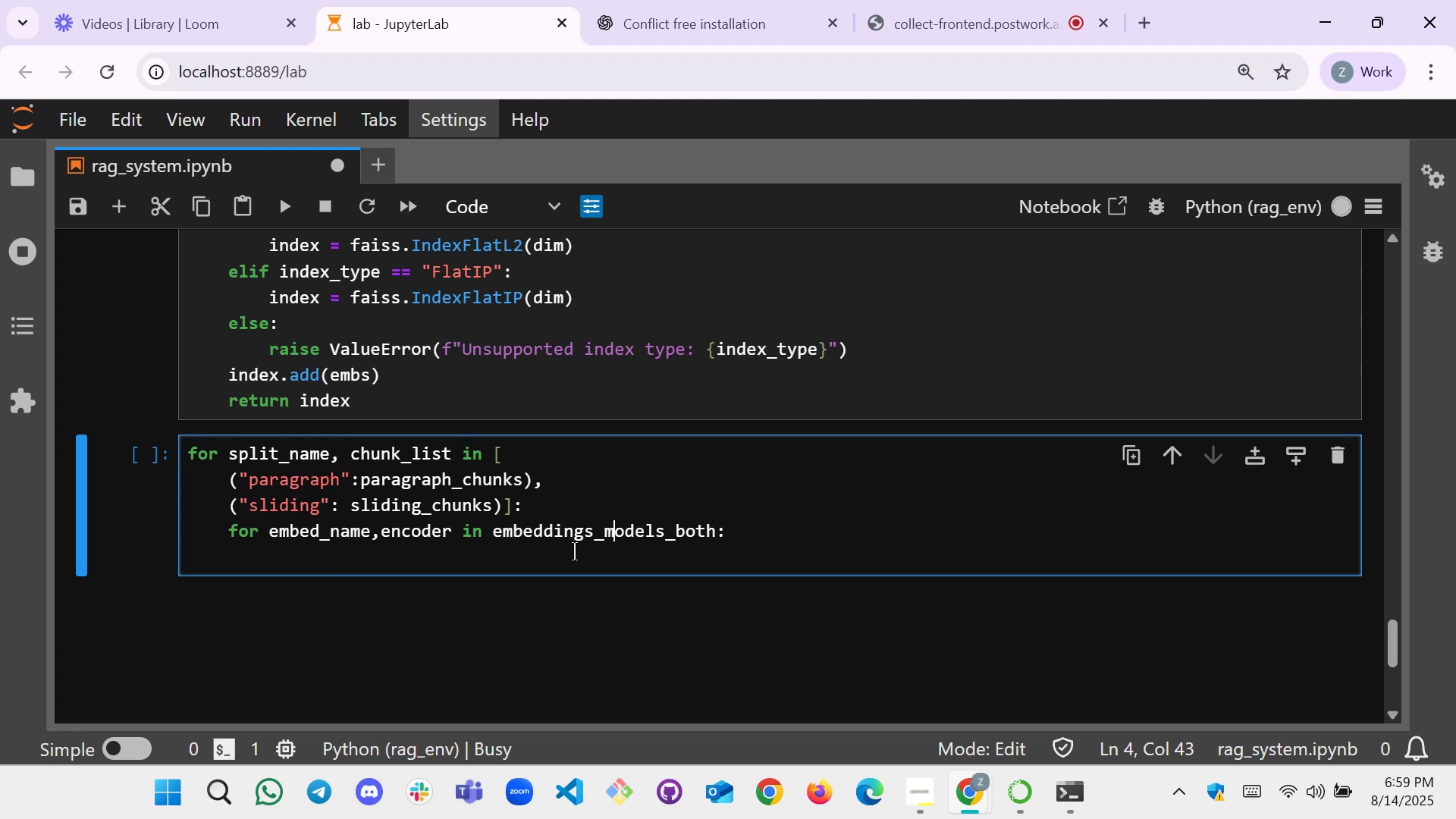 
key(ArrowRight)
 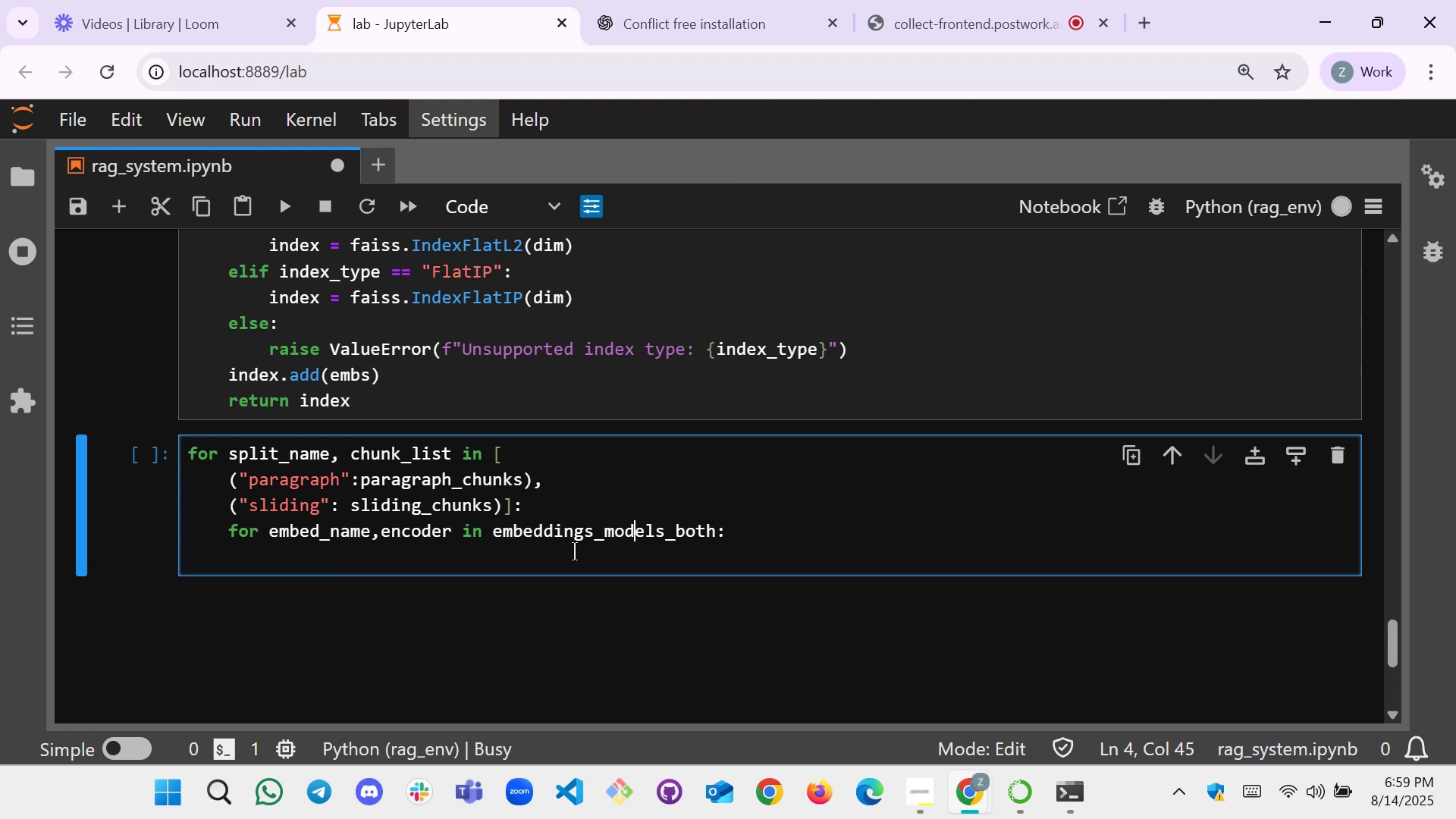 
key(ArrowRight)
 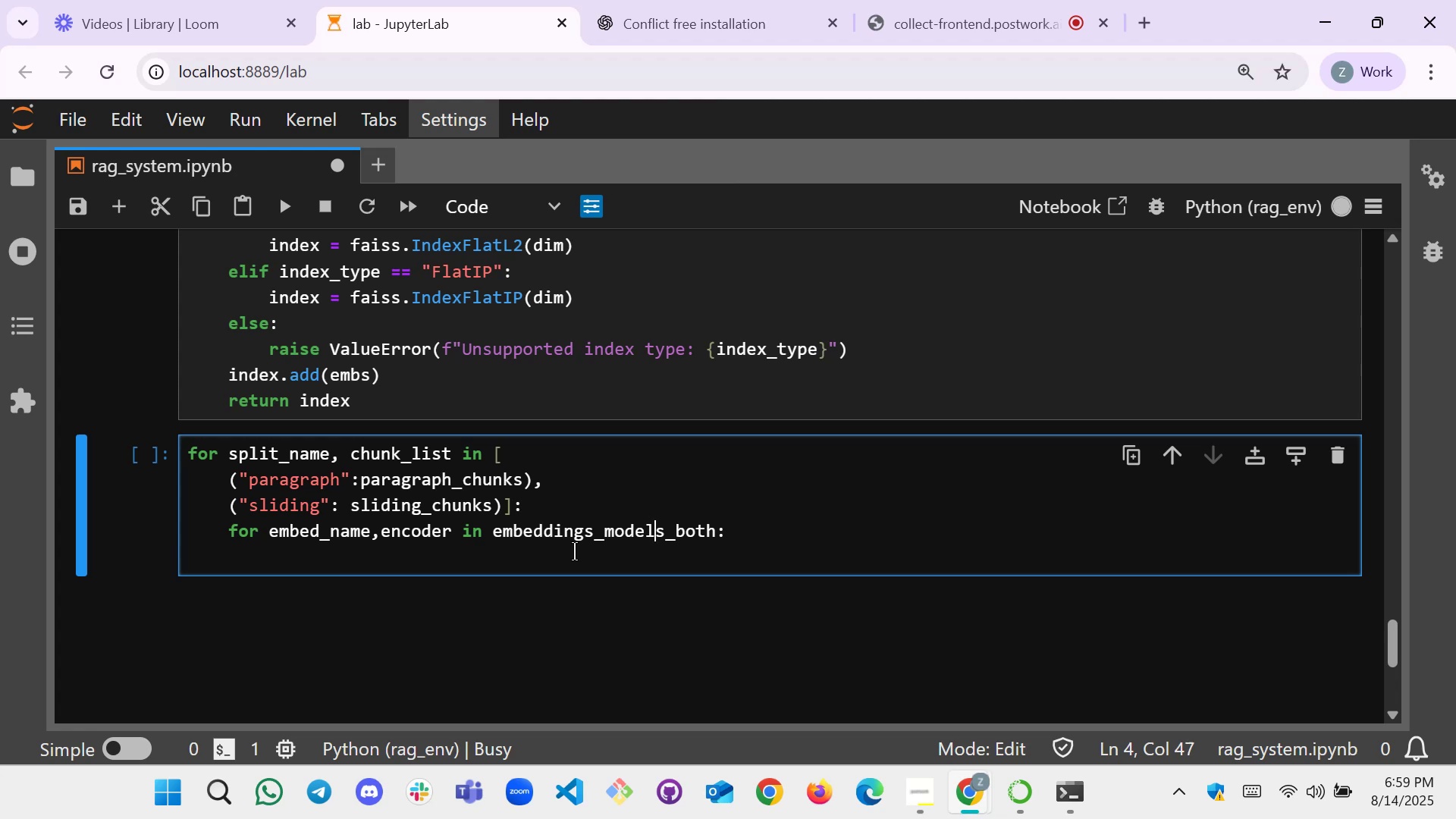 
key(ArrowRight)
 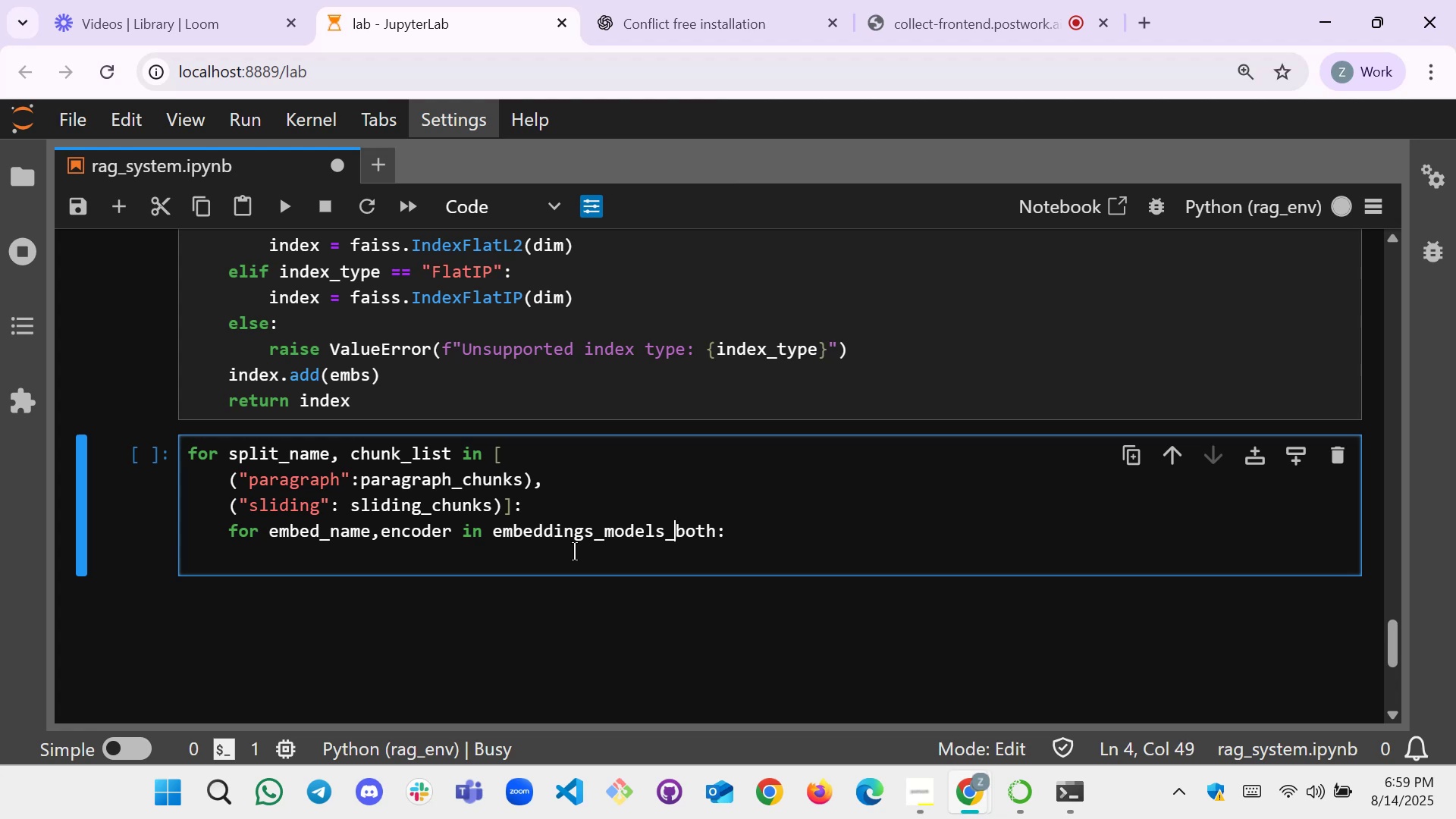 
key(ArrowRight)
 